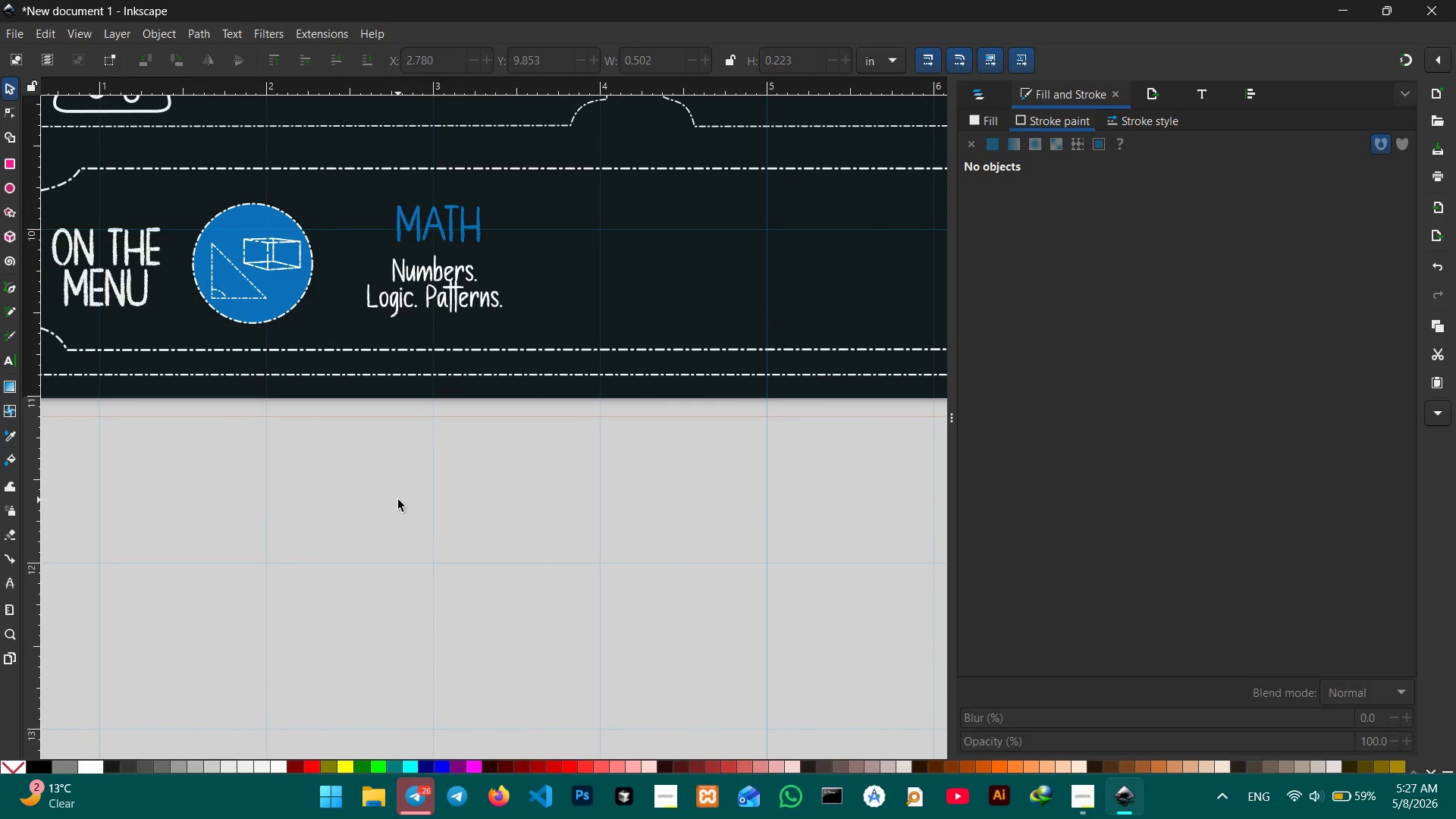 
key(Space)
 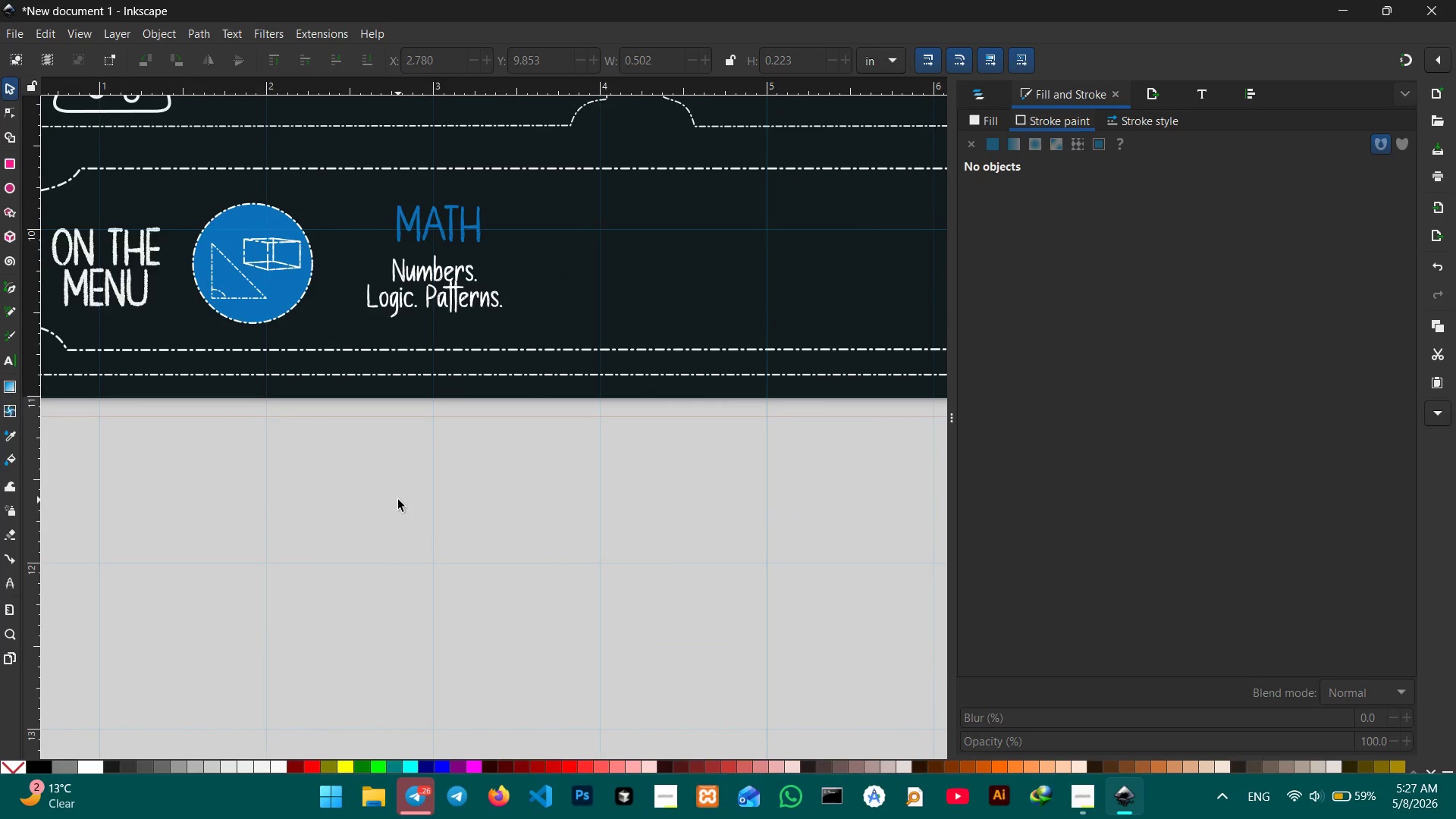 
hold_key(key=ControlLeft, duration=0.42)
scroll: coordinate [398, 500], scroll_direction: up, amount: 2.0
 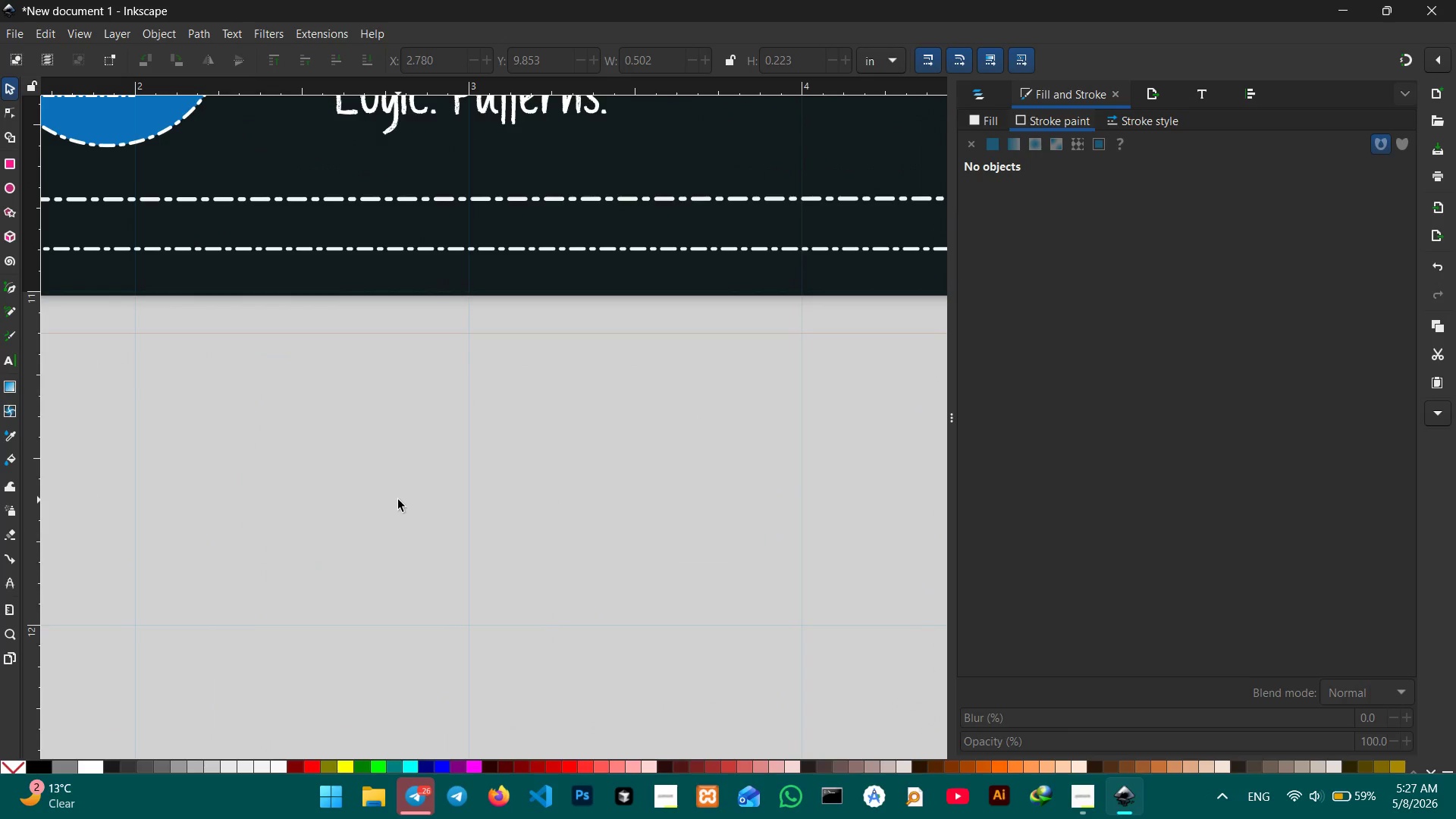 
hold_key(key=Space, duration=0.67)
 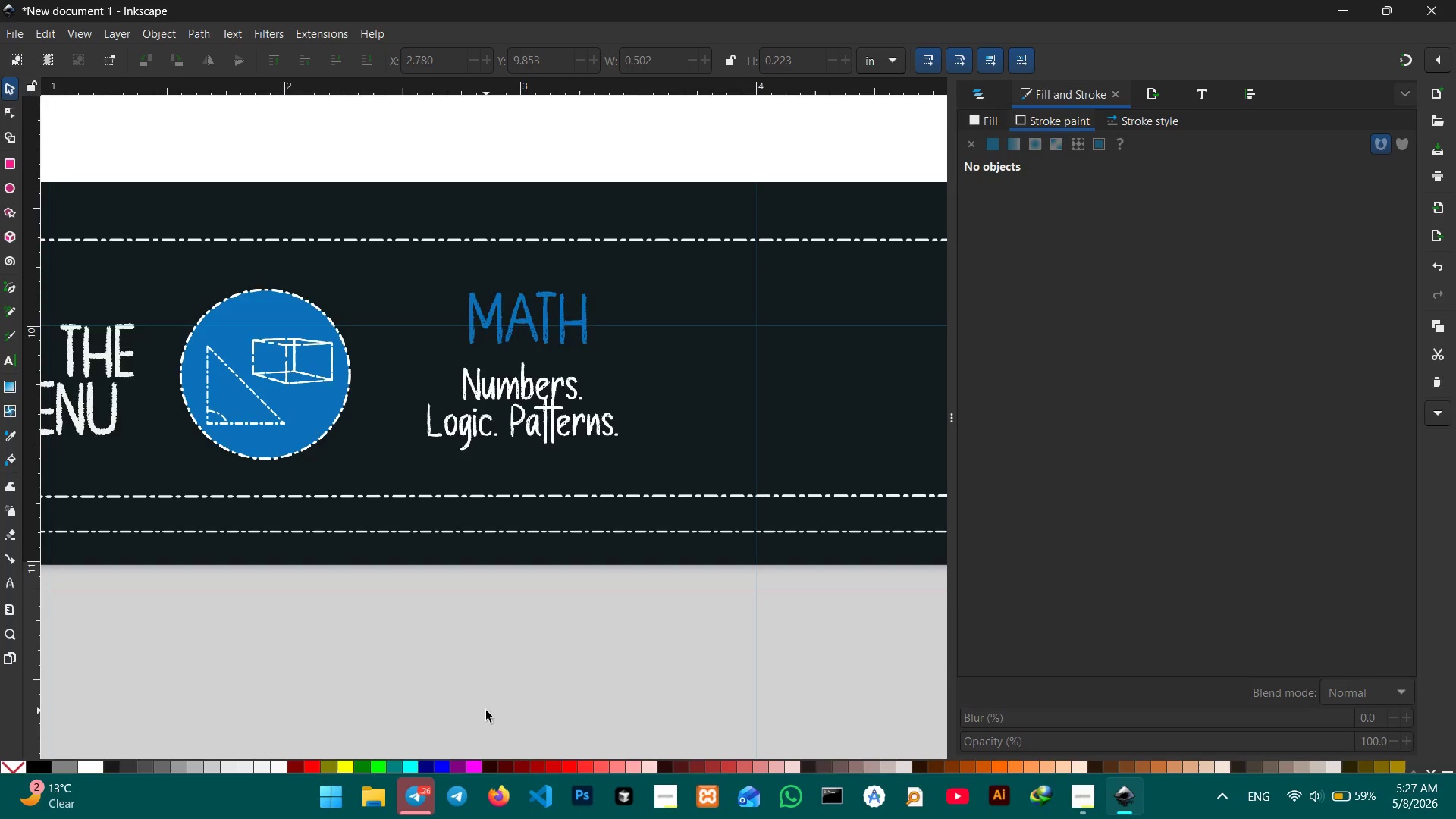 
left_click_drag(start_coordinate=[398, 500], to_coordinate=[480, 748])
 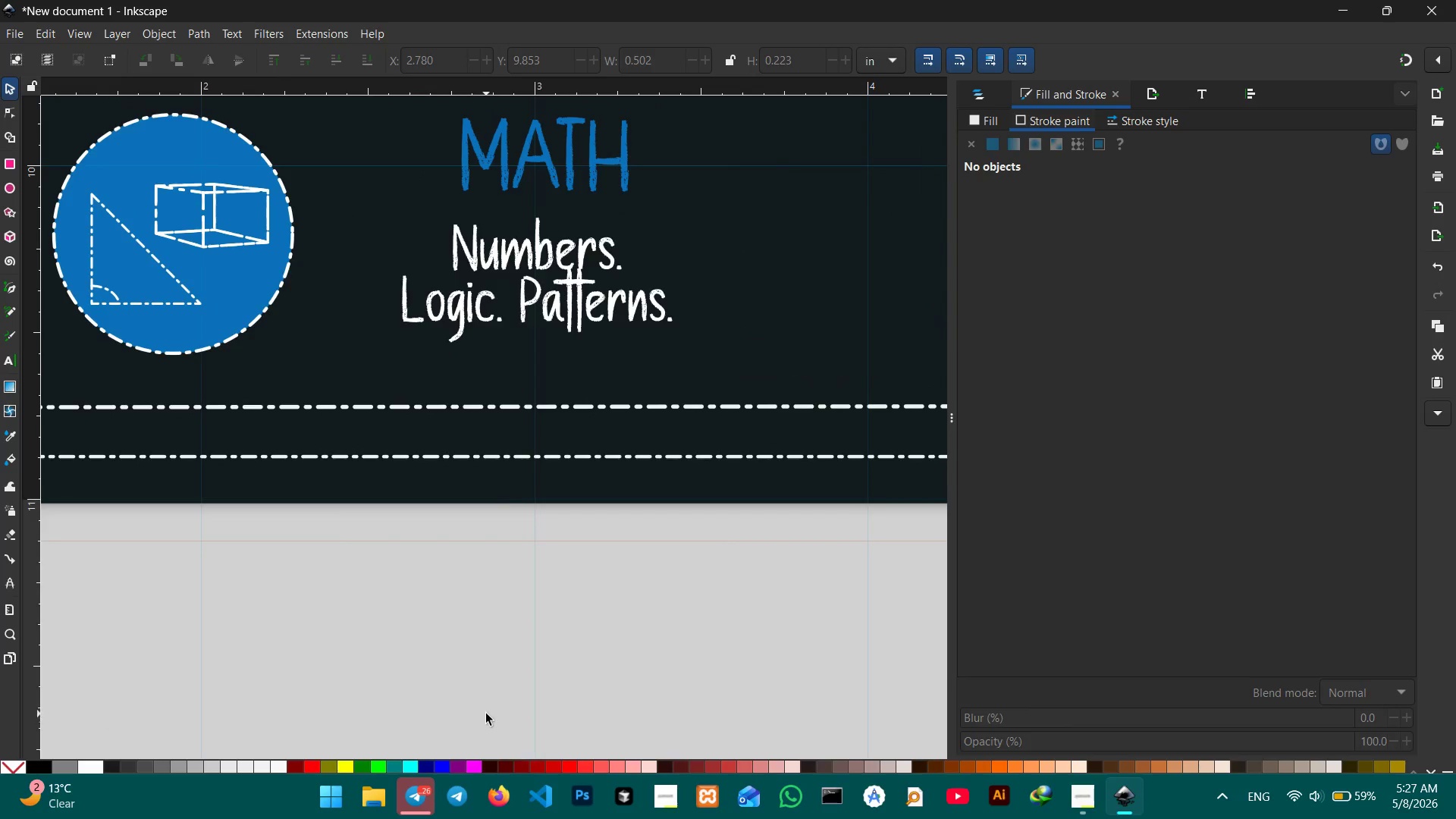 
hold_key(key=ControlLeft, duration=0.38)
scroll: coordinate [486, 710], scroll_direction: down, amount: 1.0
 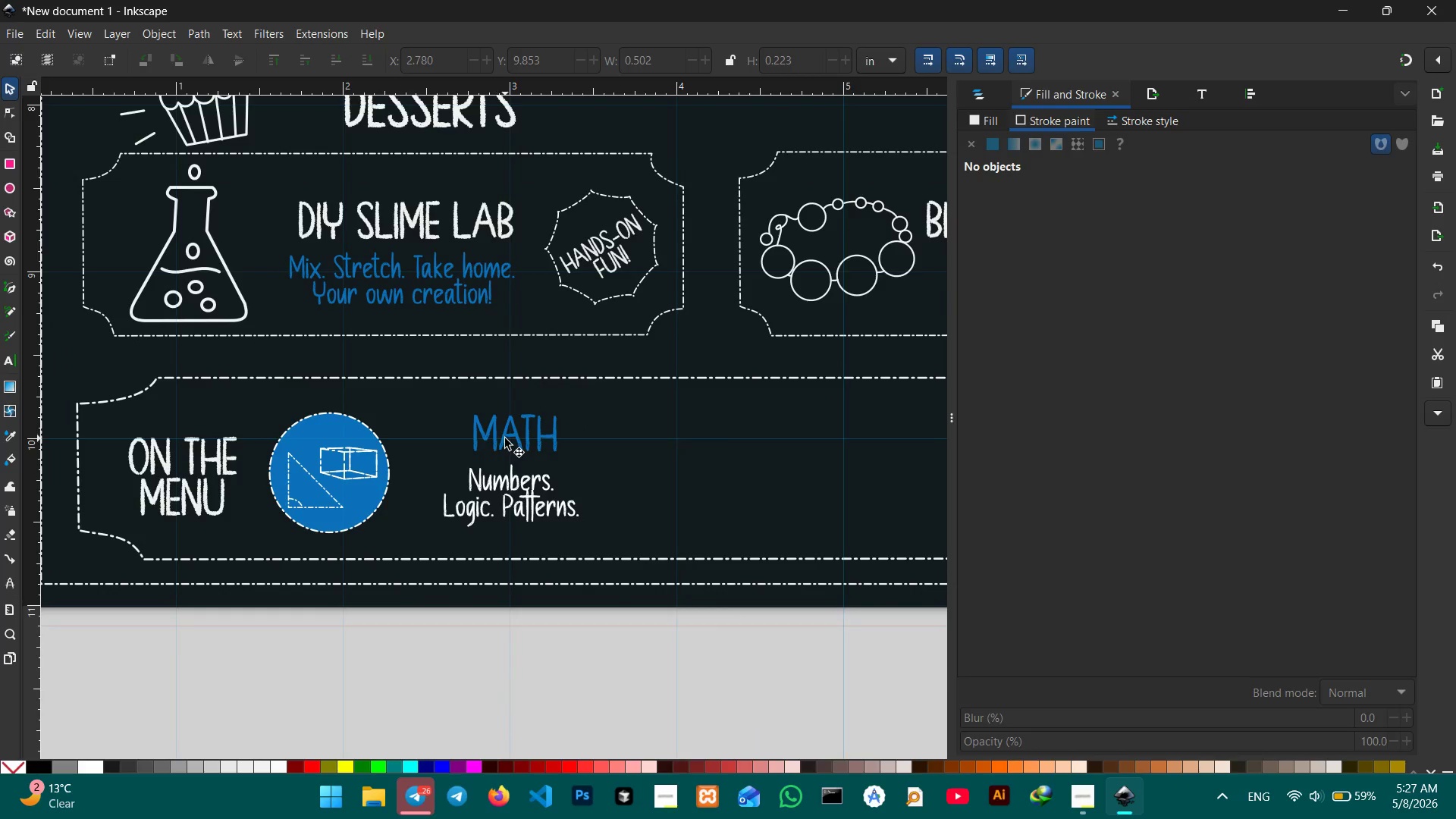 
left_click([505, 438])
 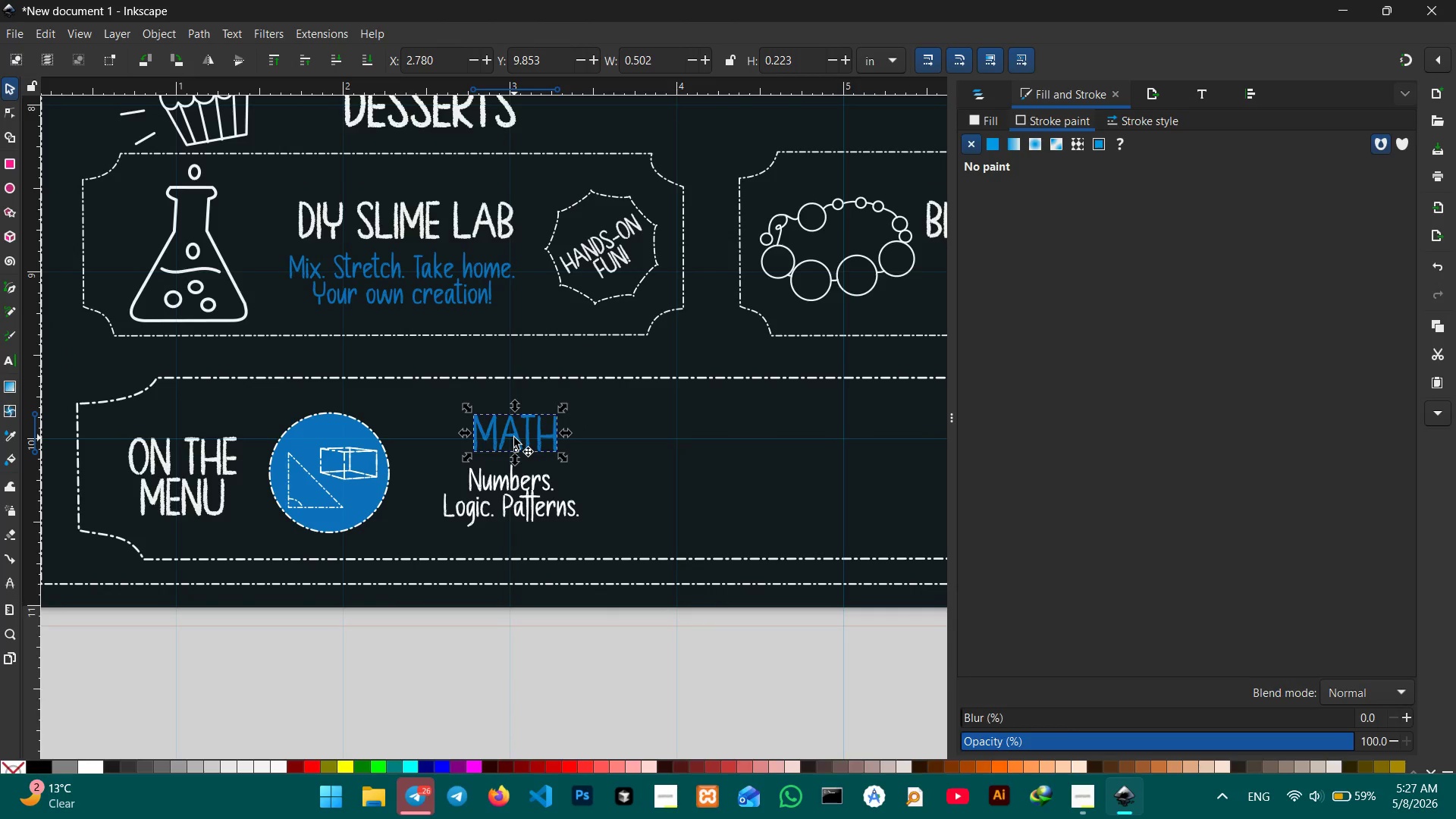 
left_click_drag(start_coordinate=[514, 438], to_coordinate=[435, 444])
 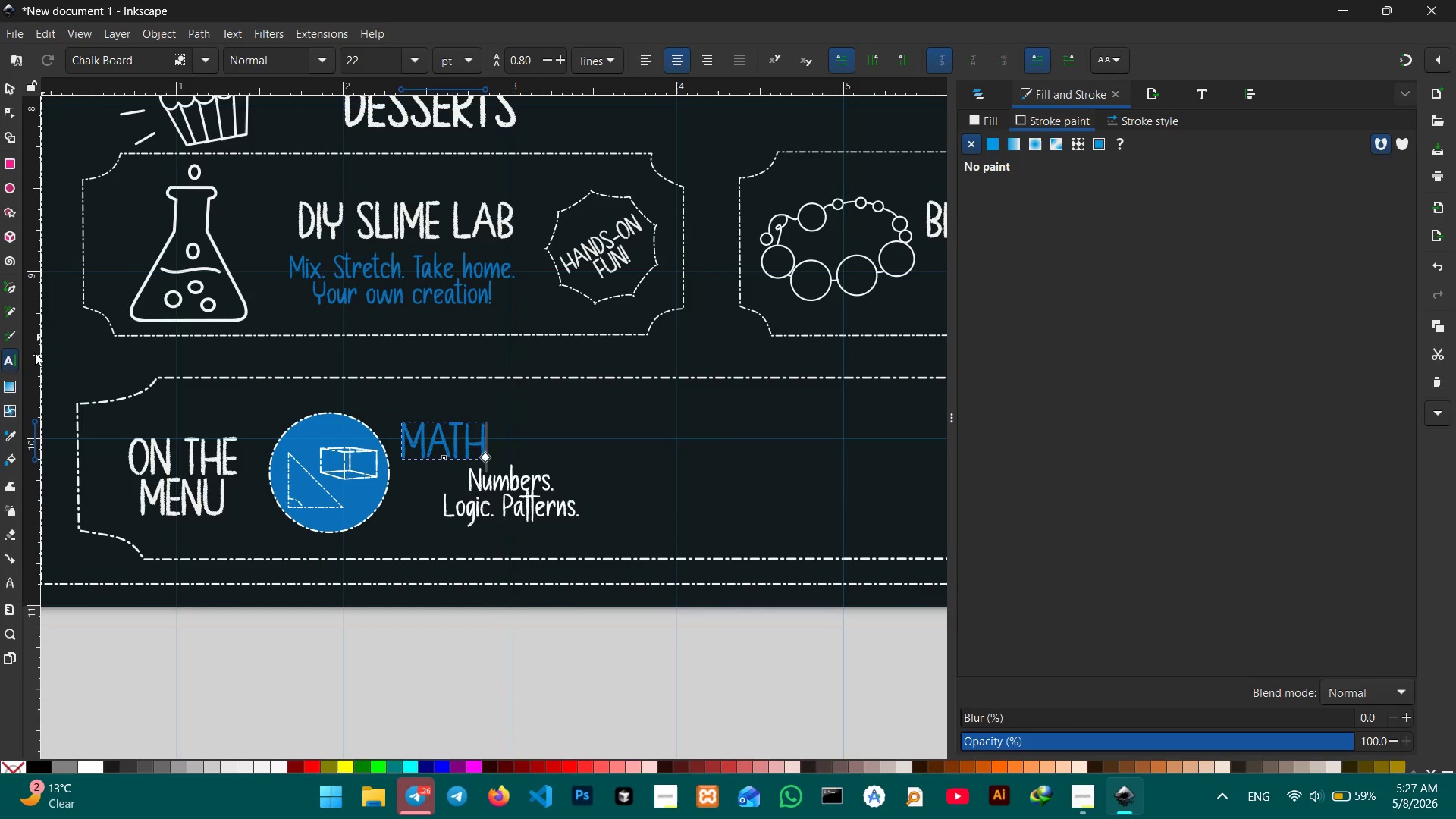 
left_click([414, 64])
 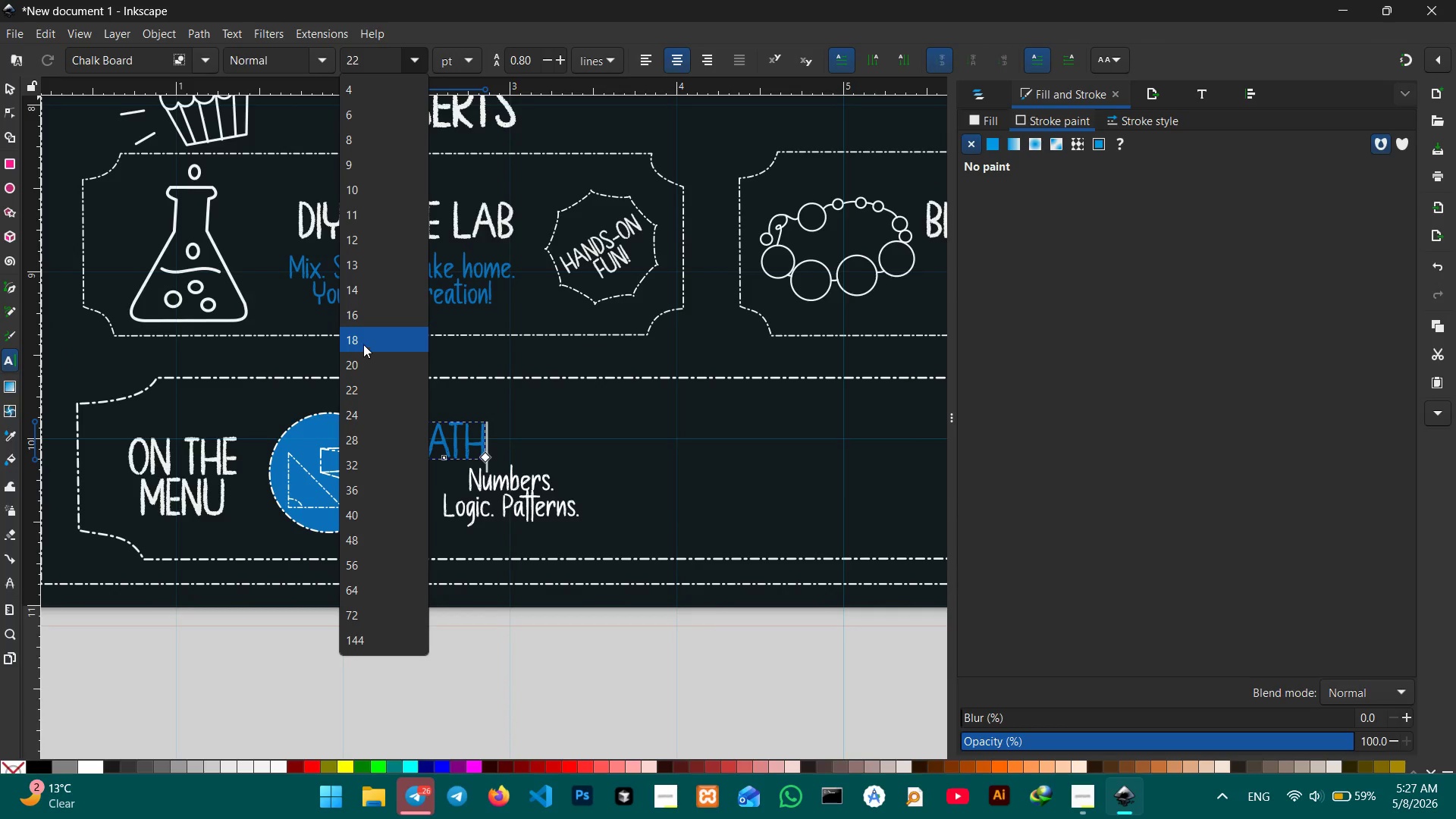 
left_click([364, 341])
 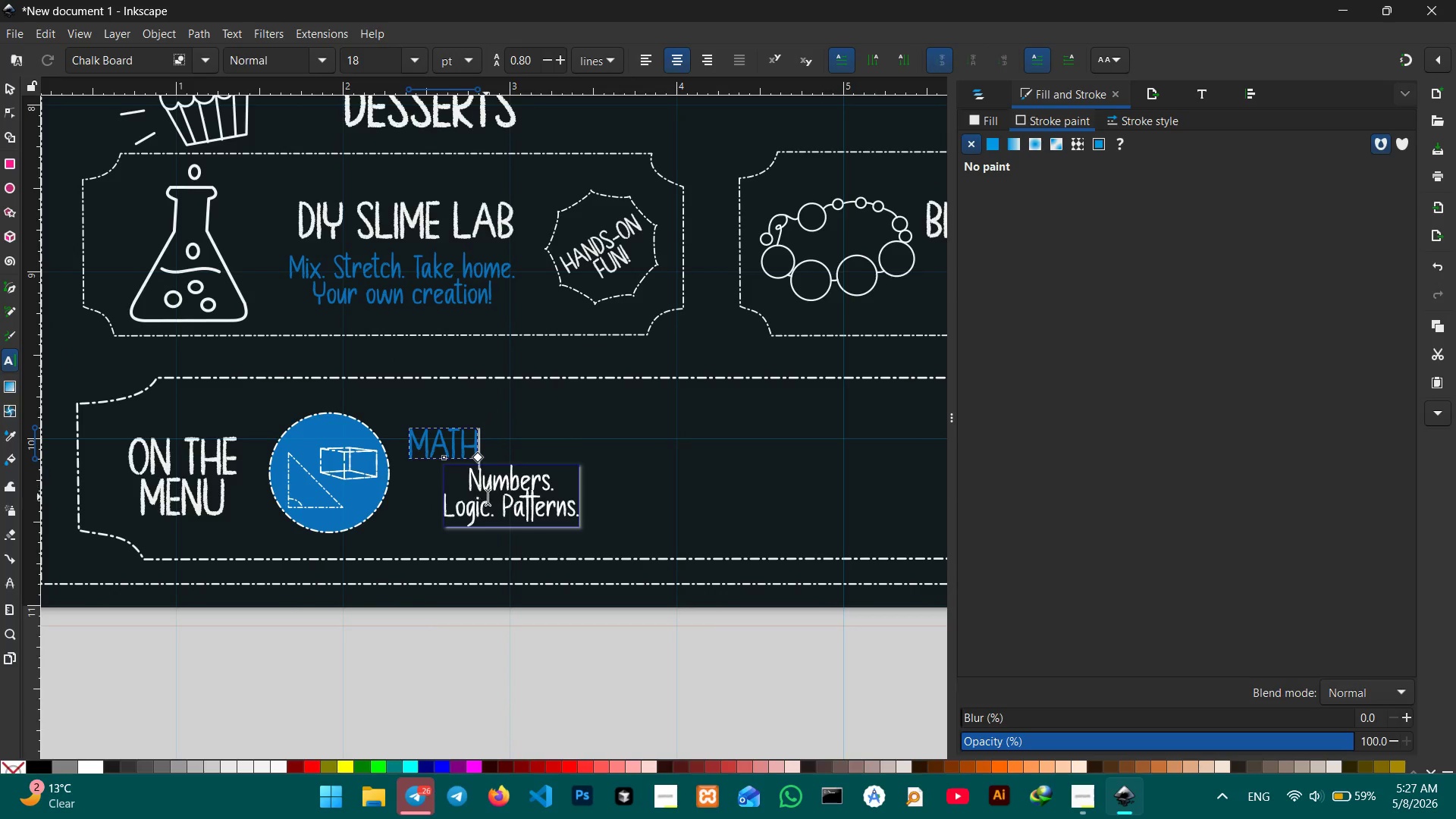 
left_click([488, 498])
 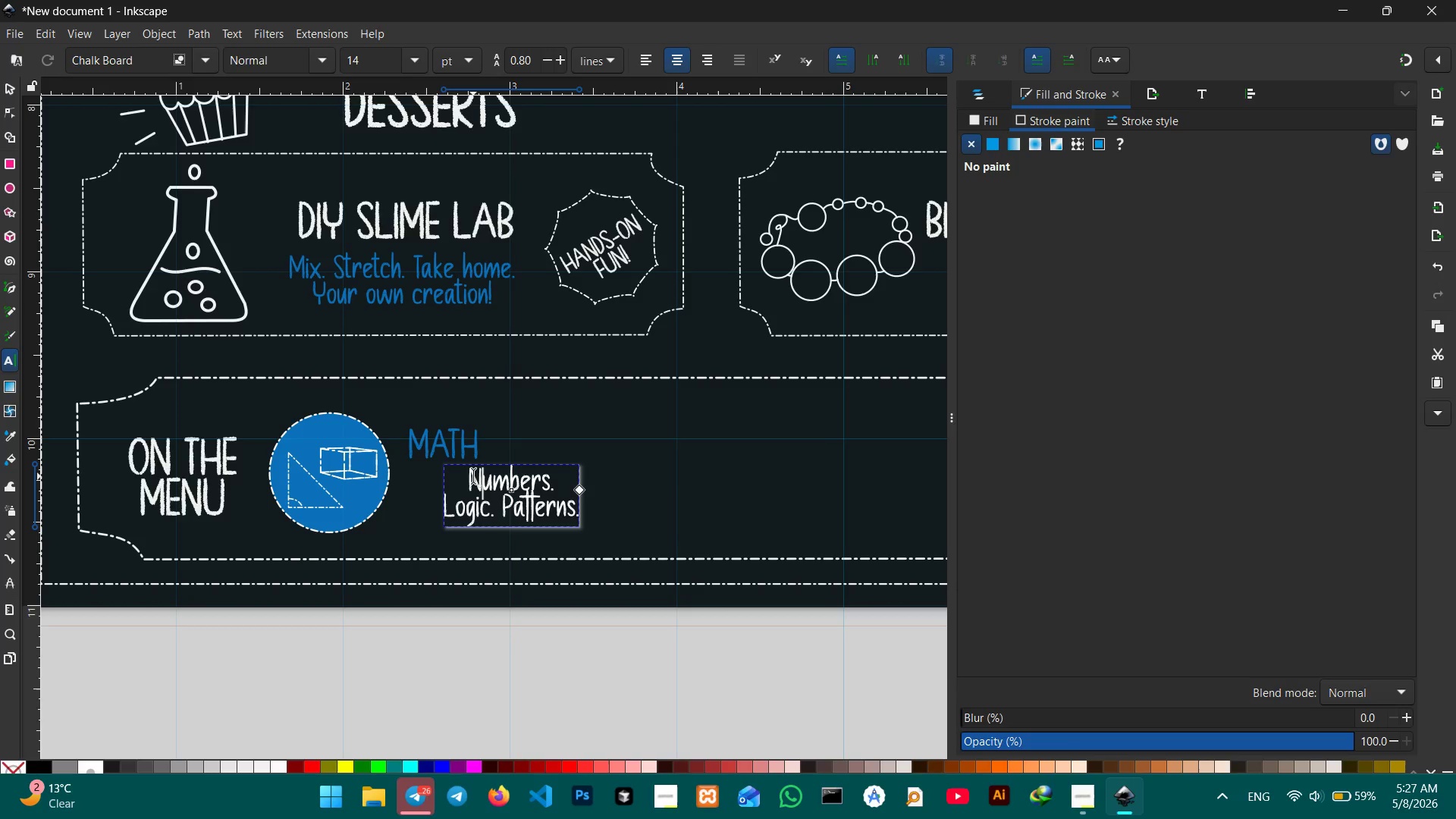 
left_click_drag(start_coordinate=[473, 476], to_coordinate=[610, 528])
 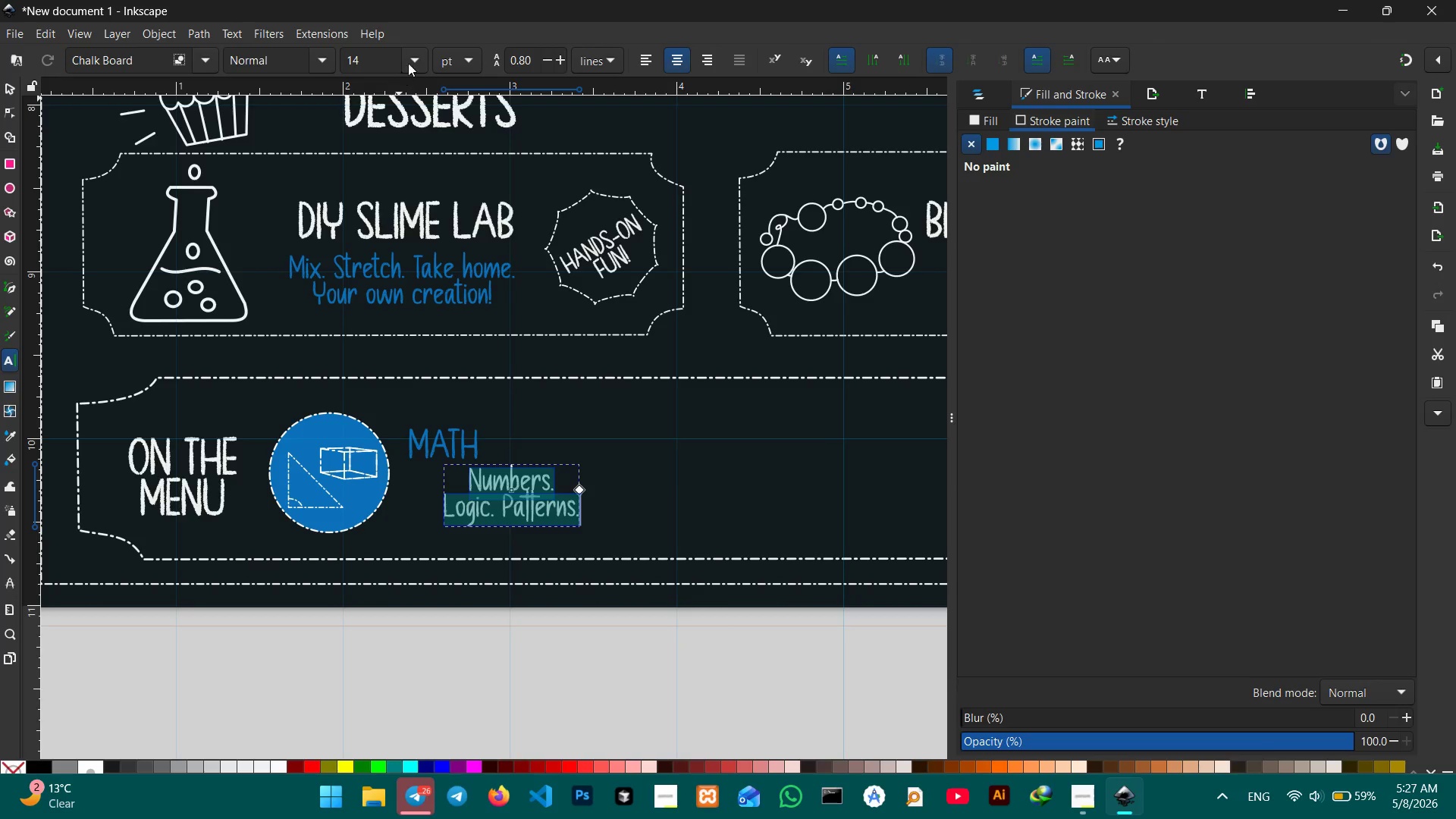 
left_click([414, 61])
 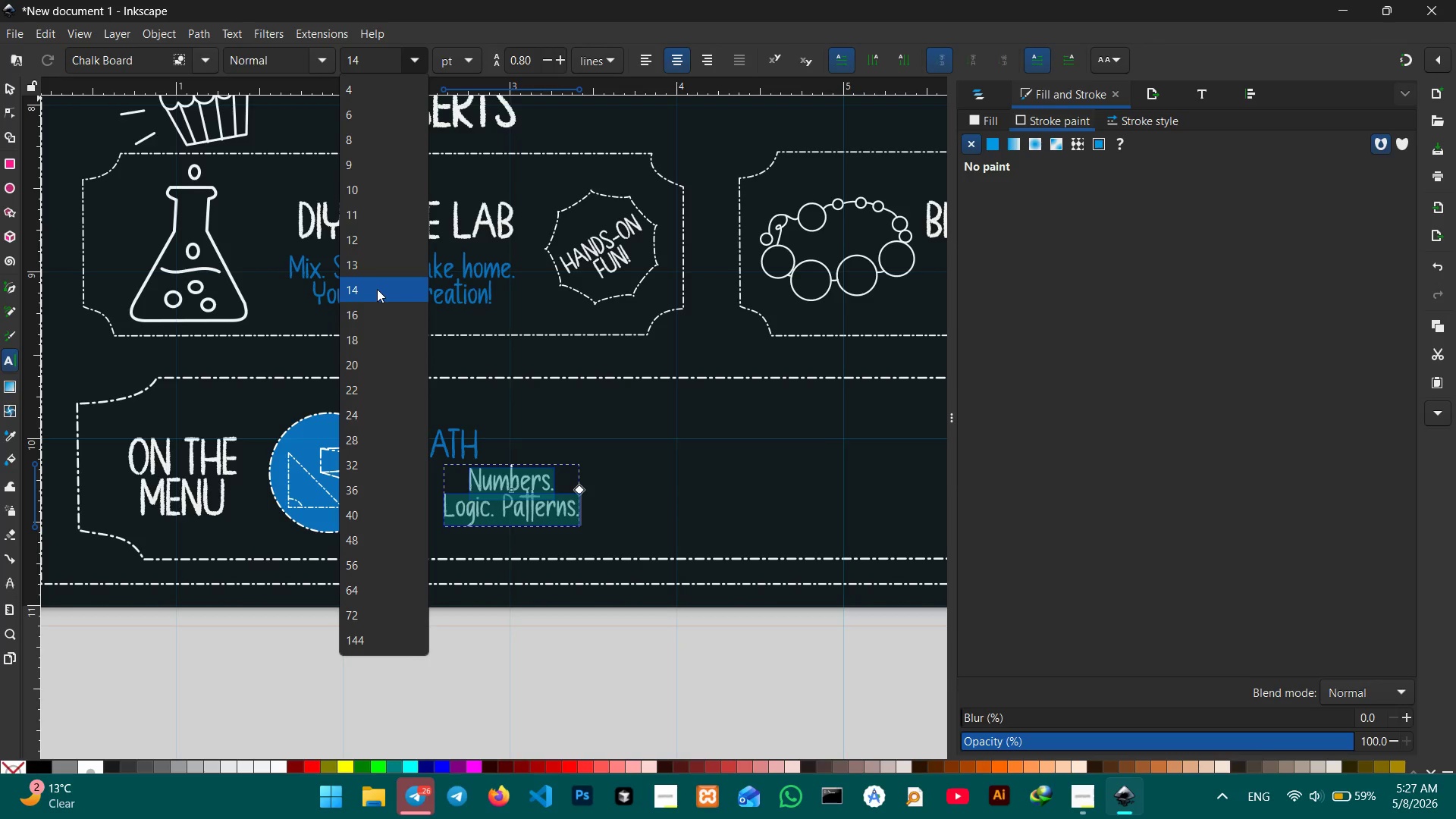 
wait(5.09)
 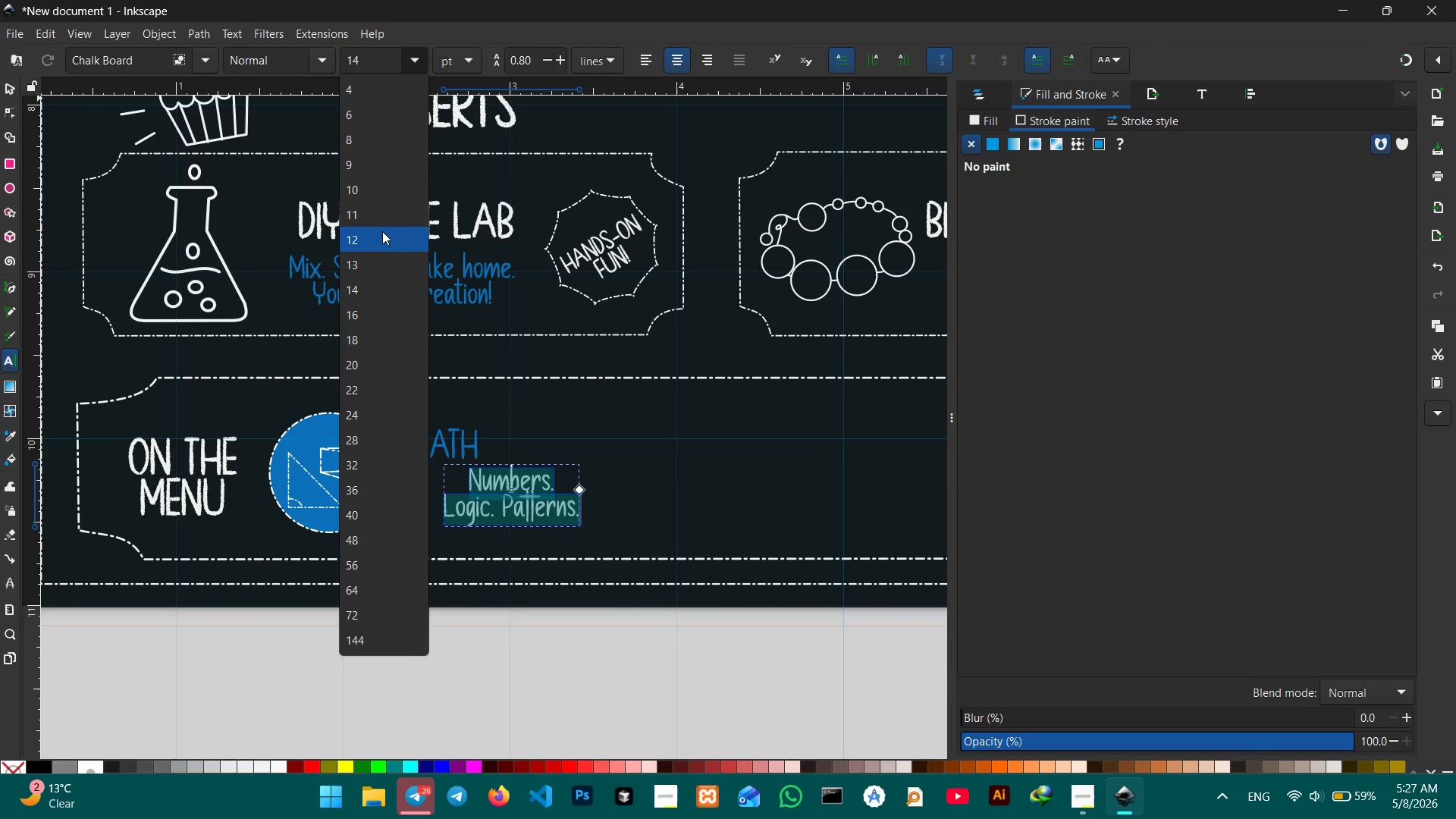 
left_click([381, 243])
 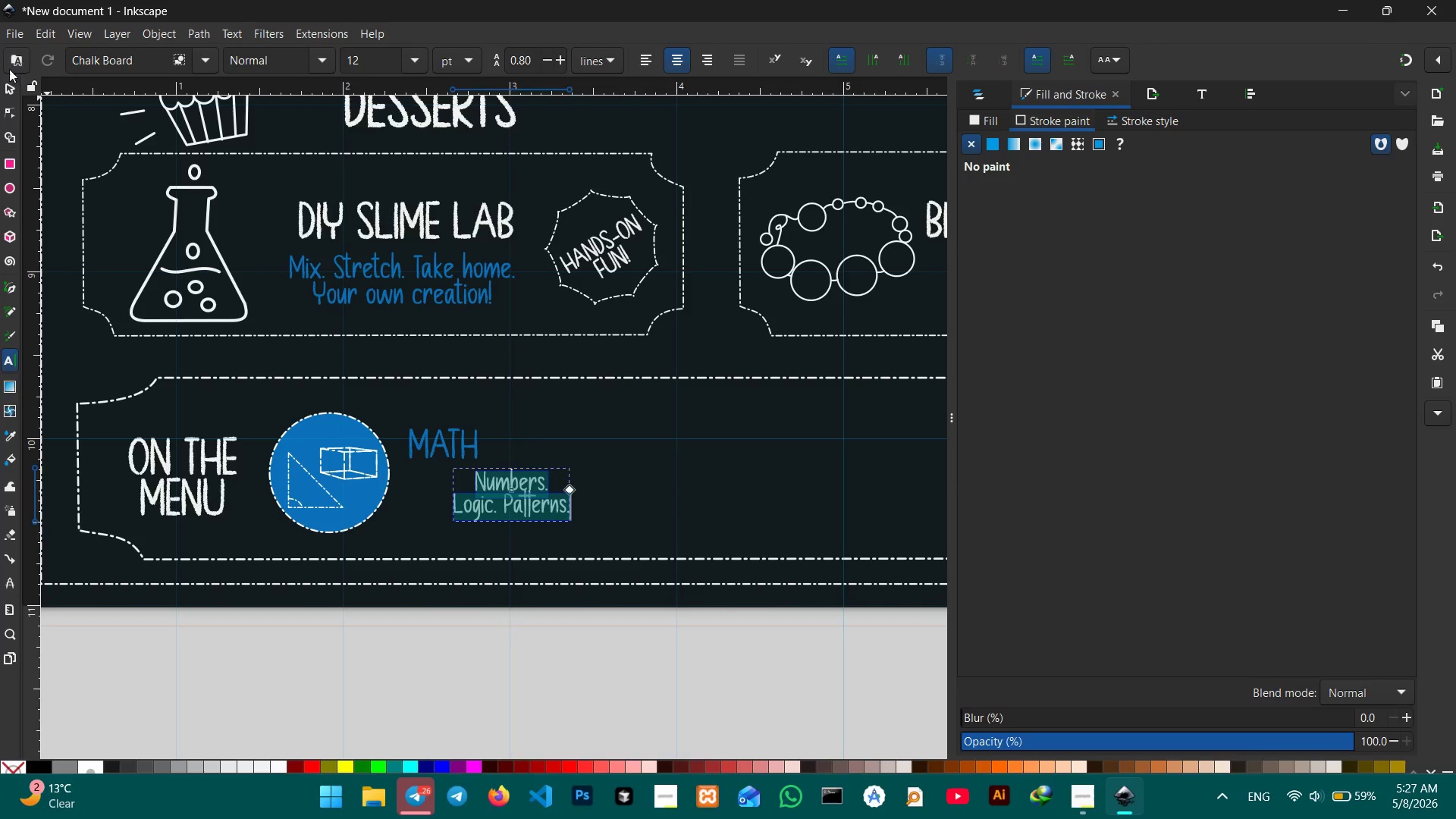 
left_click([5, 89])
 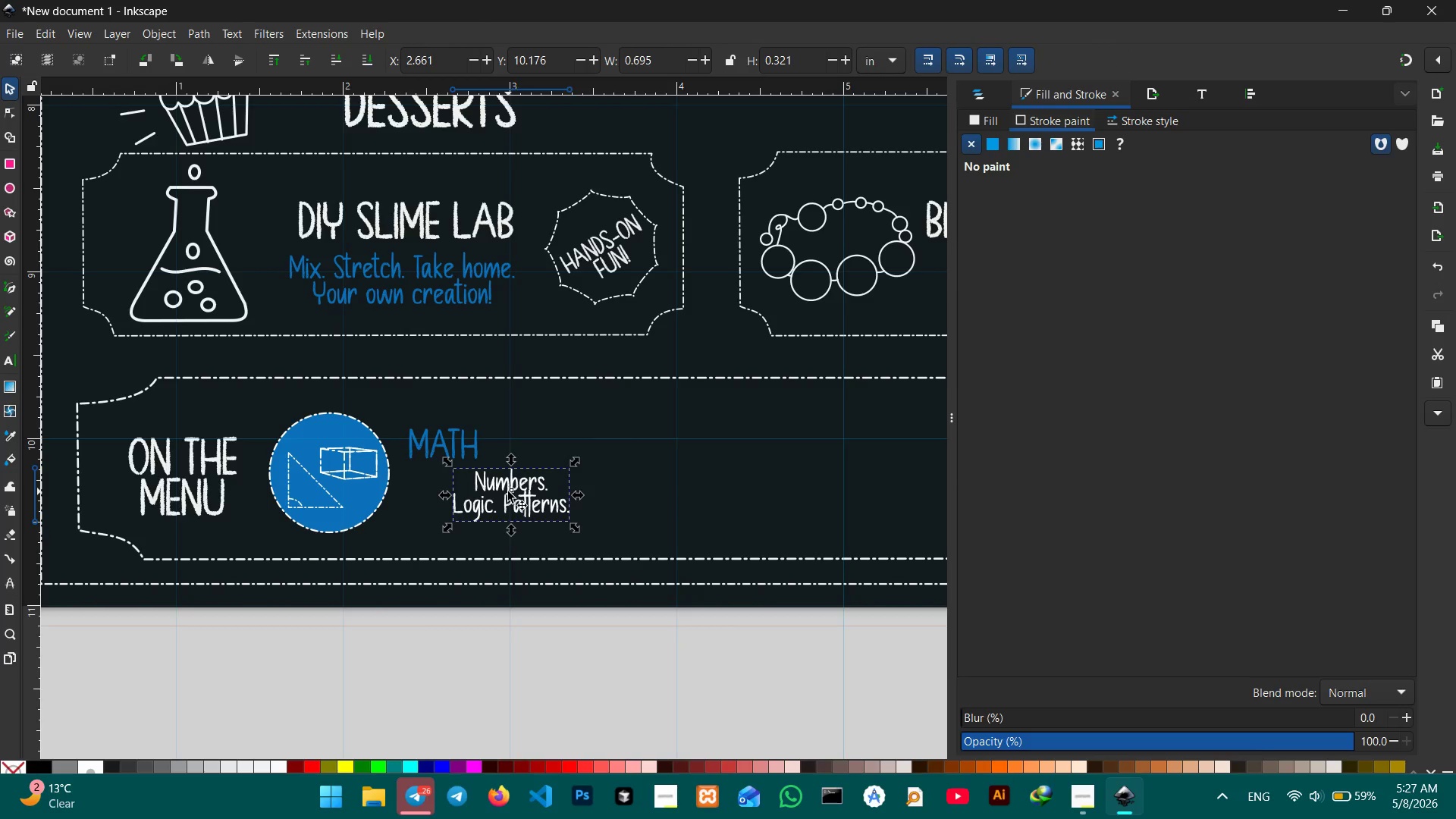 
left_click_drag(start_coordinate=[510, 487], to_coordinate=[448, 477])
 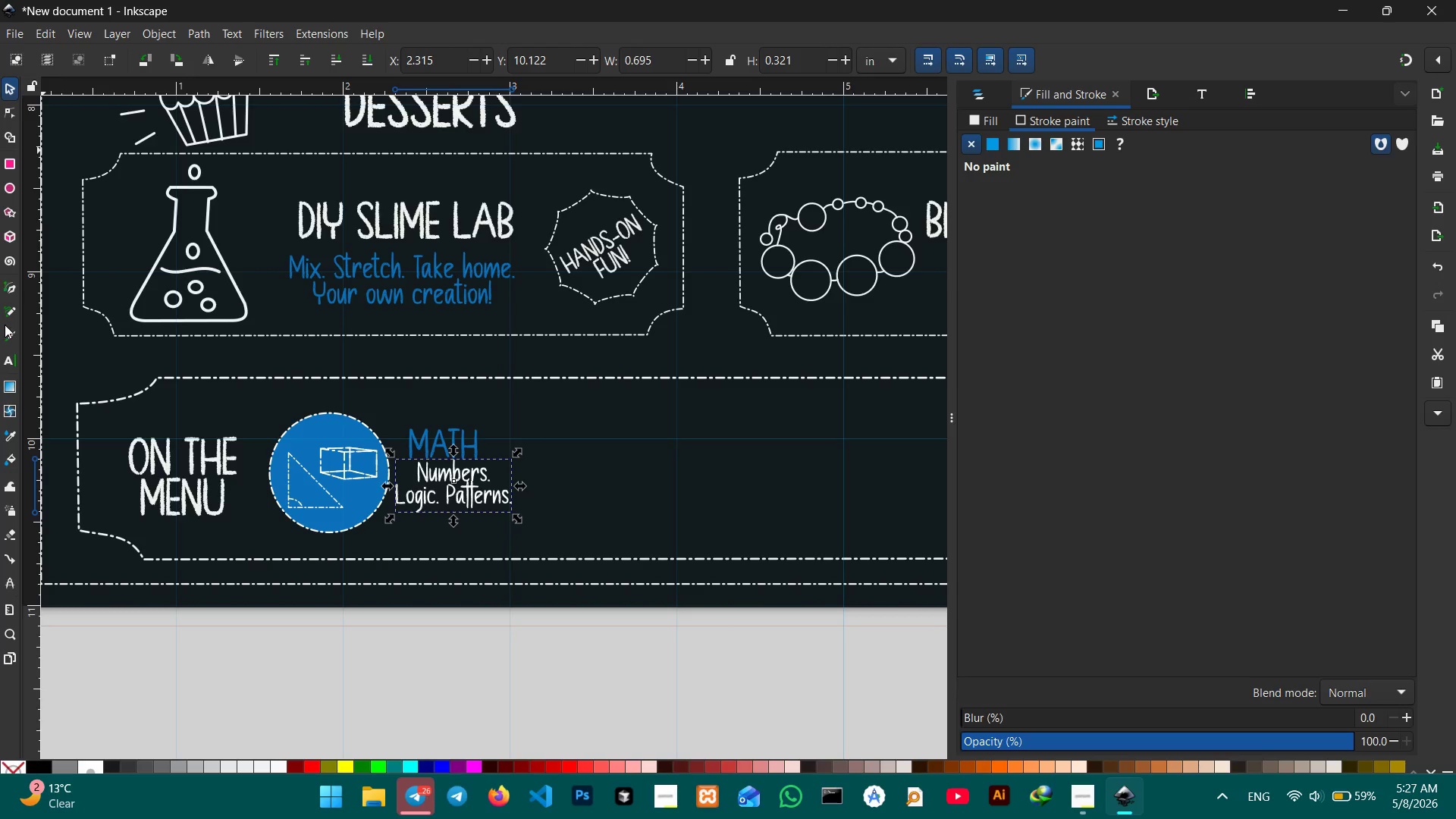 
left_click([8, 357])
 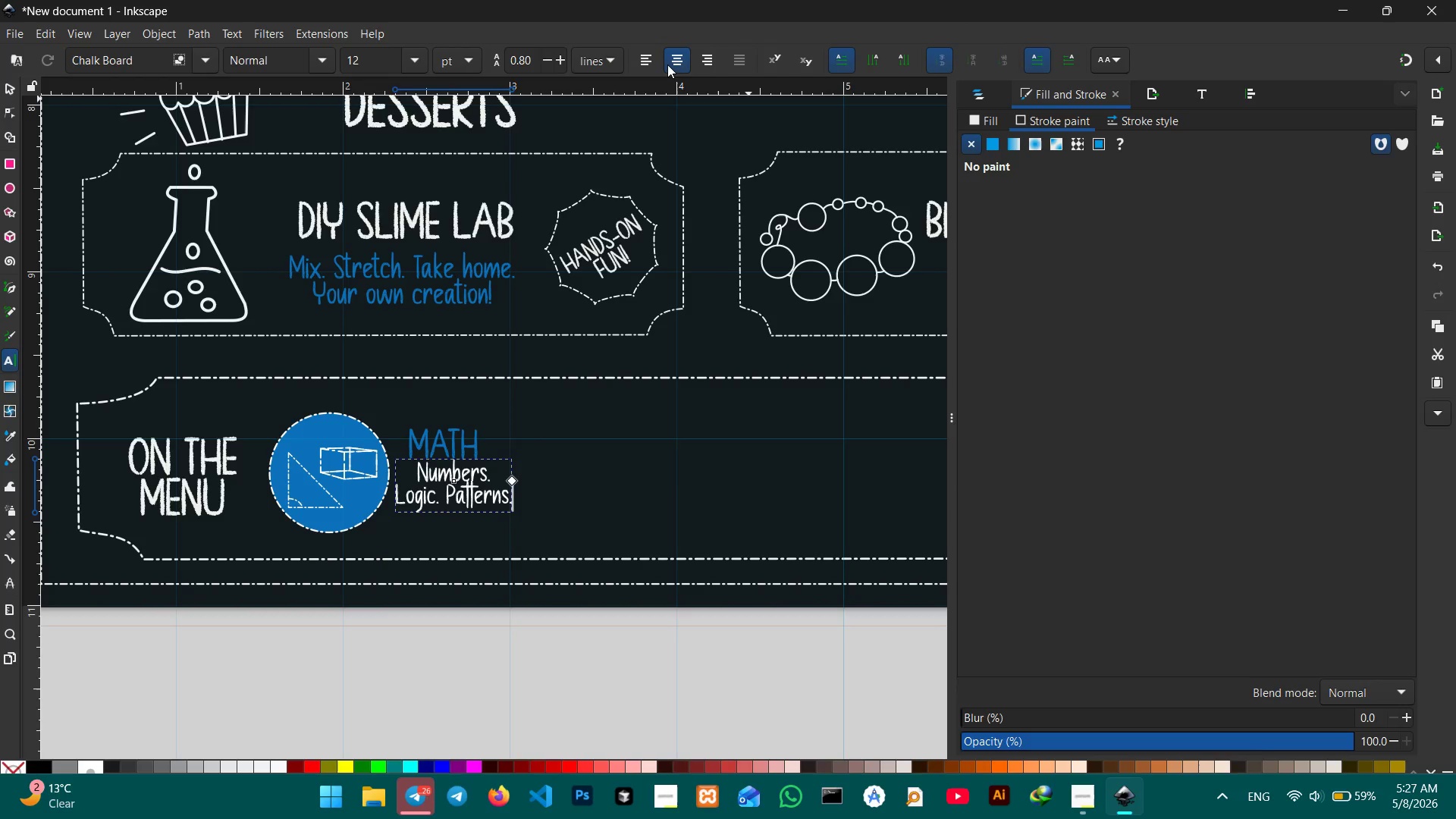 
left_click([654, 63])
 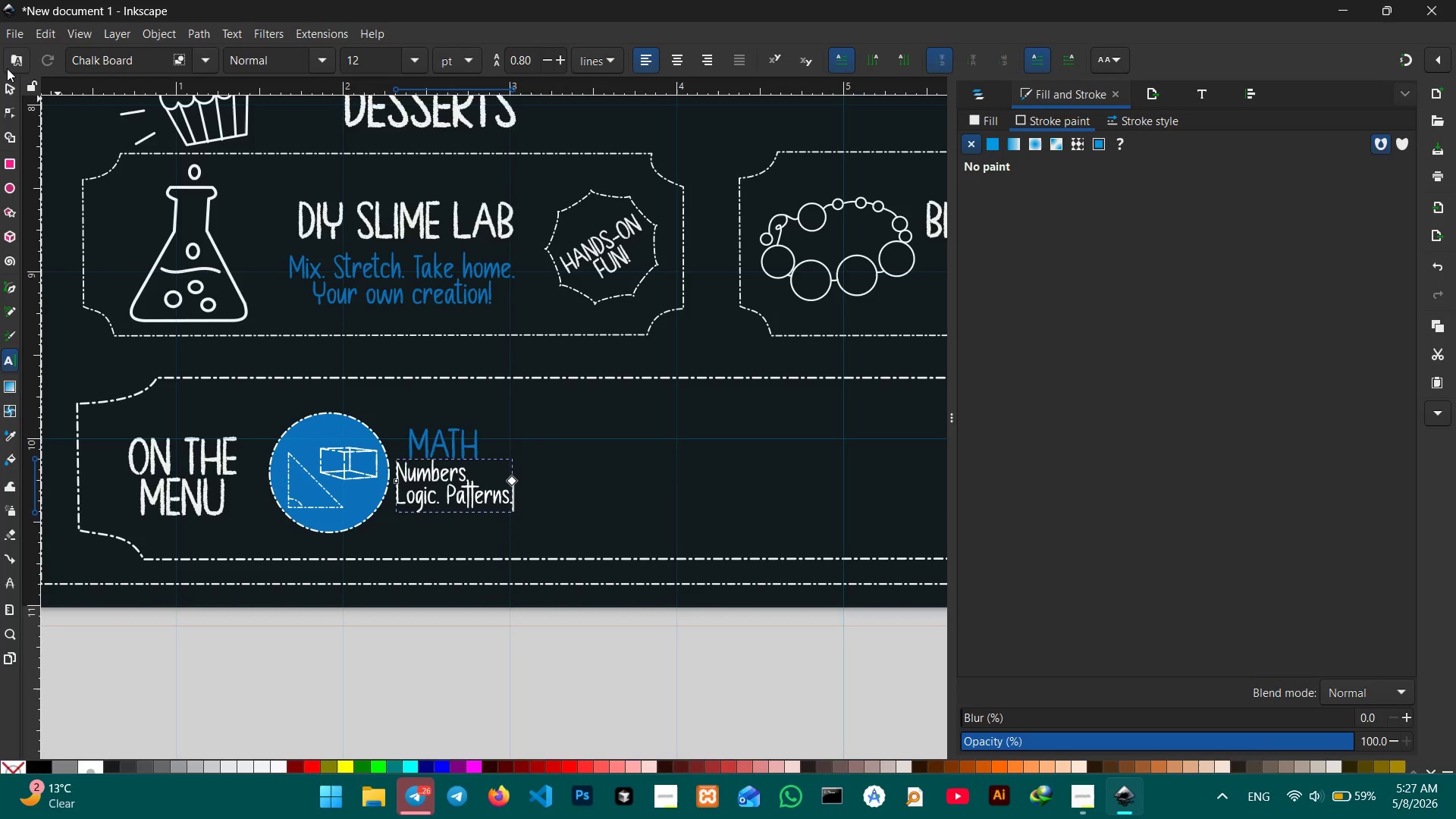 
left_click([4, 87])
 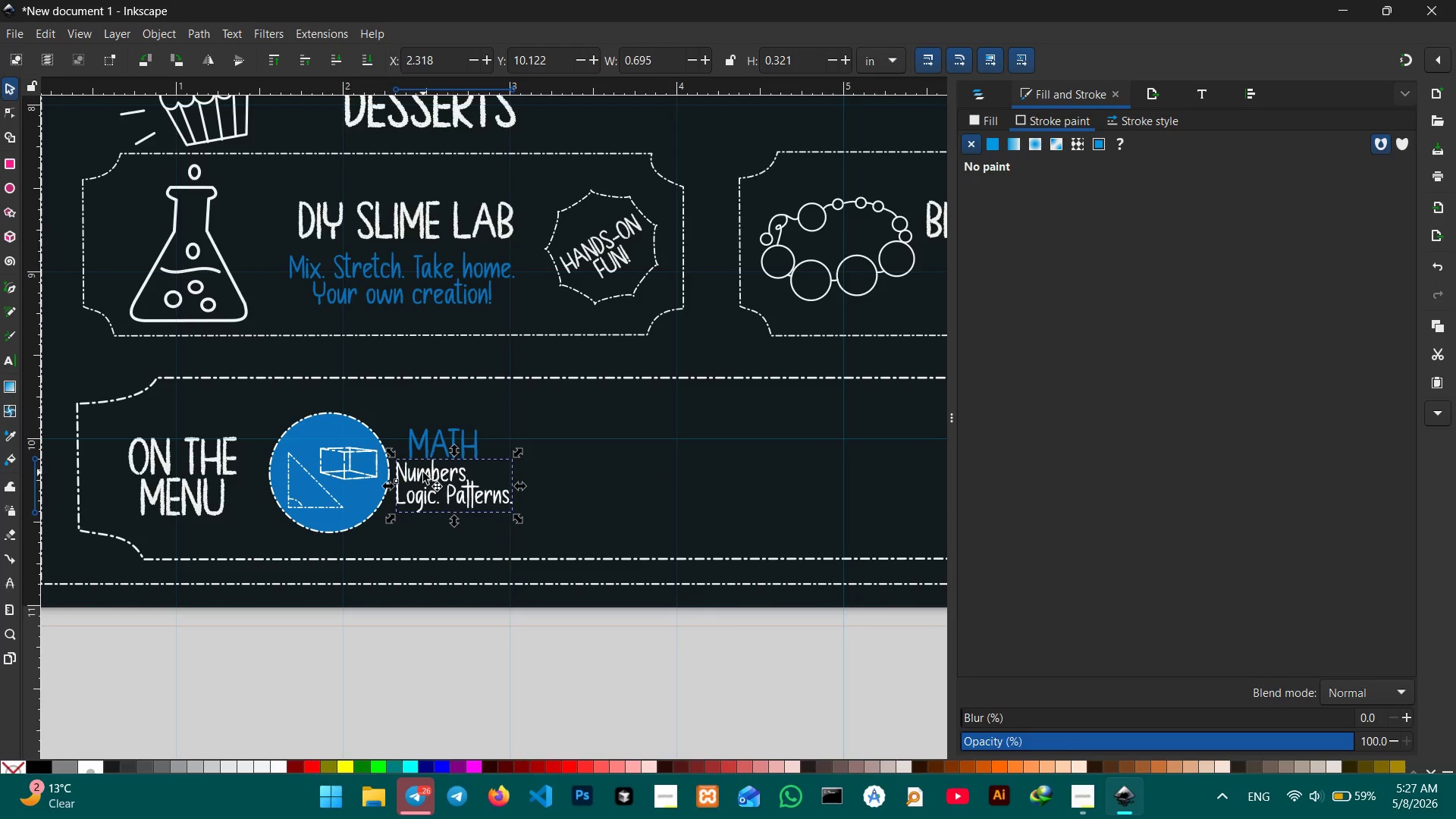 
left_click_drag(start_coordinate=[424, 474], to_coordinate=[439, 476])
 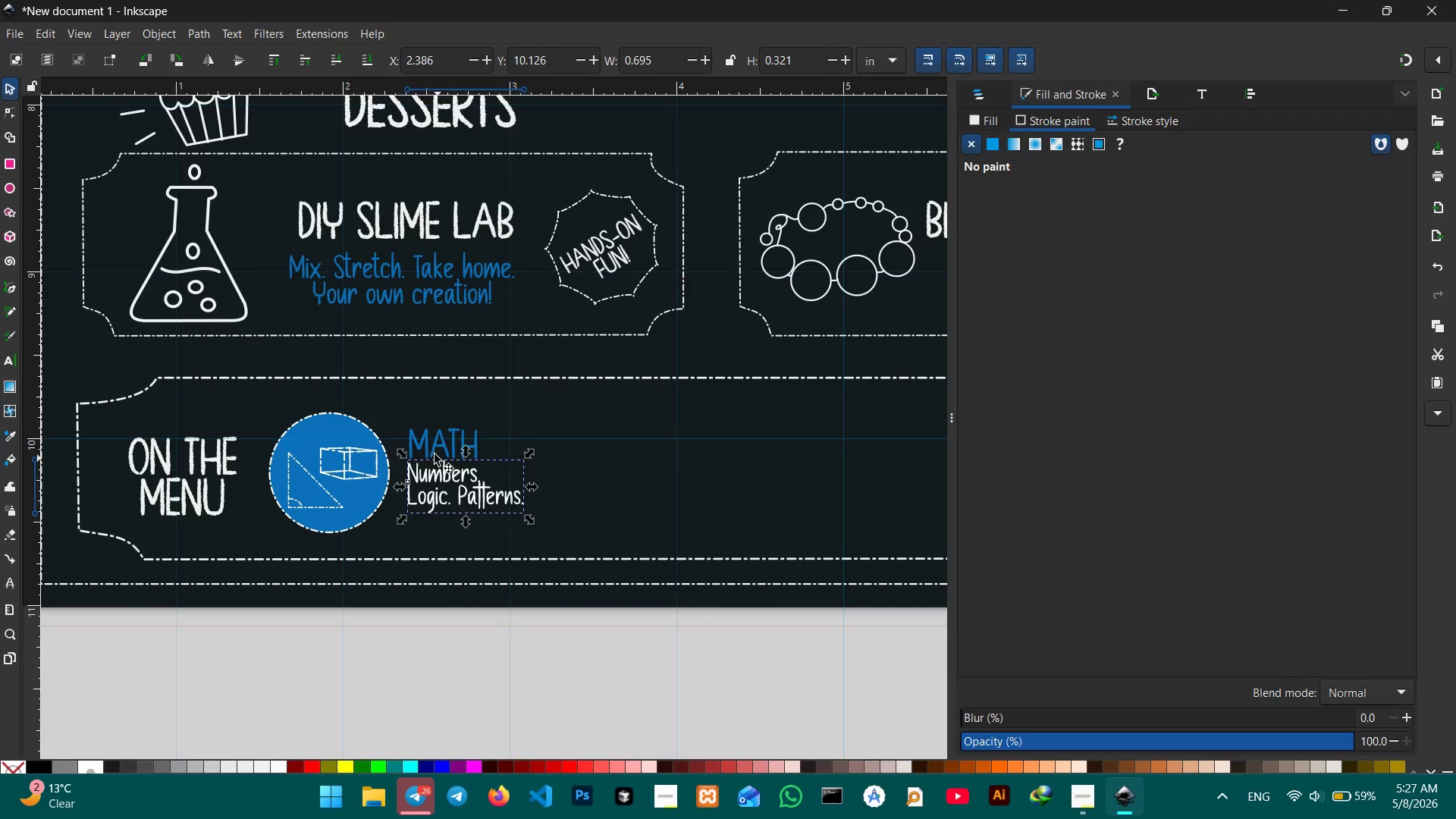 
hold_key(key=ShiftLeft, duration=0.88)
 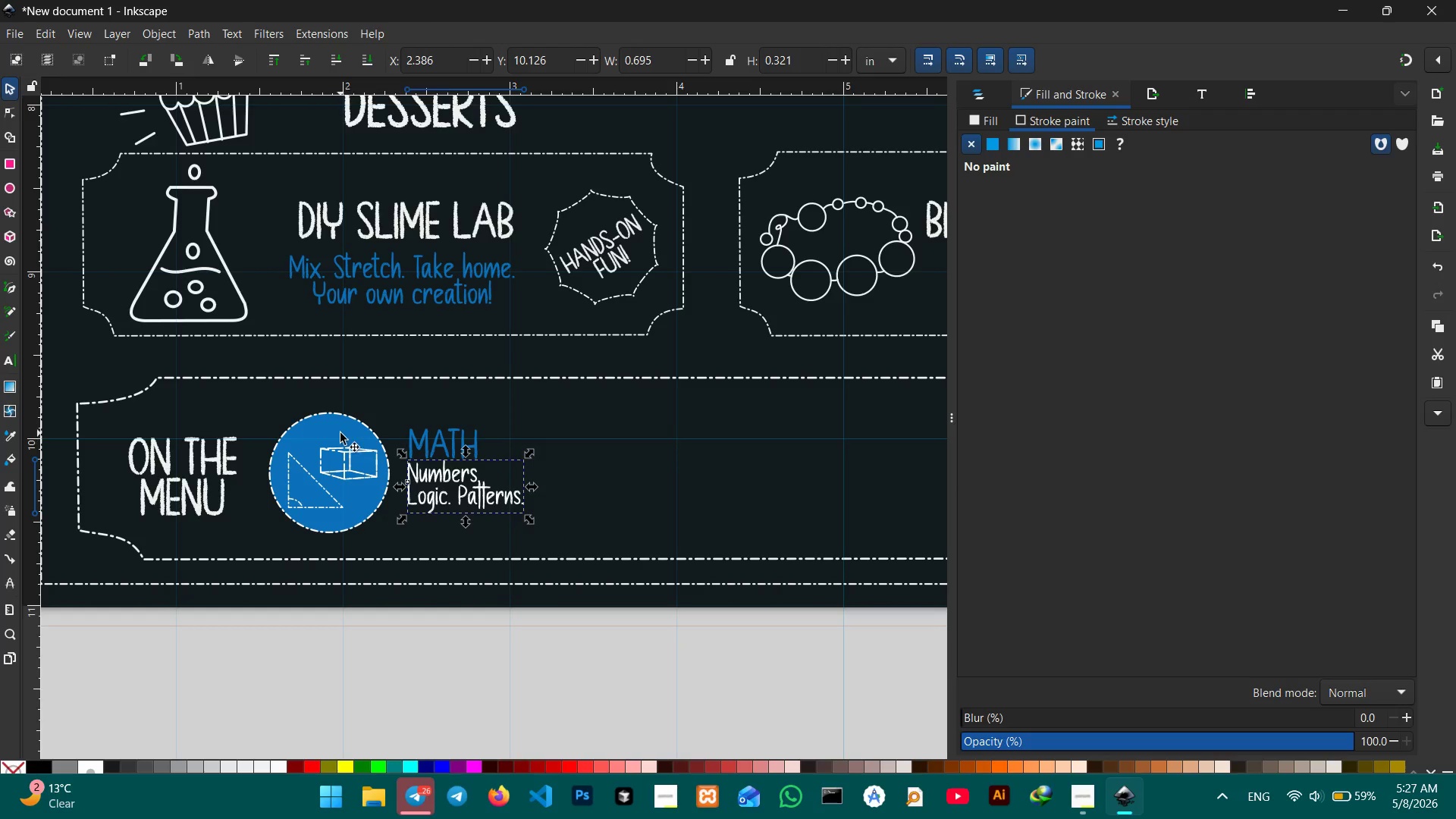 
left_click([340, 433])
 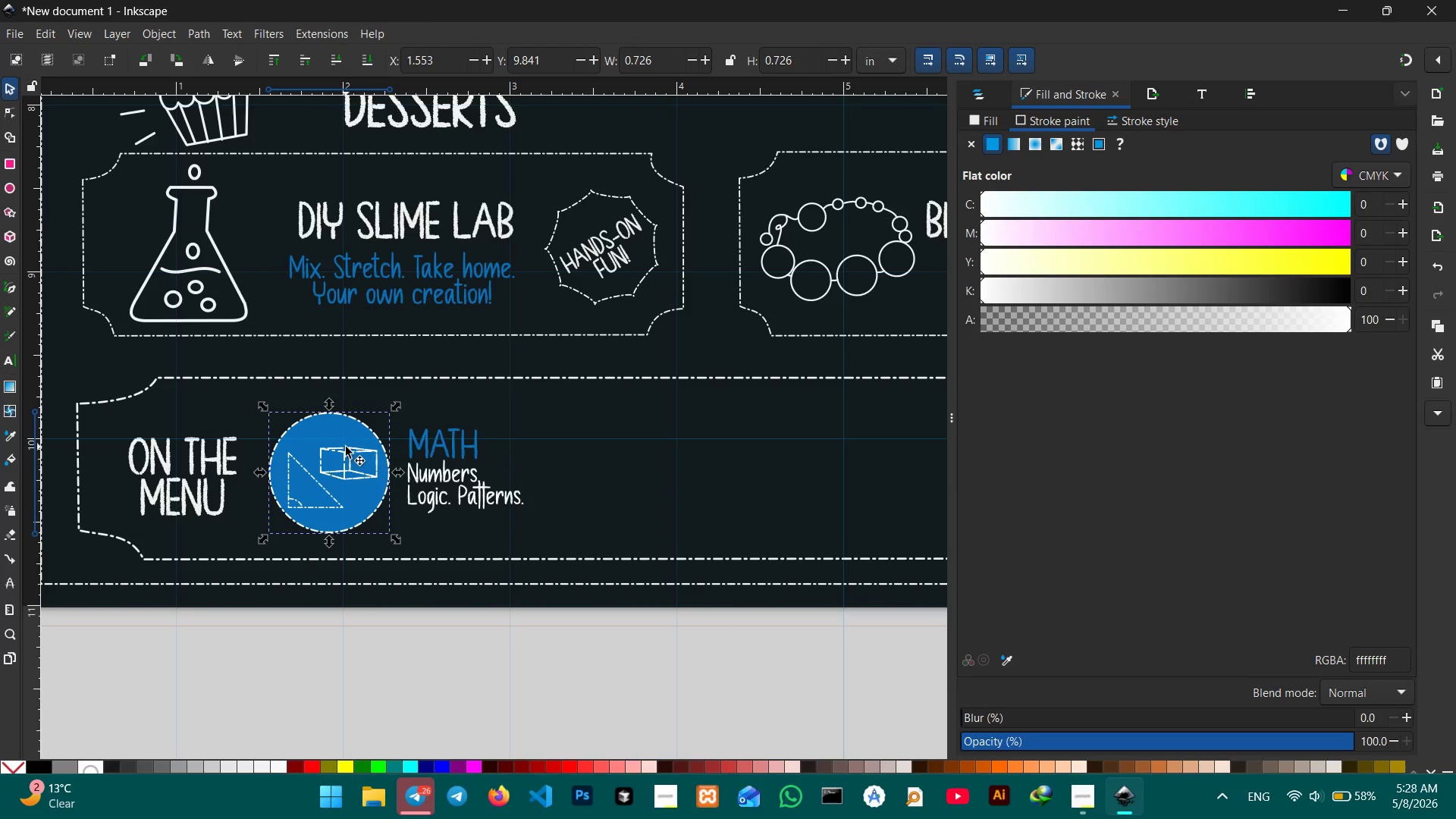 
left_click([448, 446])
 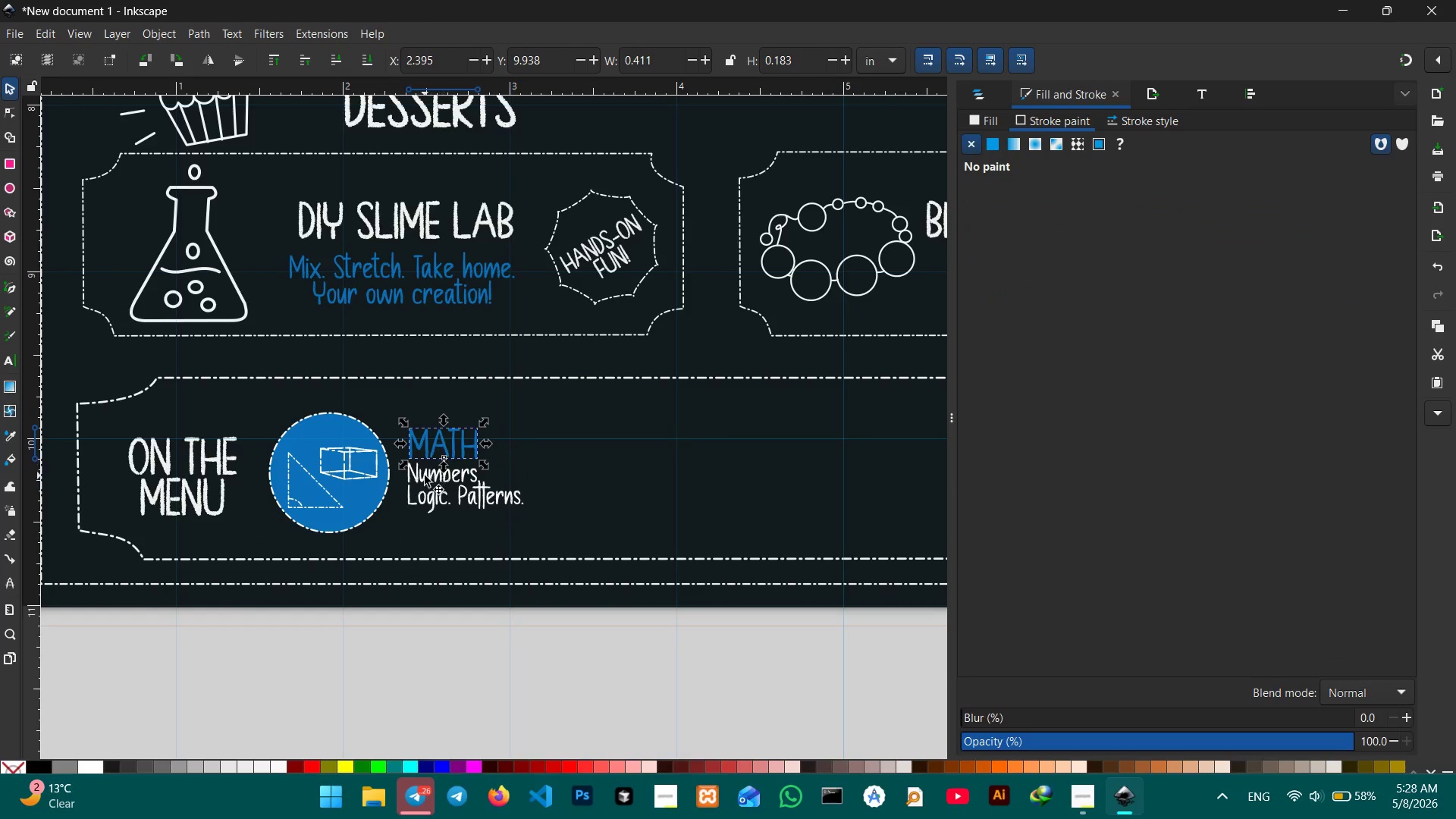 
hold_key(key=ShiftLeft, duration=0.56)
left_click([425, 477])
 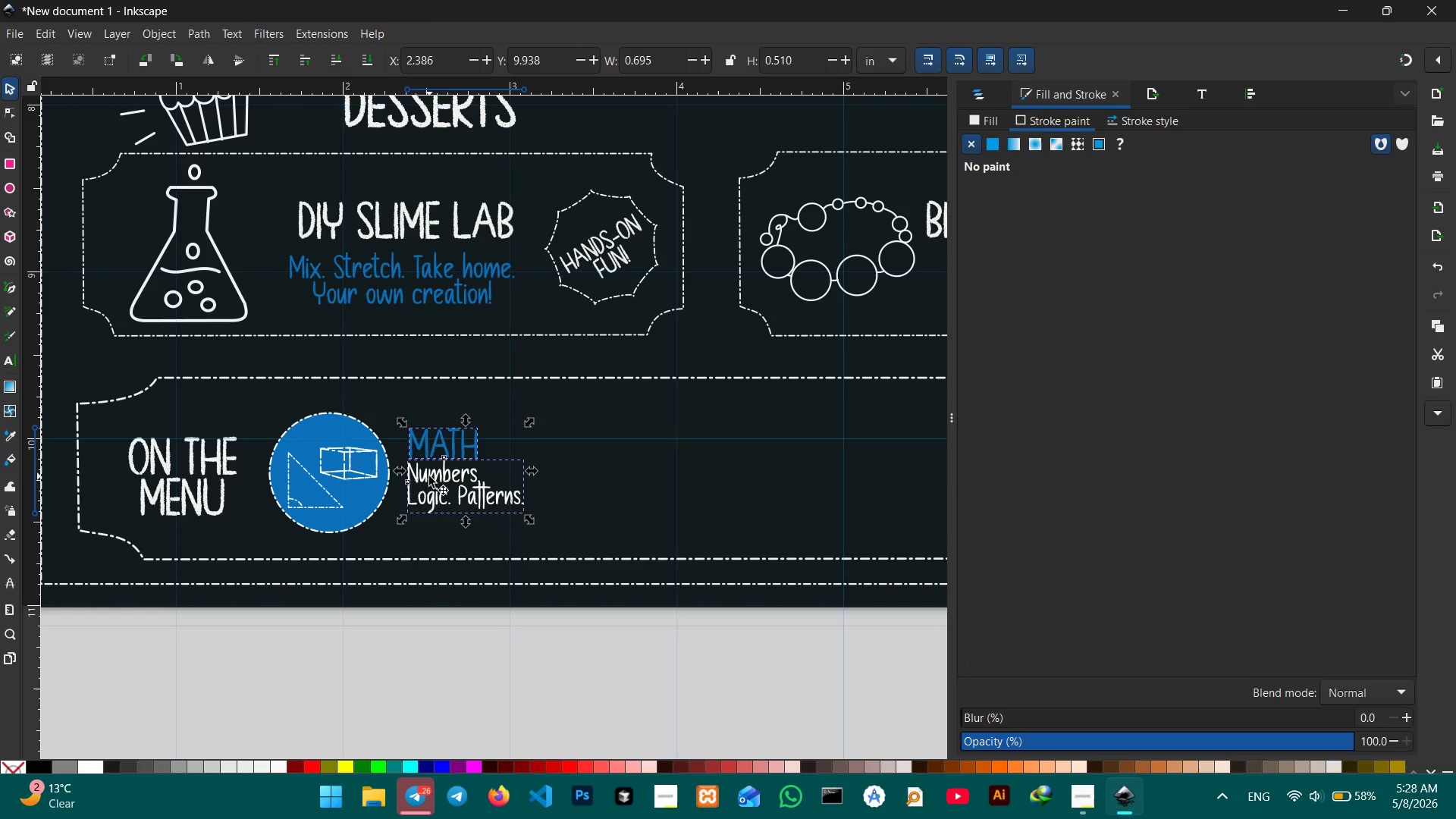 
left_click_drag(start_coordinate=[429, 476], to_coordinate=[418, 482])
 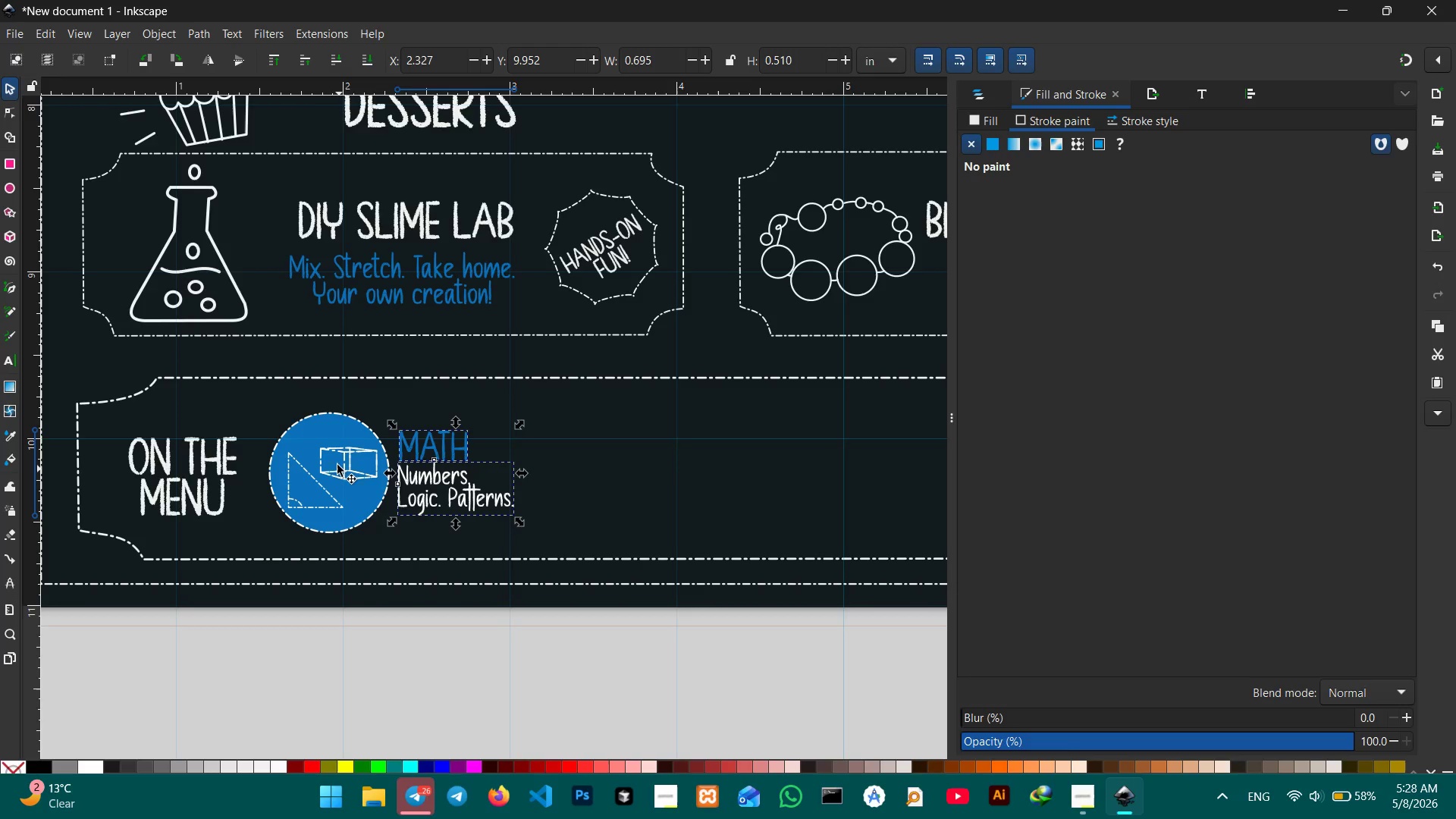 
hold_key(key=ShiftLeft, duration=0.77)
left_click([327, 433])
 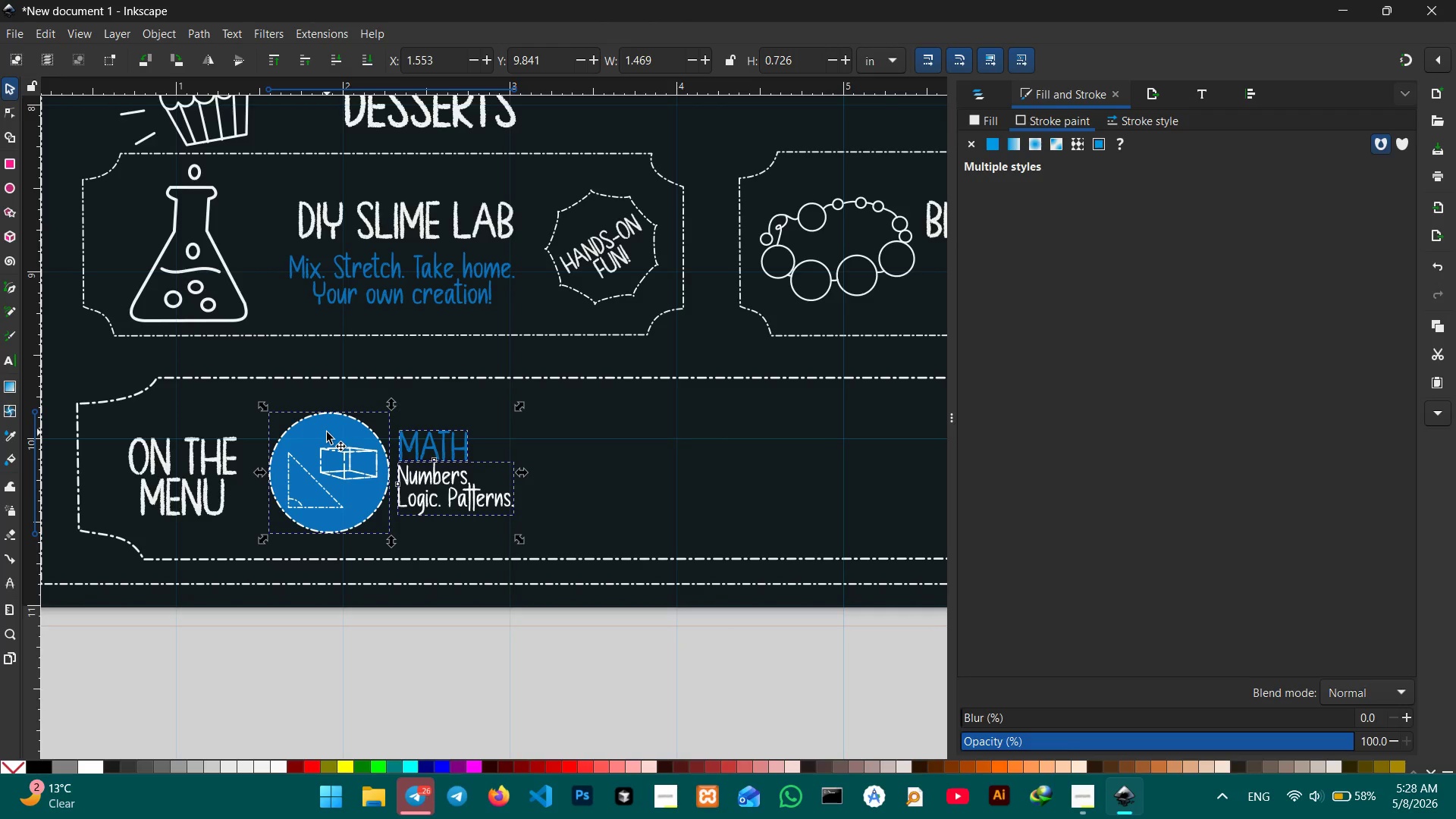 
key(Control+C)
 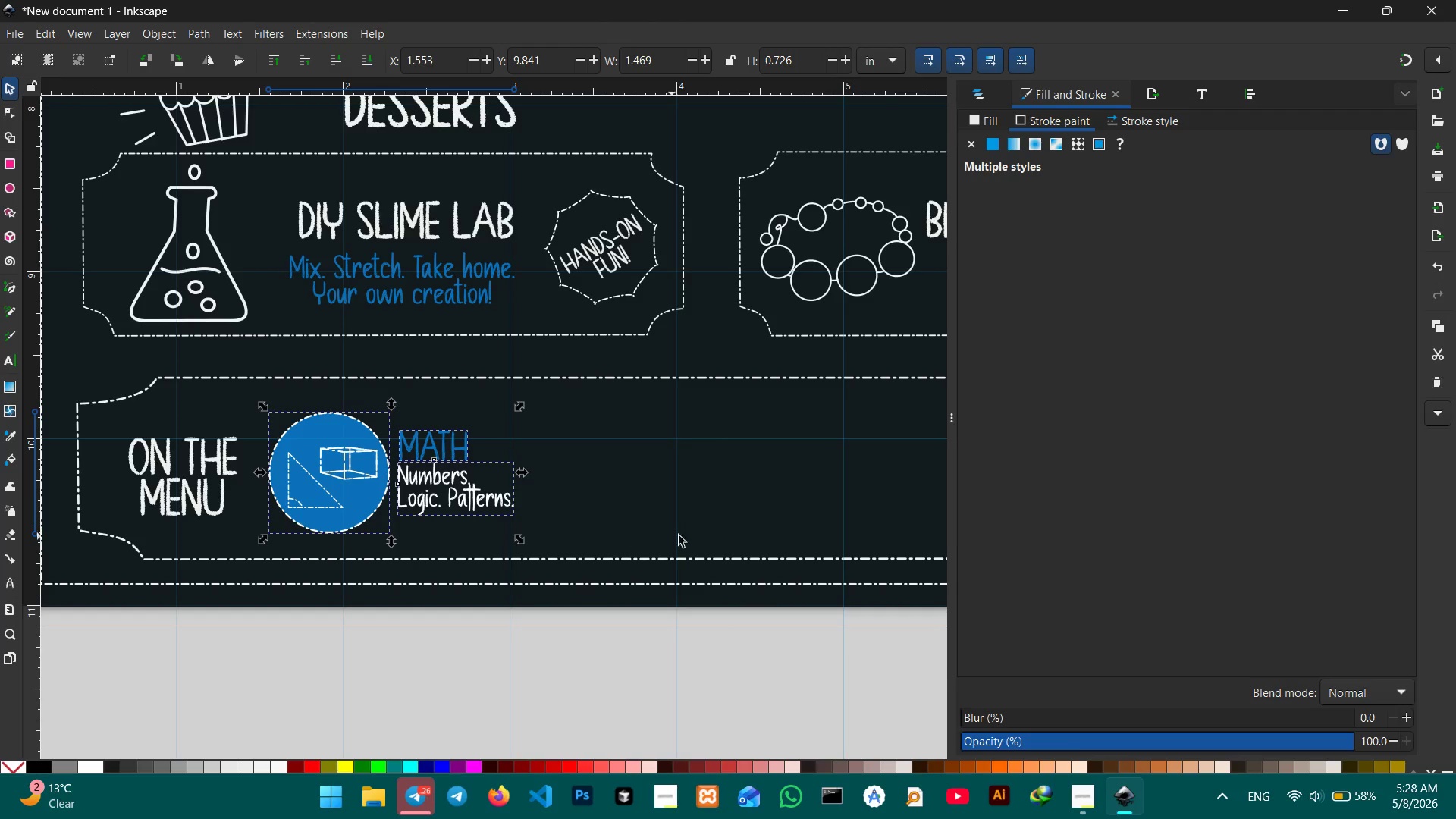 
hold_key(key=Space, duration=1.51)
 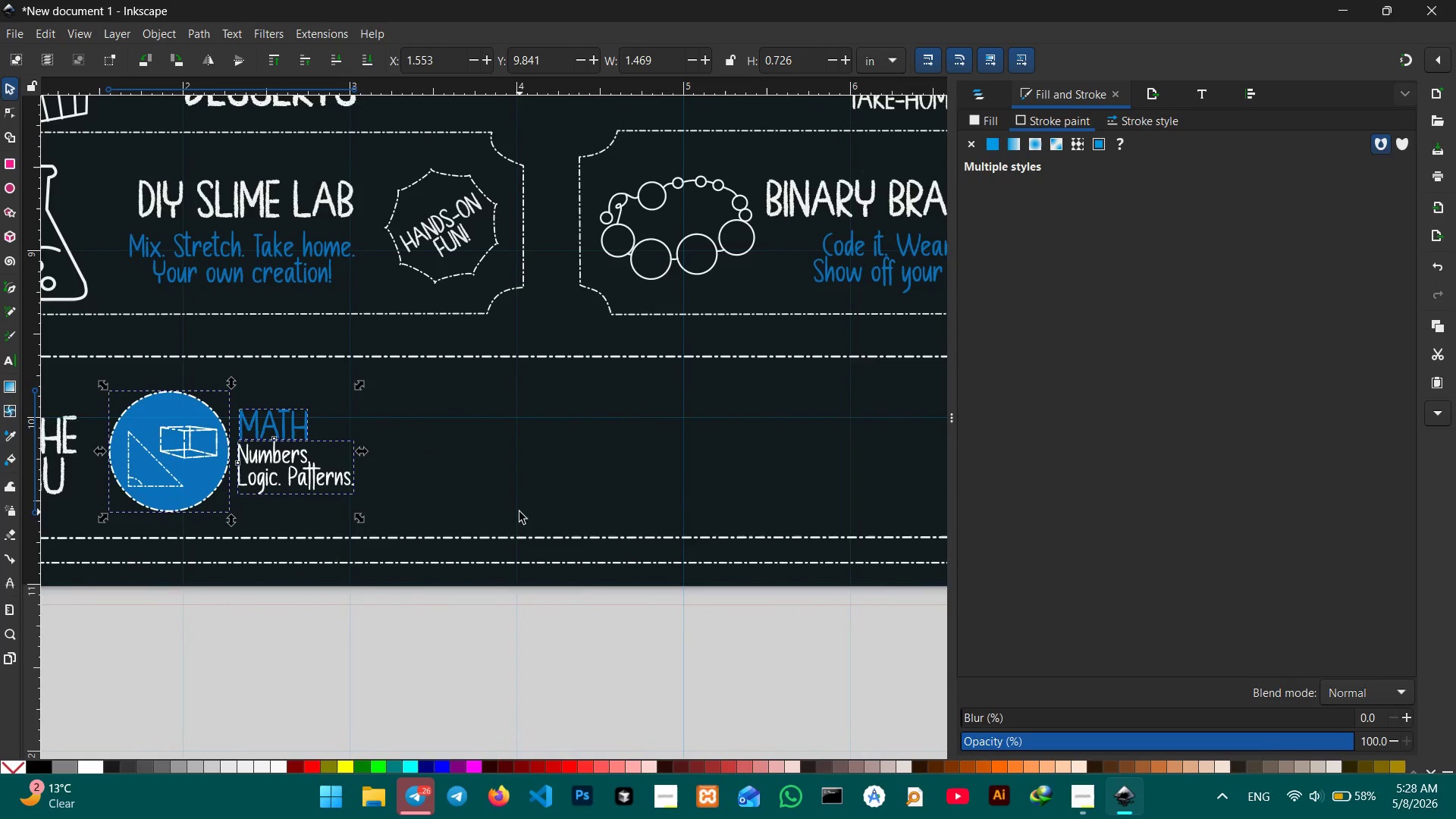 
left_click_drag(start_coordinate=[679, 533], to_coordinate=[519, 512])
 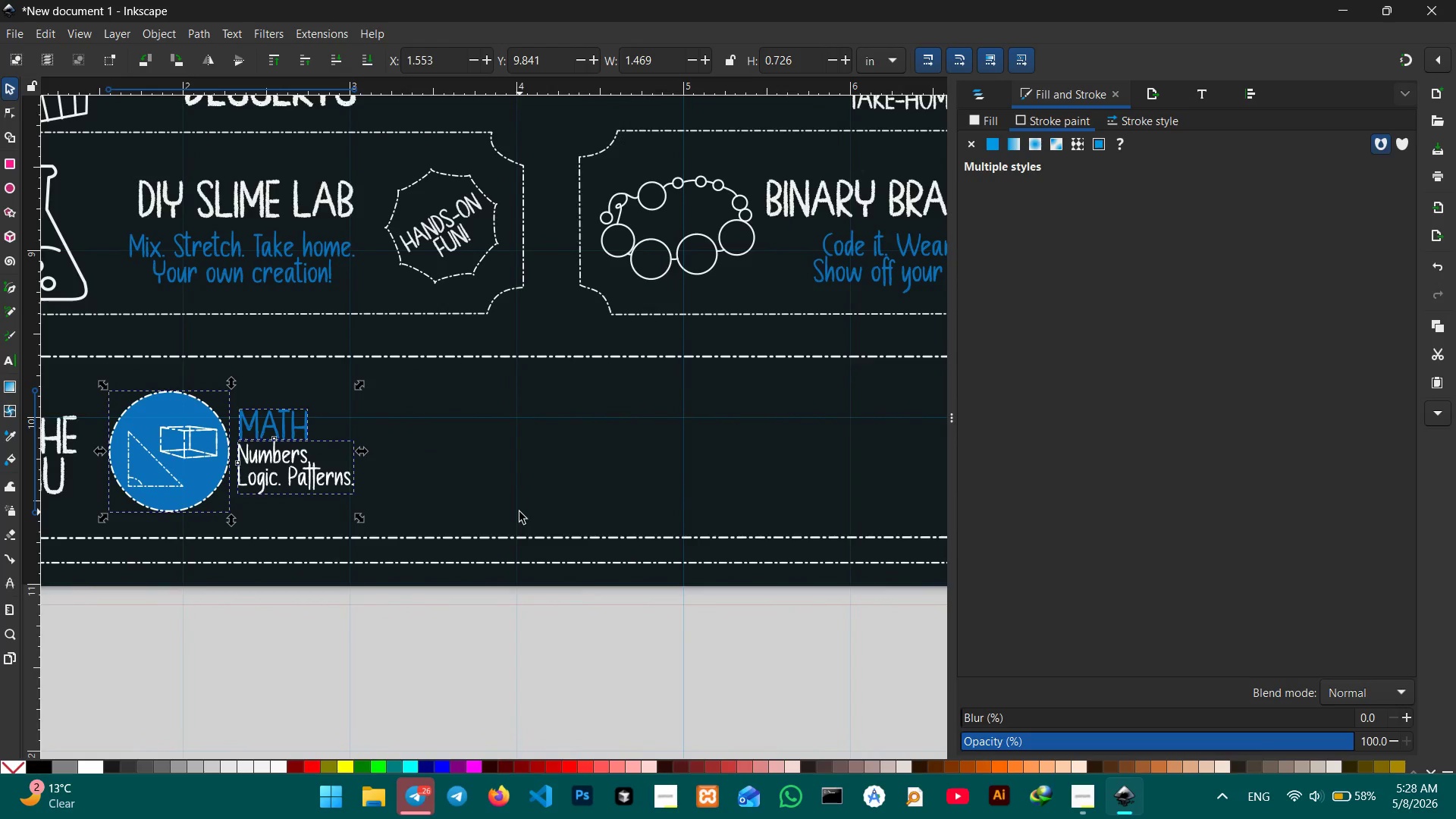 
key(Space)
 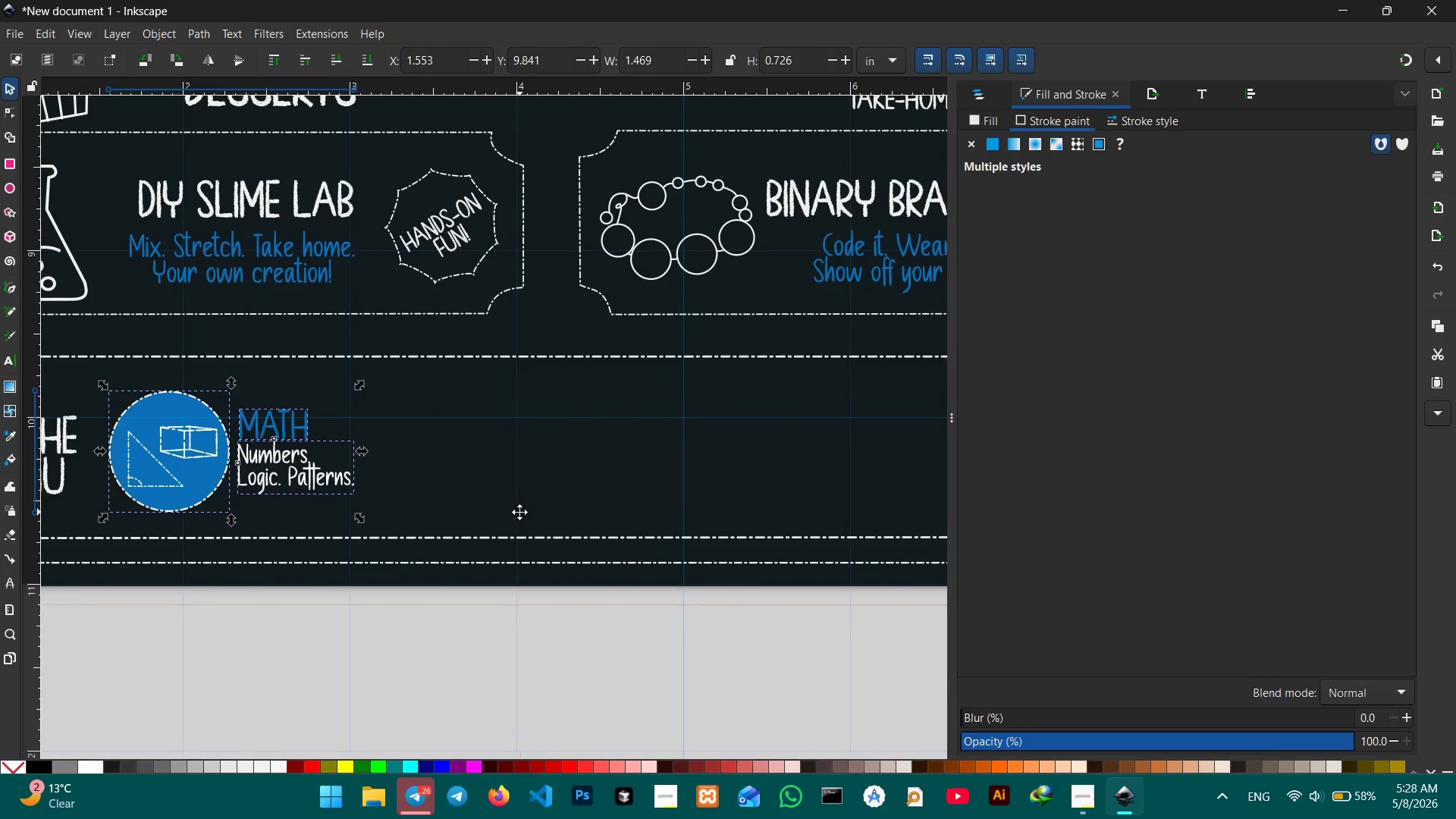 
key(Space)
 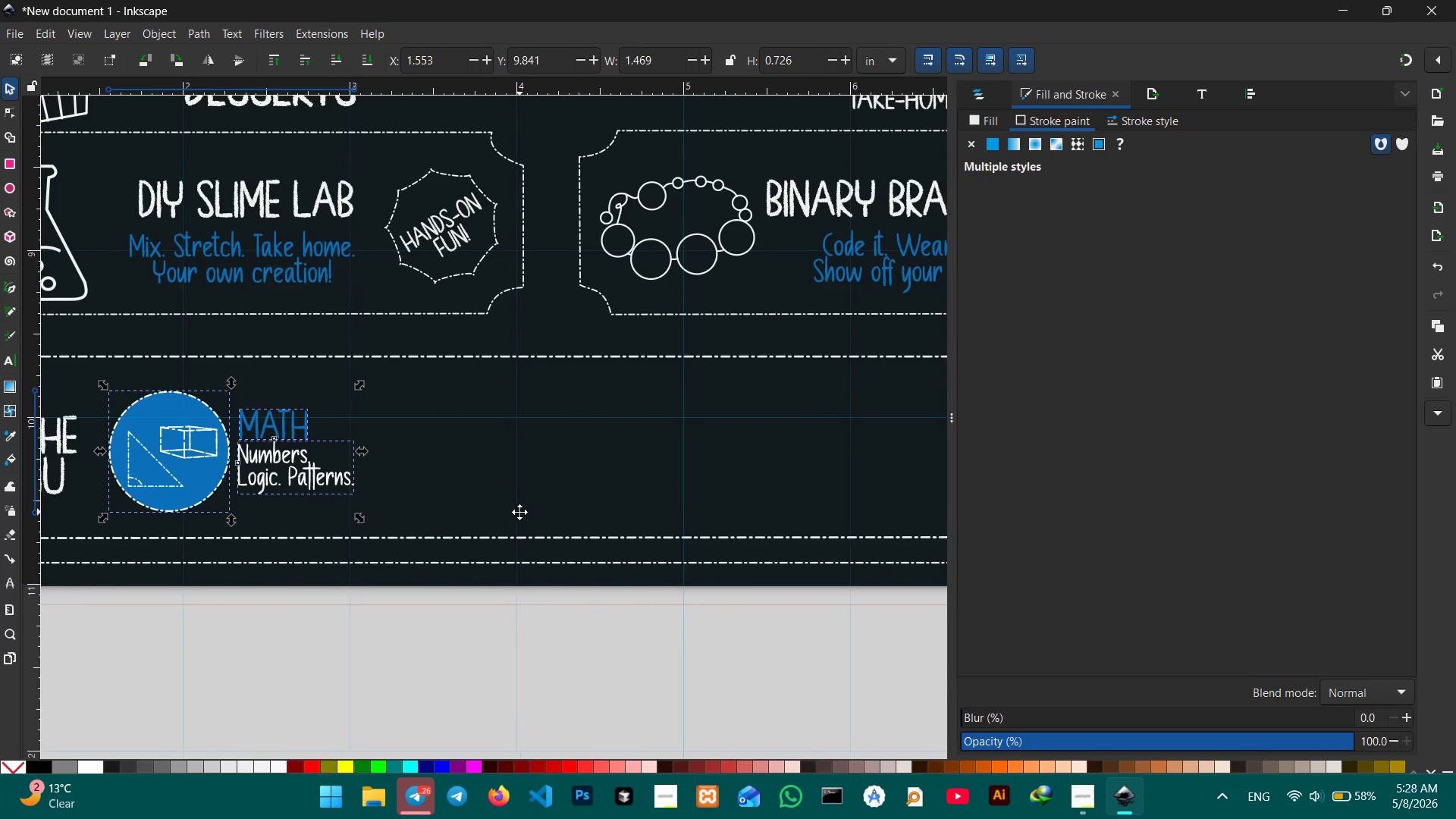 
key(Space)
 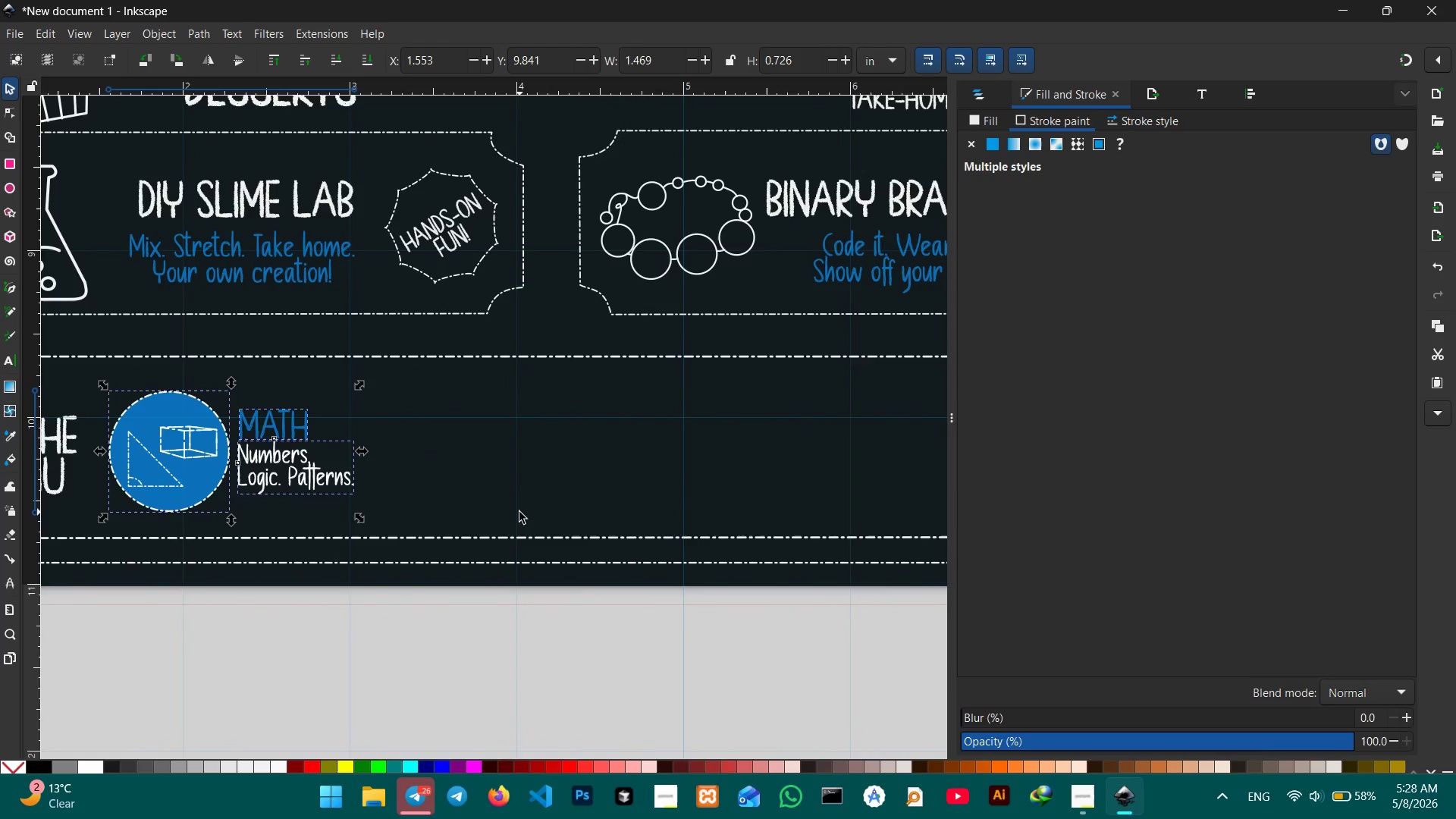 
key(Space)
 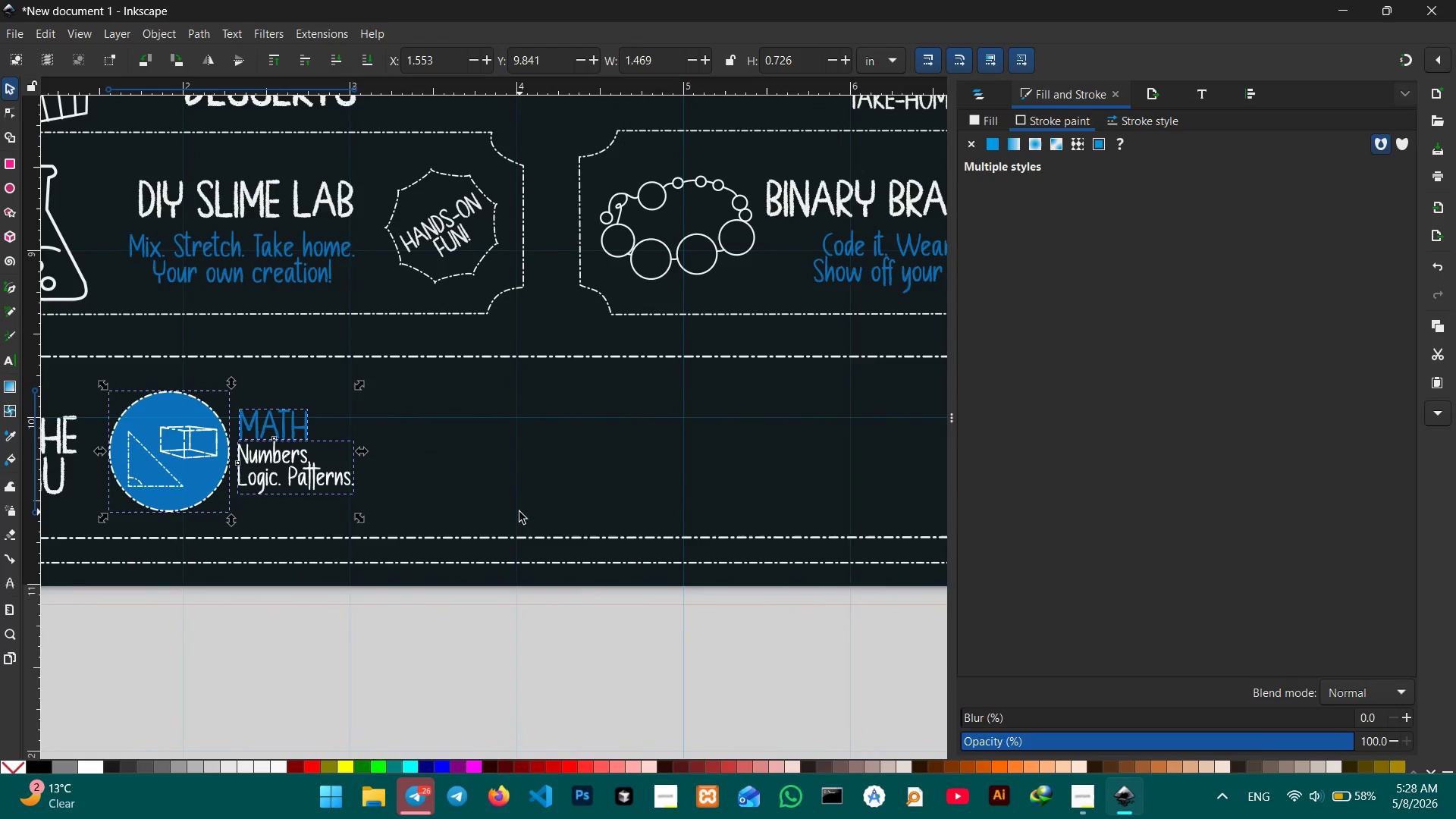 
key(Space)
 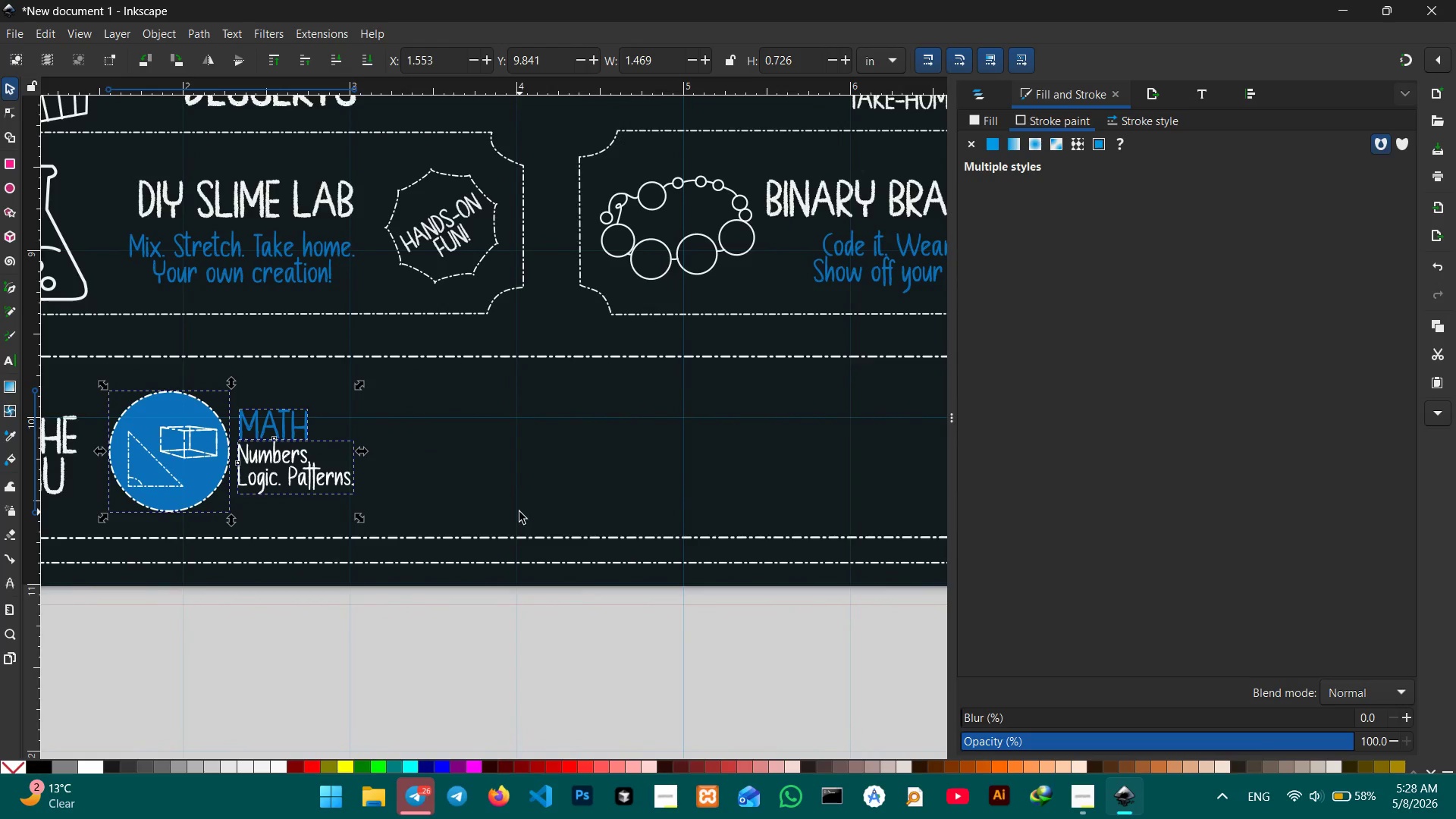 
key(Space)
 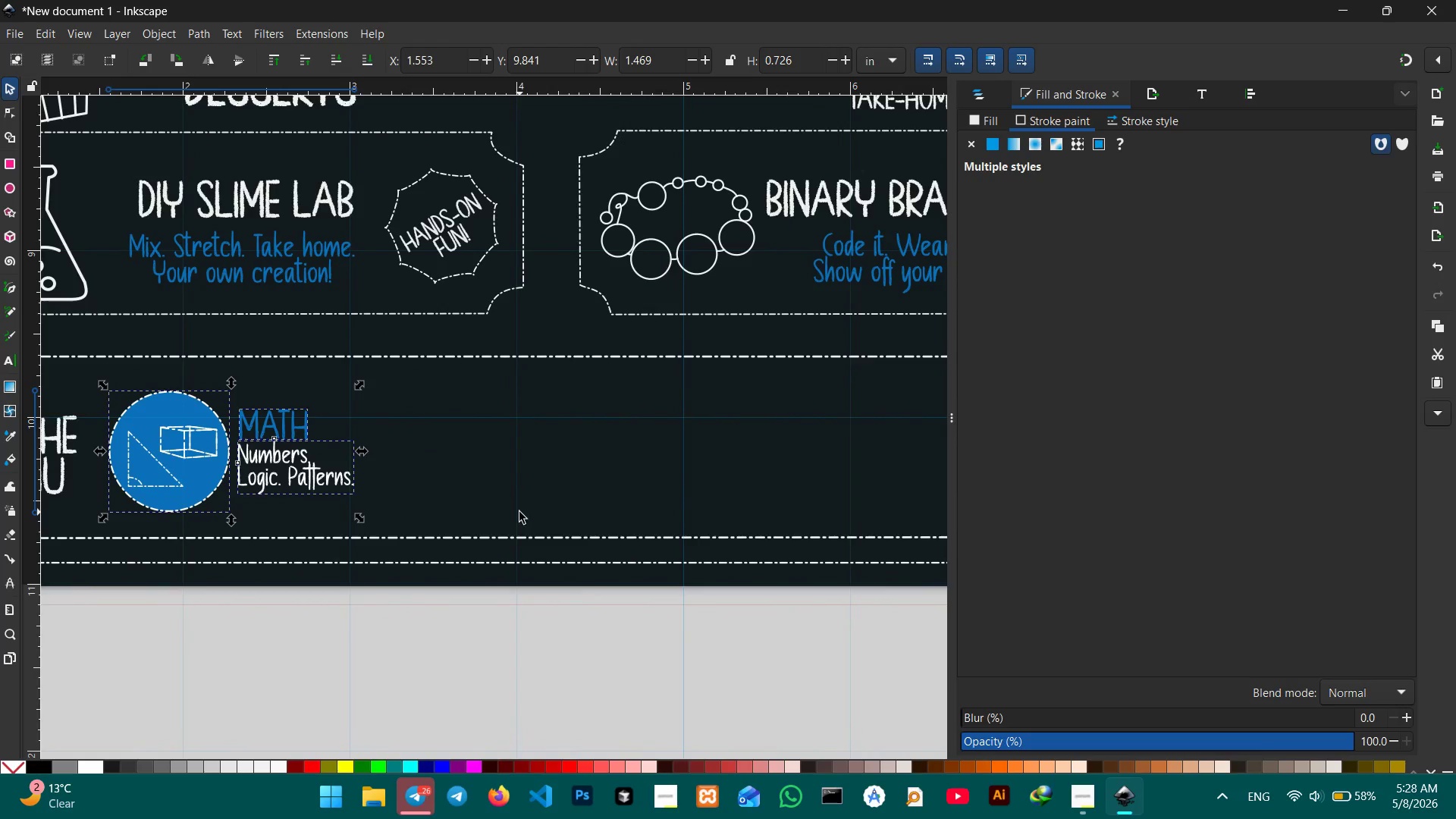 
key(Space)
 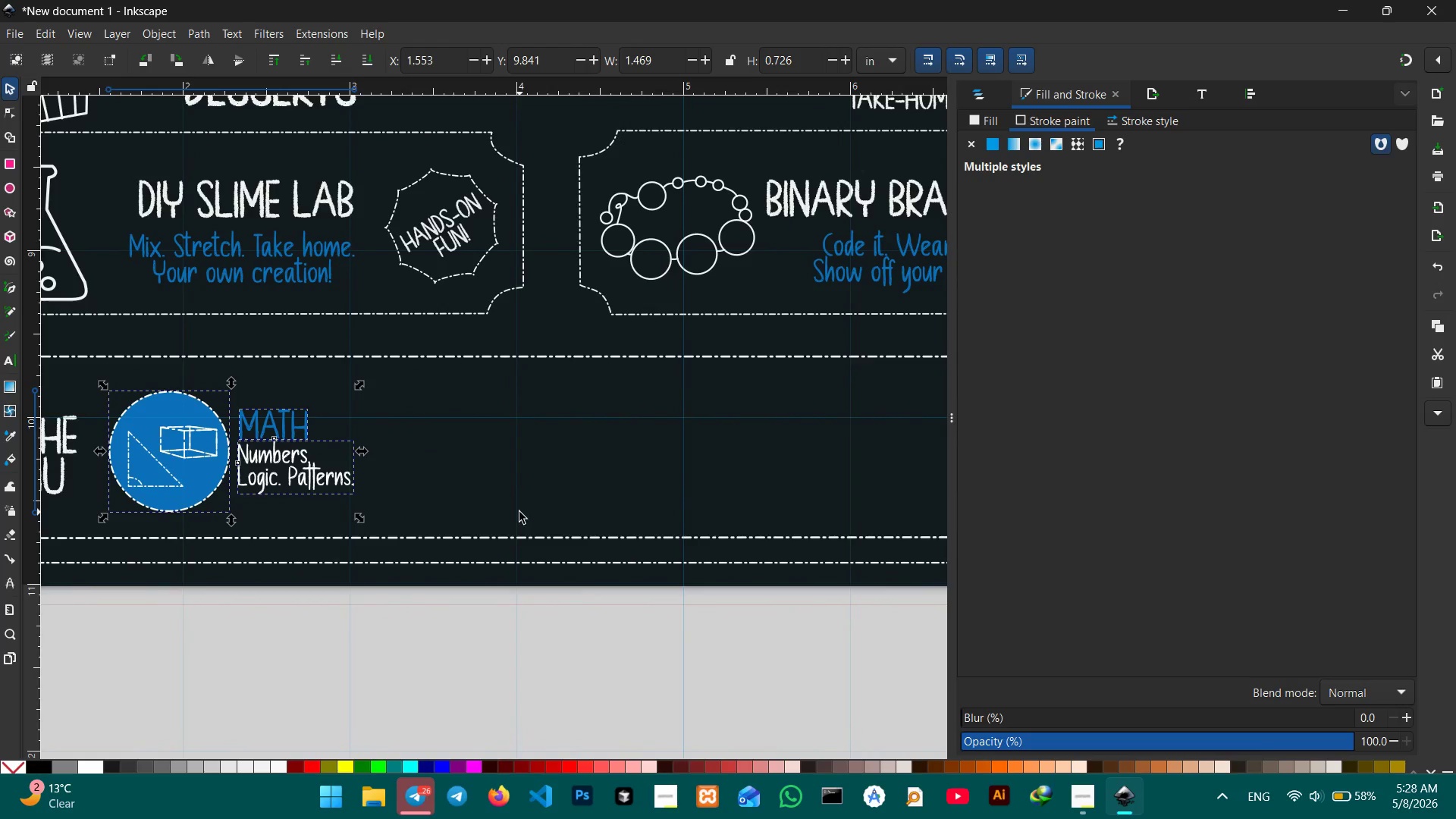 
hold_key(key=Space, duration=3.62)
 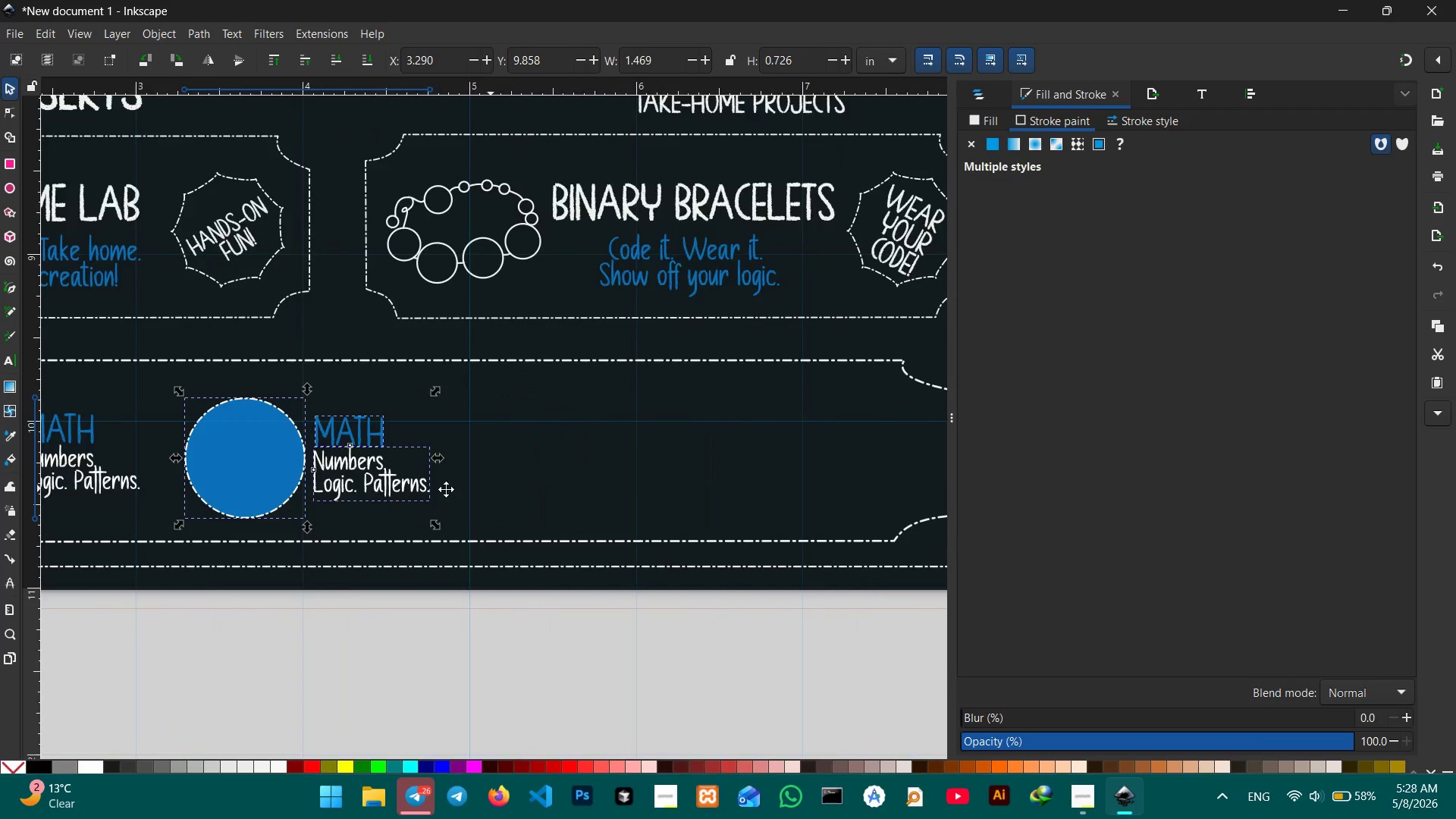 
key(Control+V)
 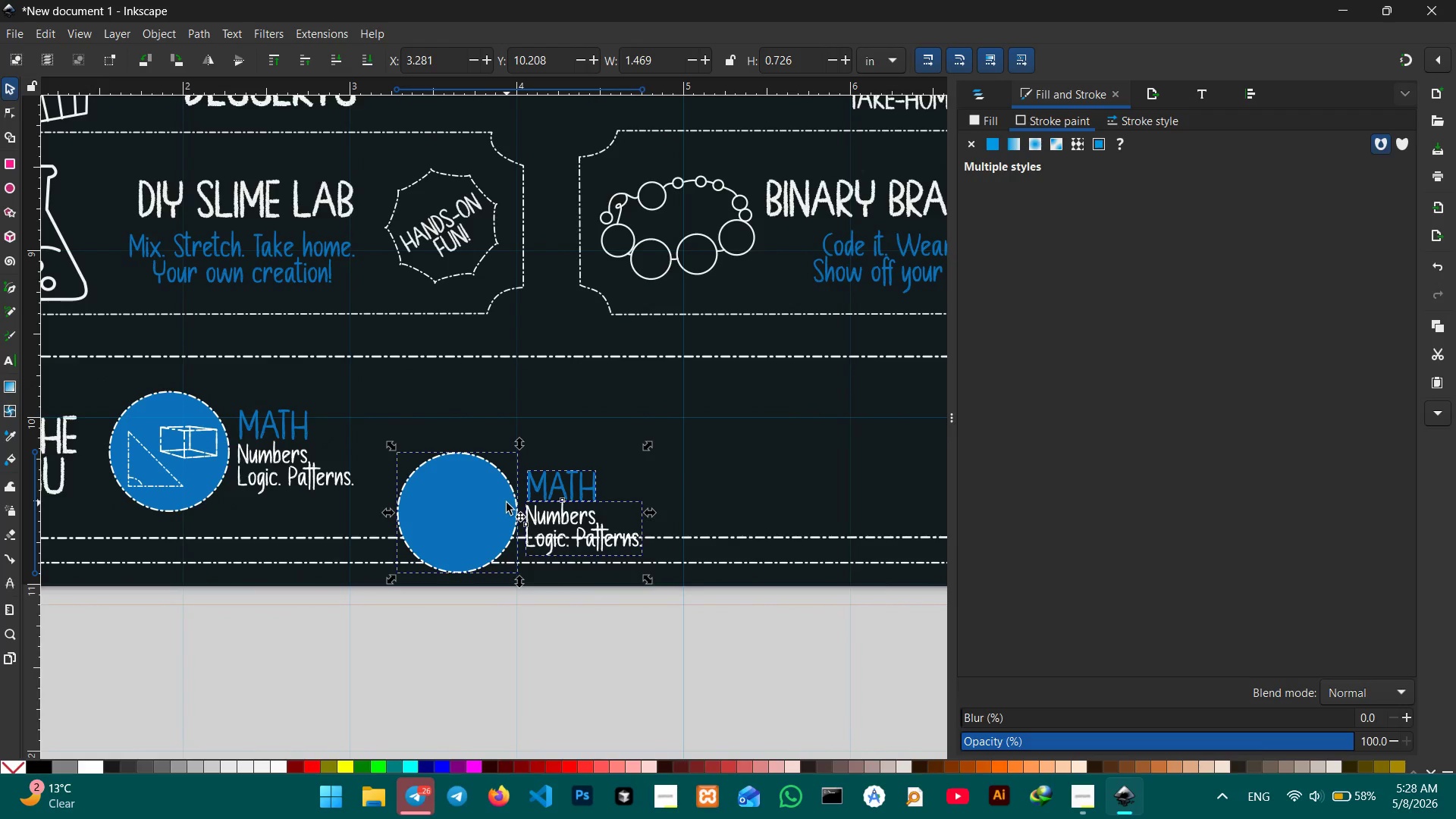 
left_click_drag(start_coordinate=[507, 504], to_coordinate=[508, 442])
 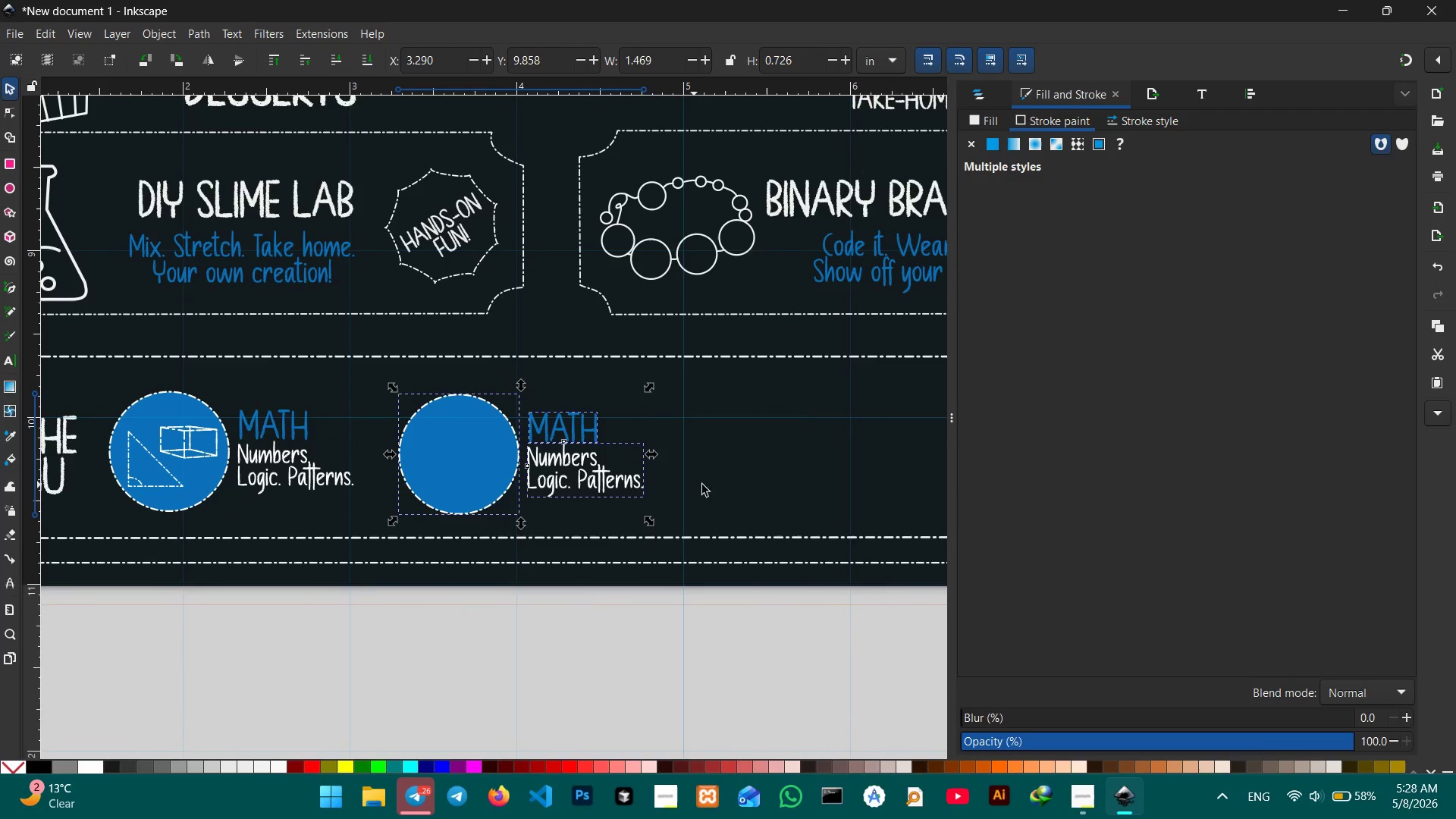 
hold_key(key=Space, duration=1.0)
 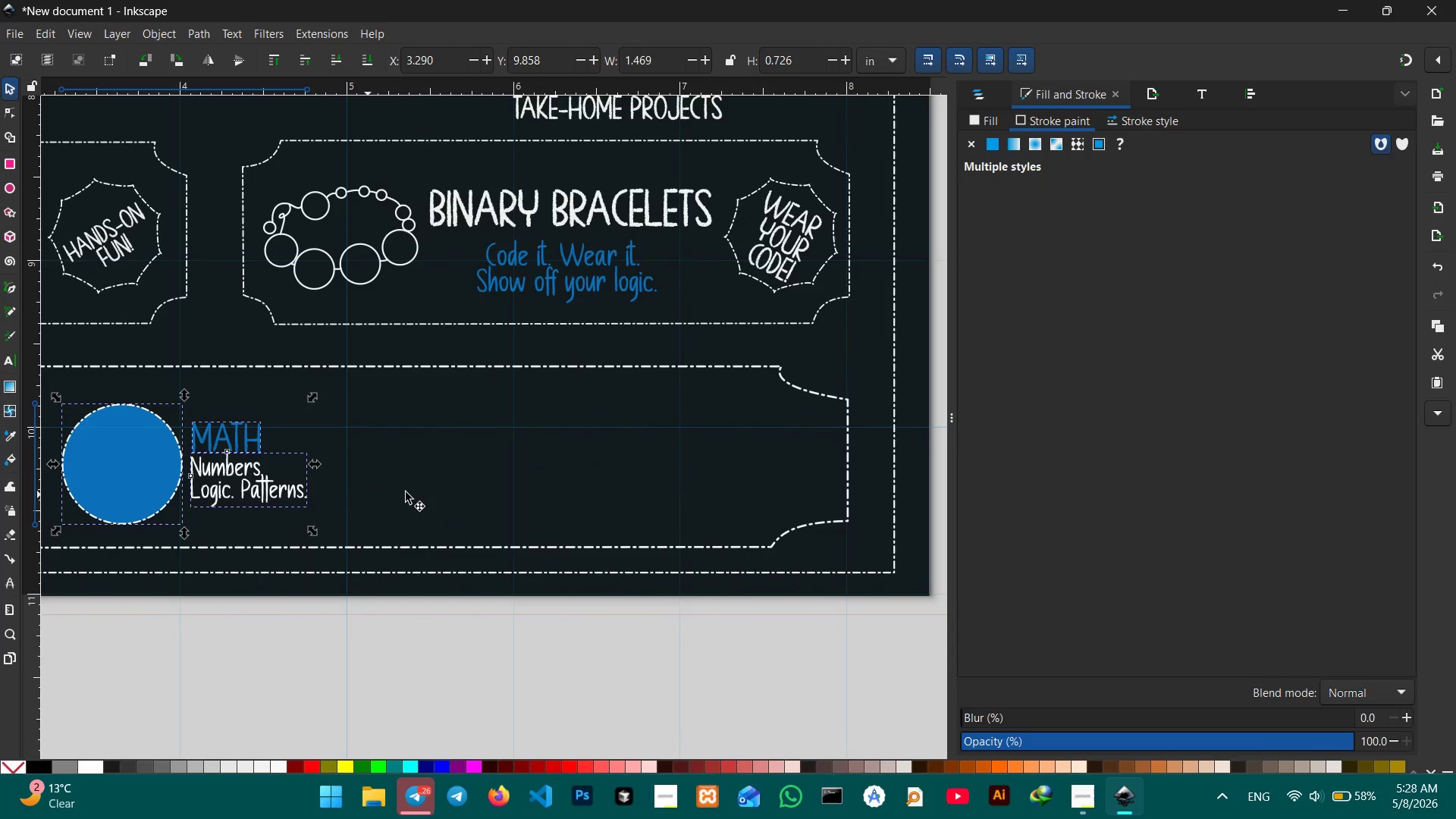 
left_click_drag(start_coordinate=[711, 488], to_coordinate=[368, 494])
 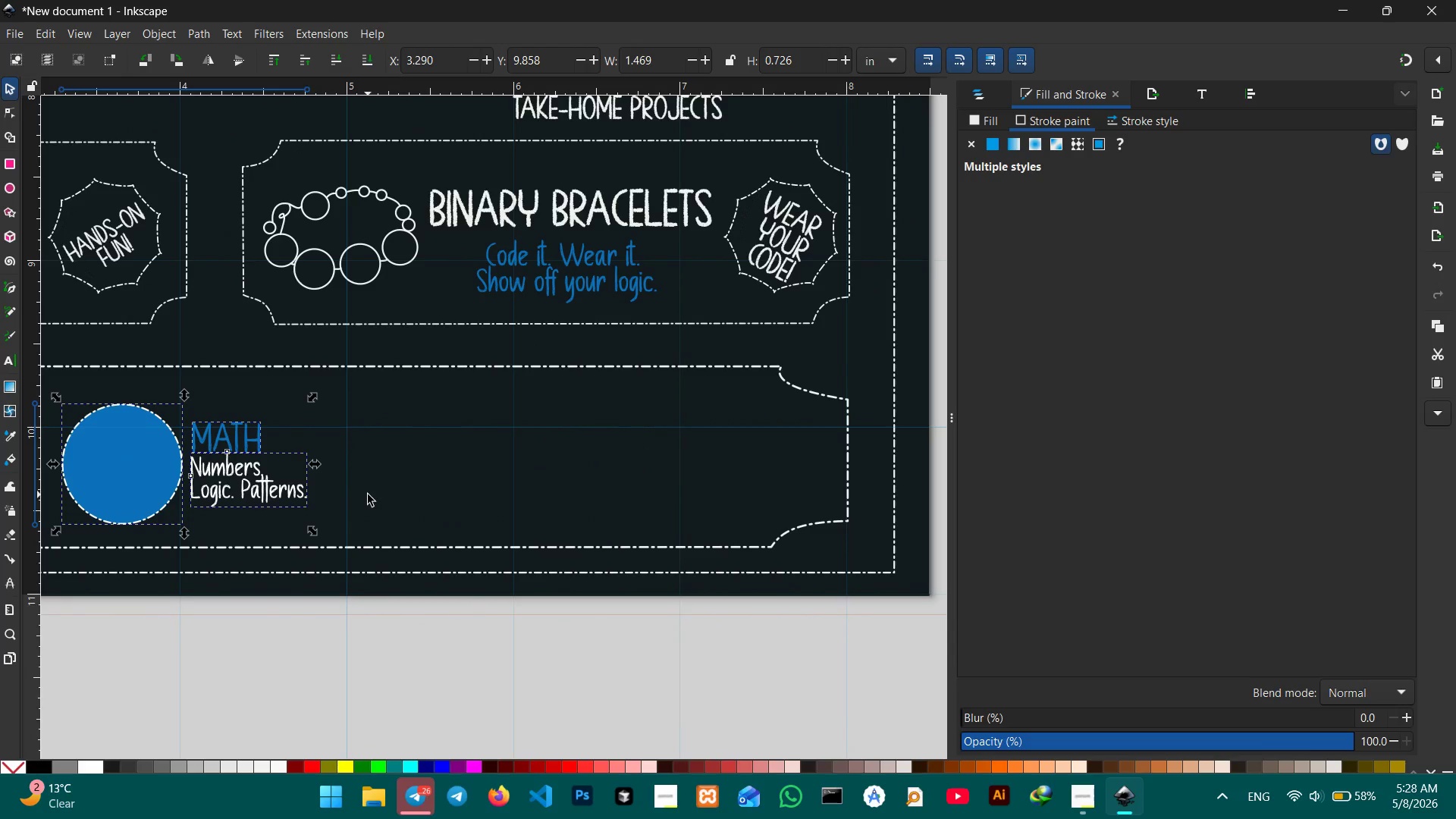 
key(Control+V)
 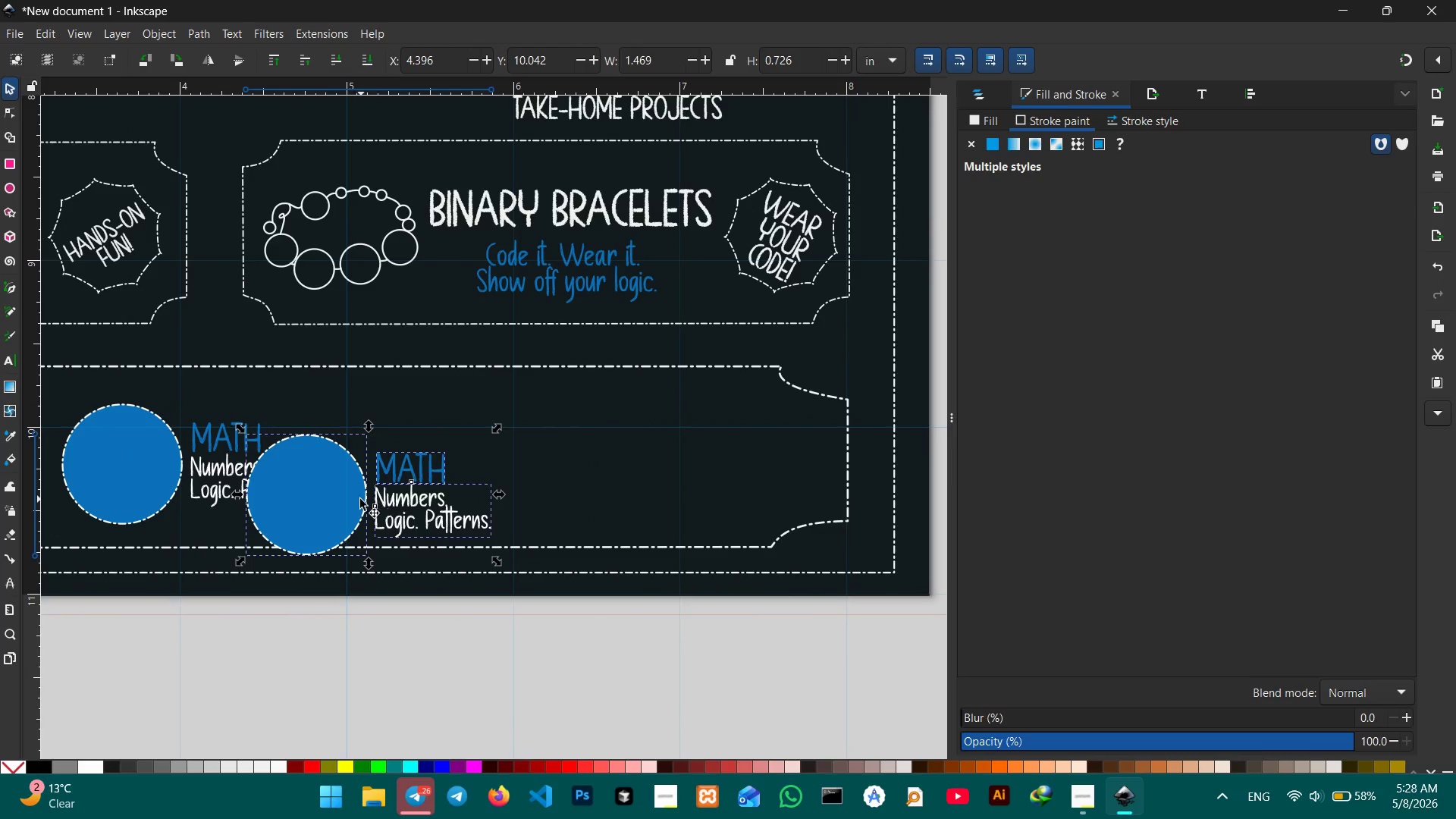 
left_click_drag(start_coordinate=[359, 499], to_coordinate=[454, 460])
 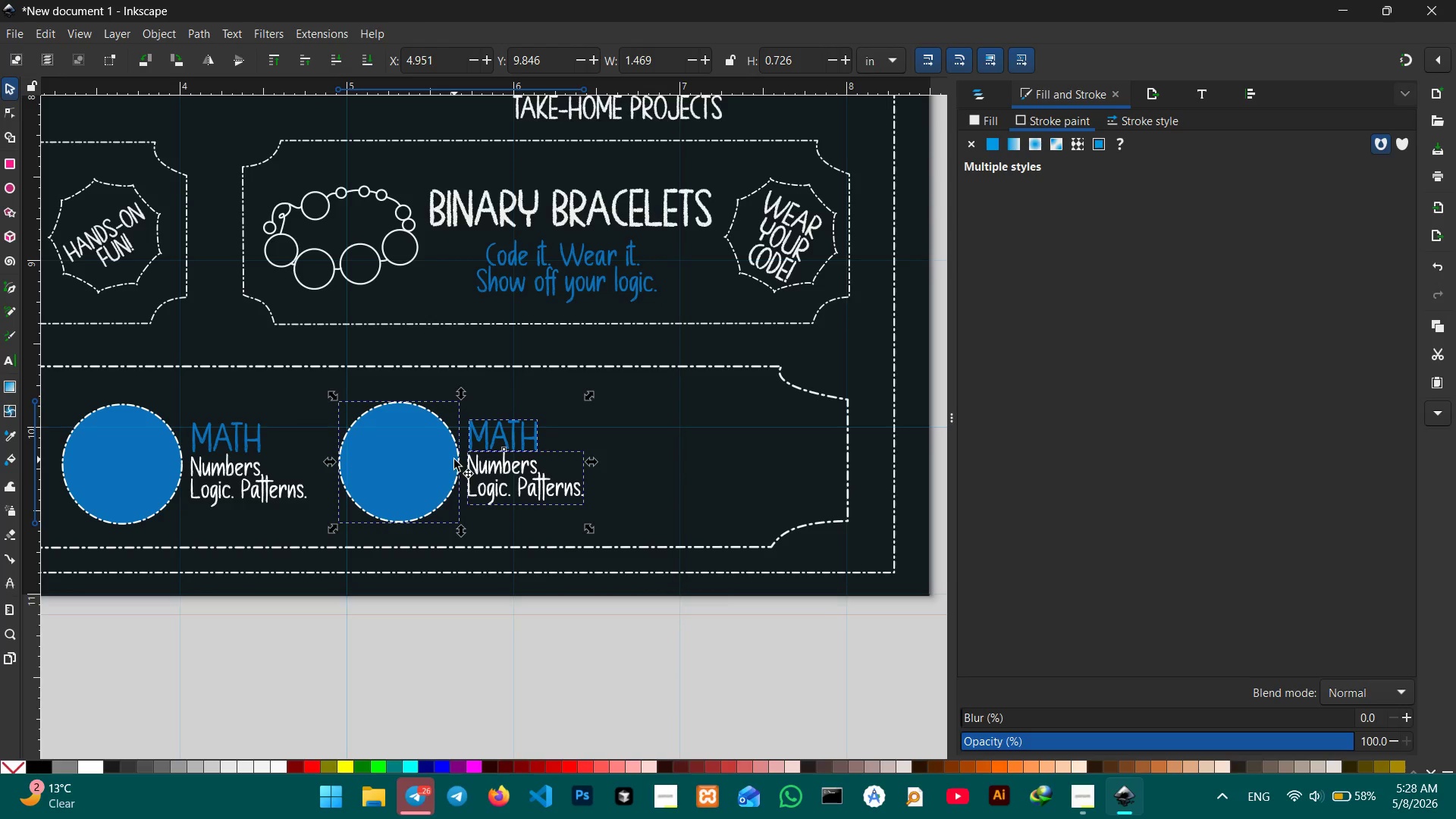 
left_click_drag(start_coordinate=[454, 460], to_coordinate=[454, 465])
 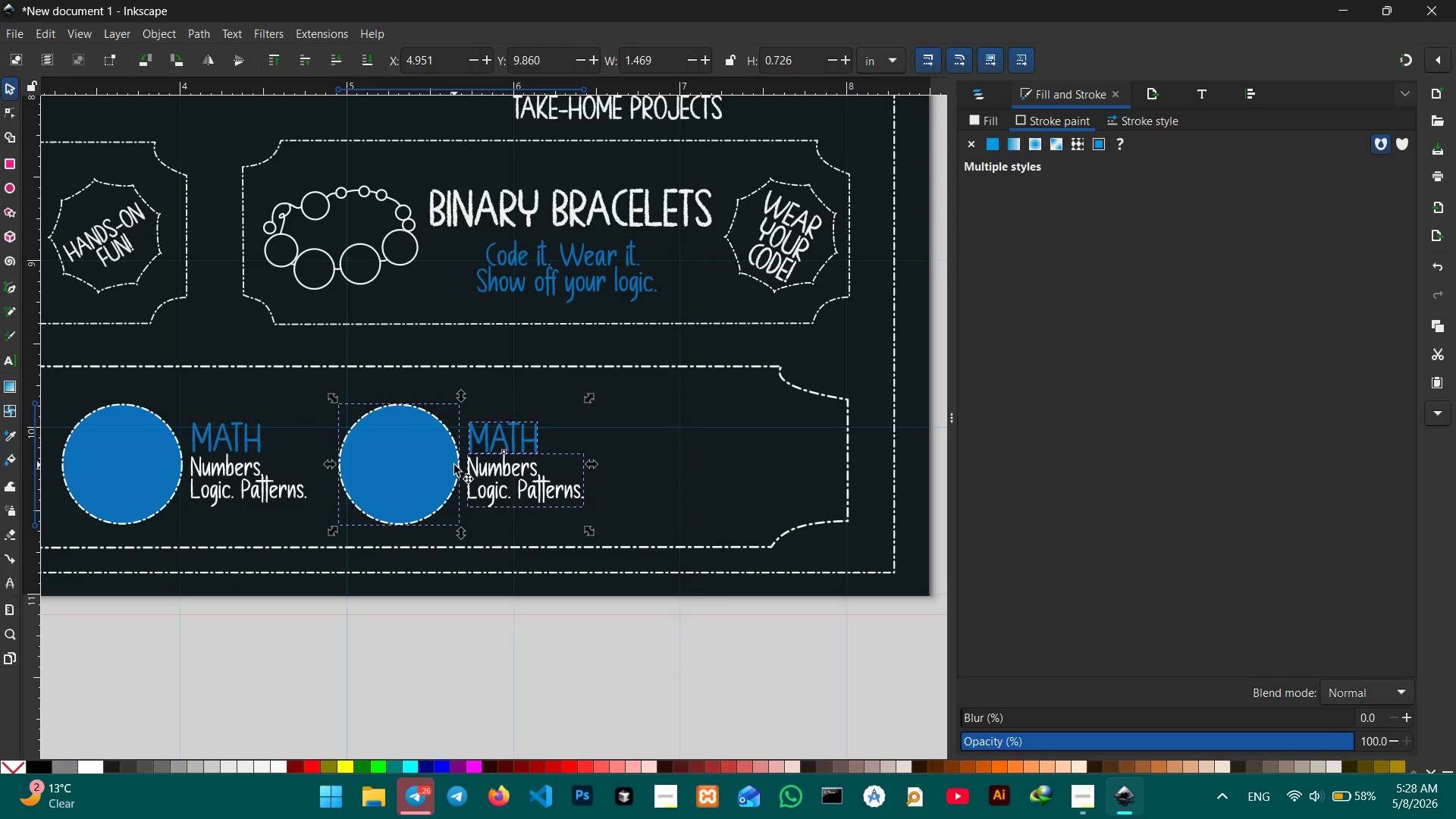 
key(Control+ControlLeft)
 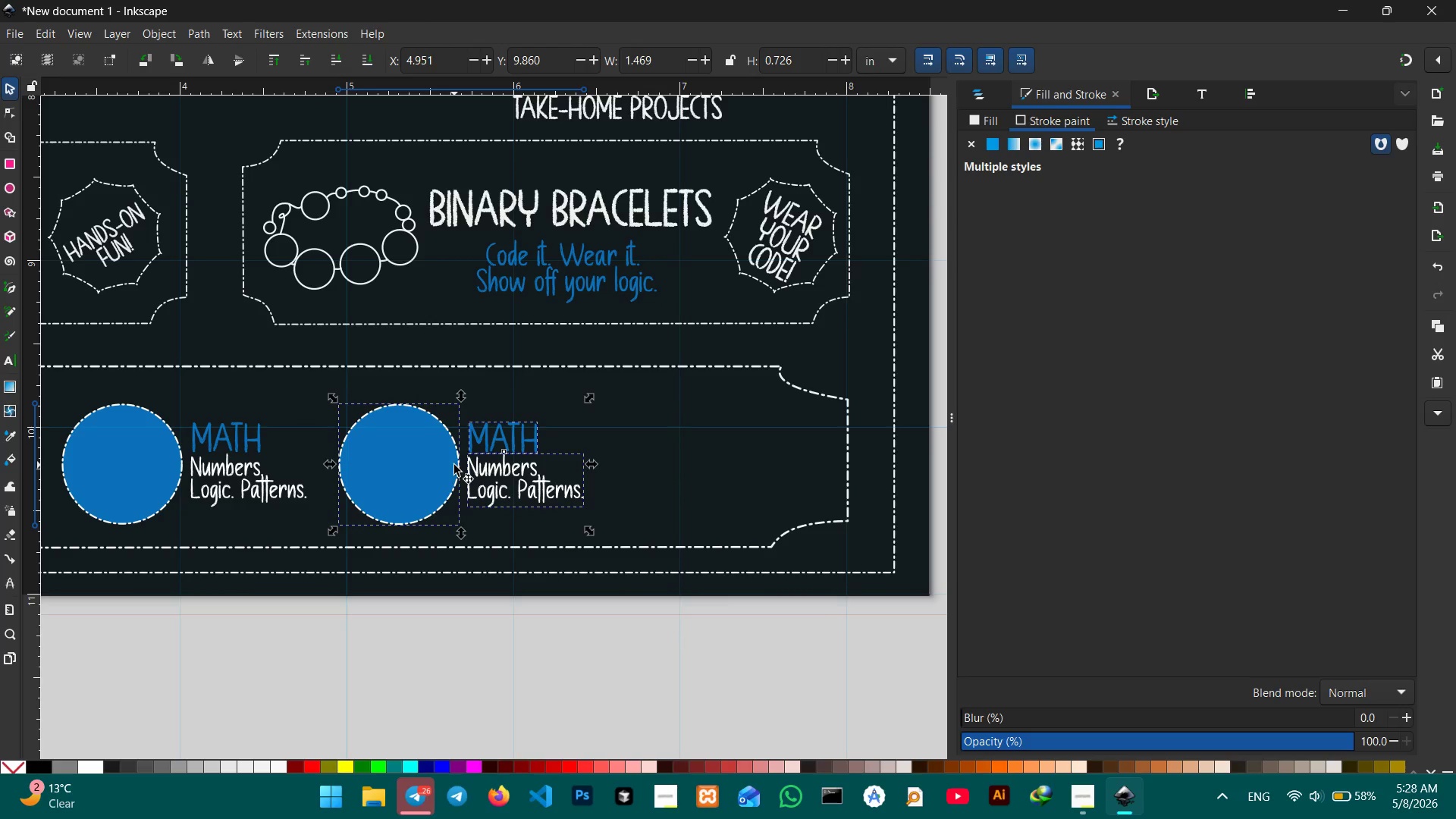 
key(Control+V)
 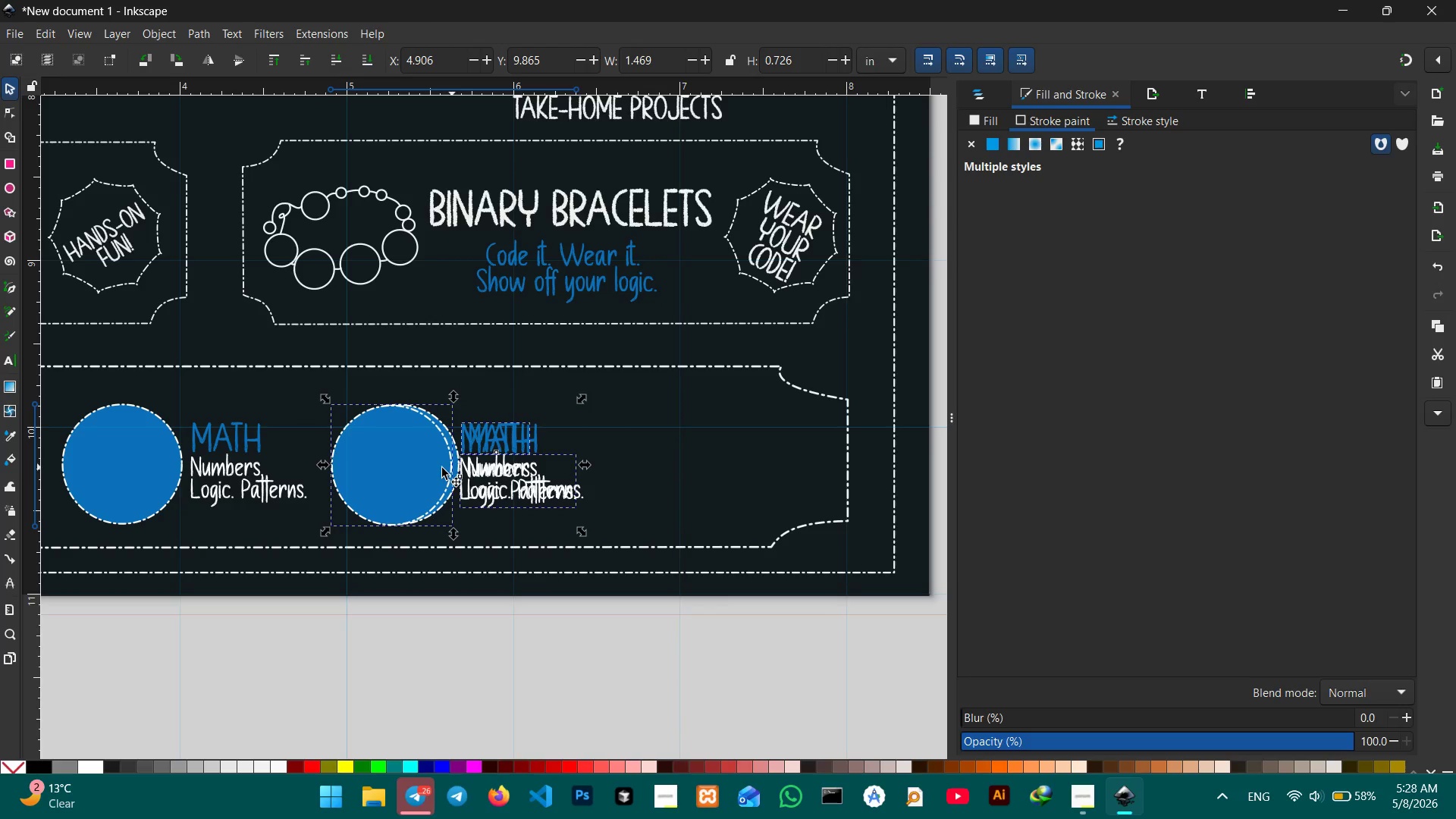 
left_click_drag(start_coordinate=[423, 470], to_coordinate=[711, 465])
 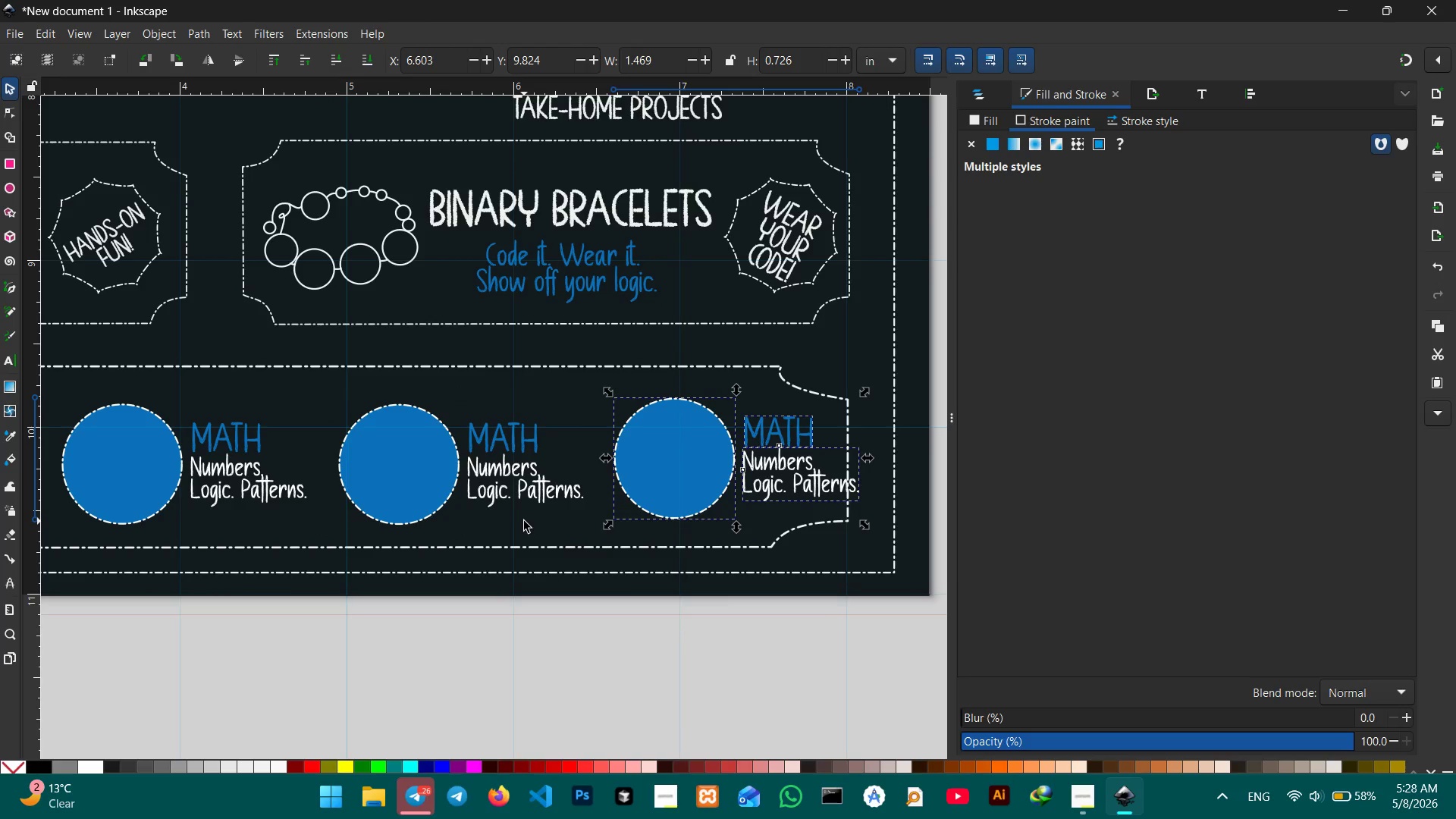 
key(Control+ControlLeft)
 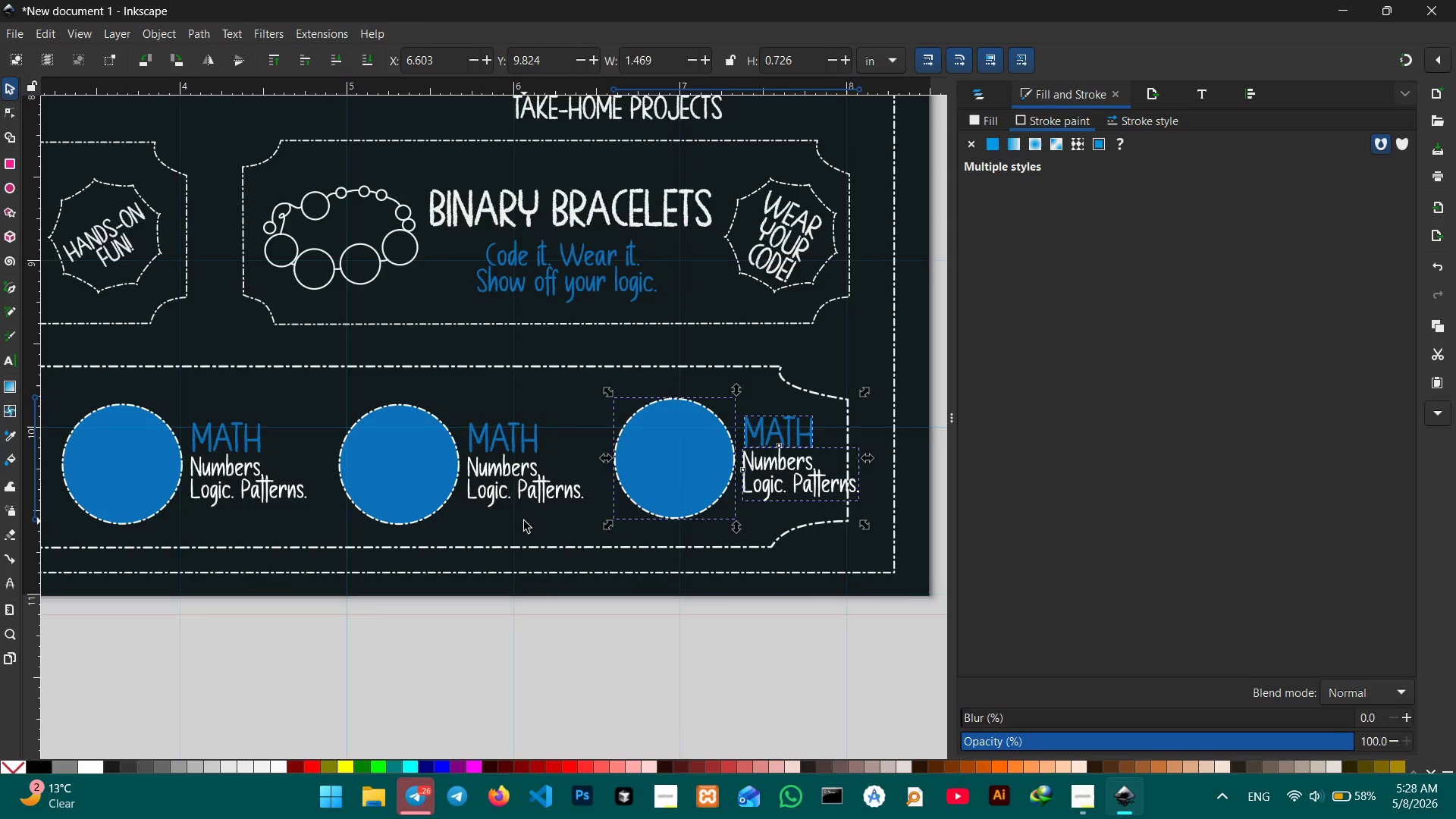 
key(Control+ControlLeft)
 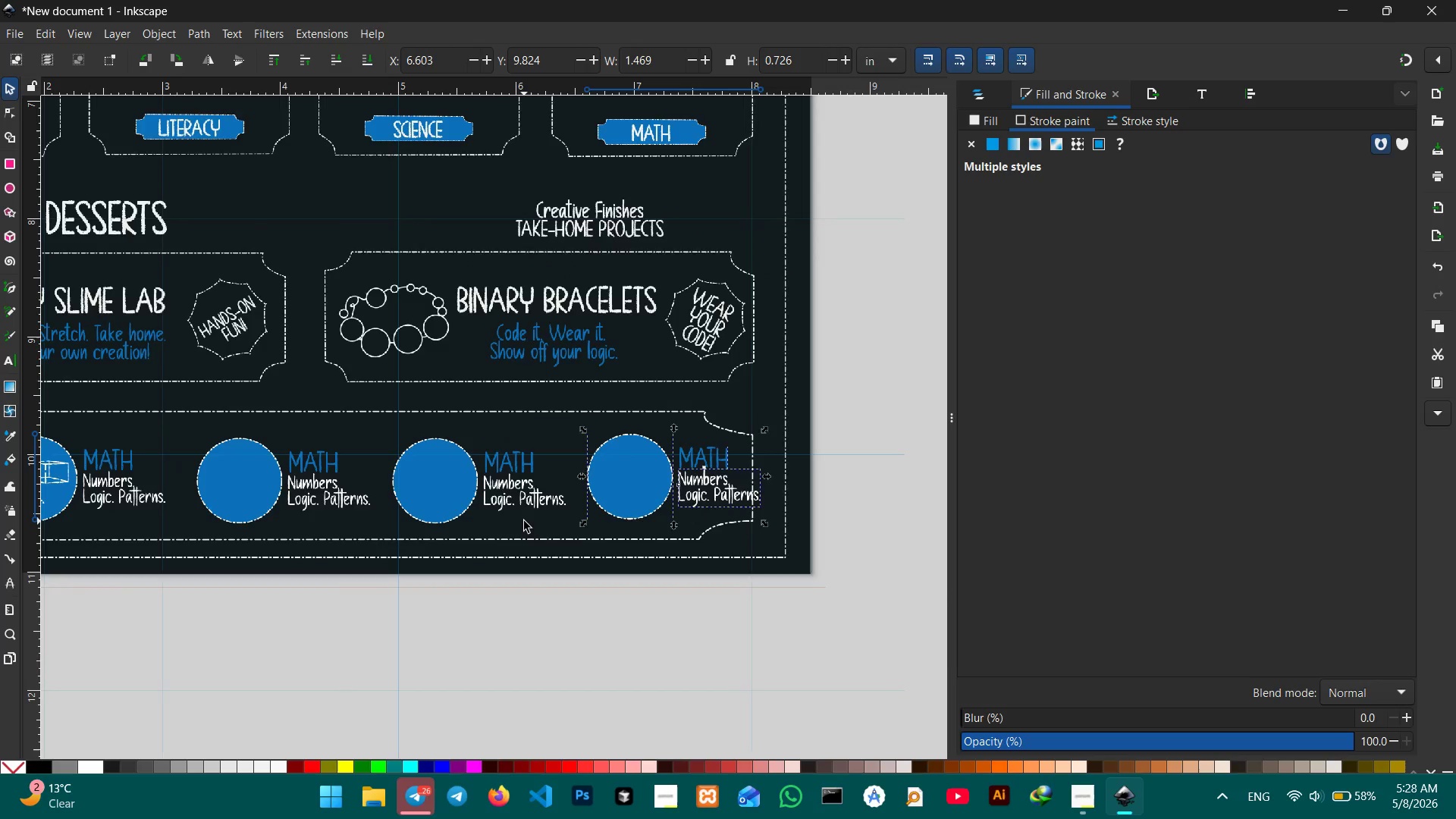 
scroll: coordinate [524, 521], scroll_direction: down, amount: 1.0
 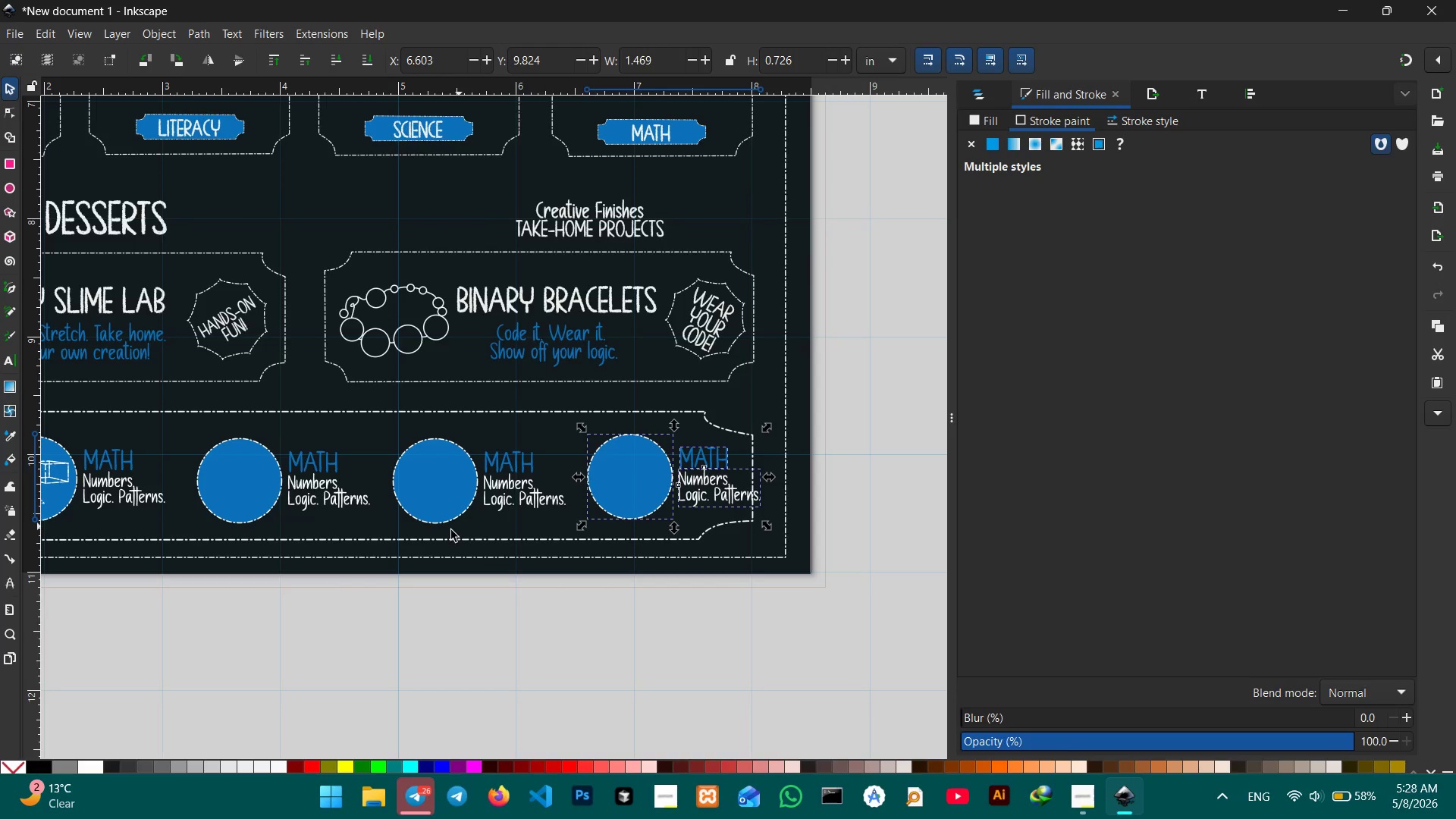 
hold_key(key=Space, duration=1.23)
 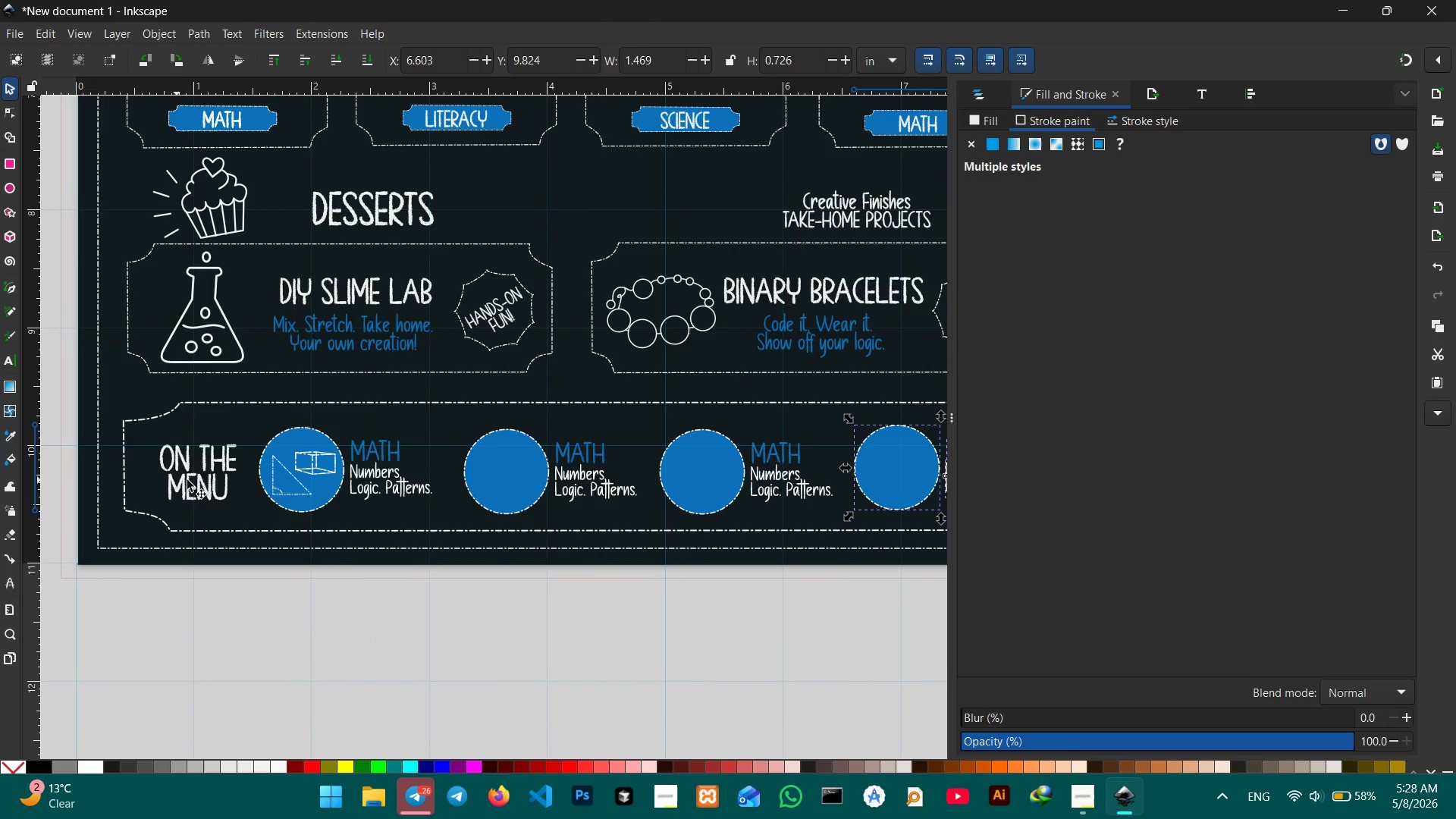 
left_click_drag(start_coordinate=[432, 533], to_coordinate=[699, 524])
 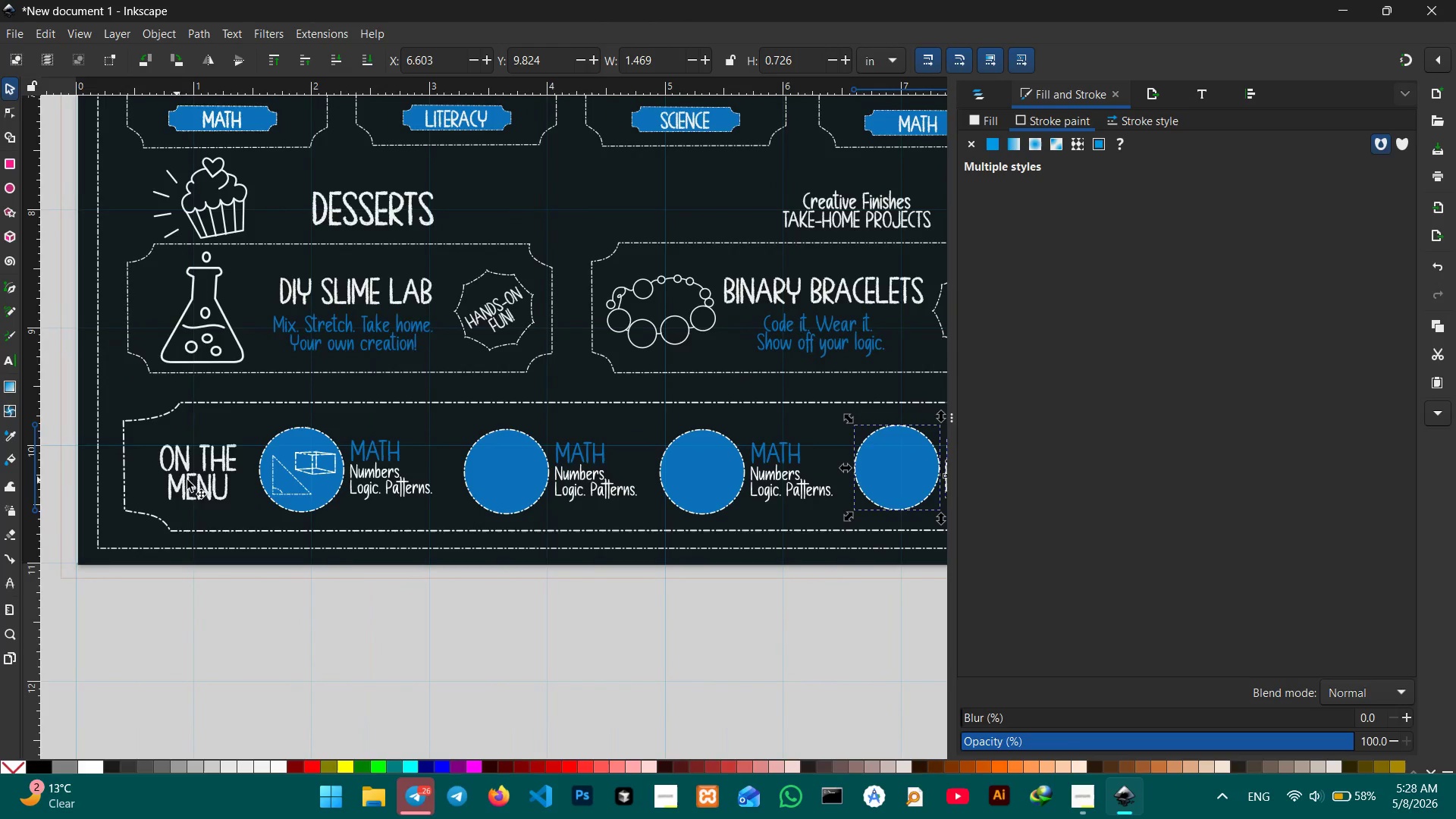 
left_click([193, 480])
 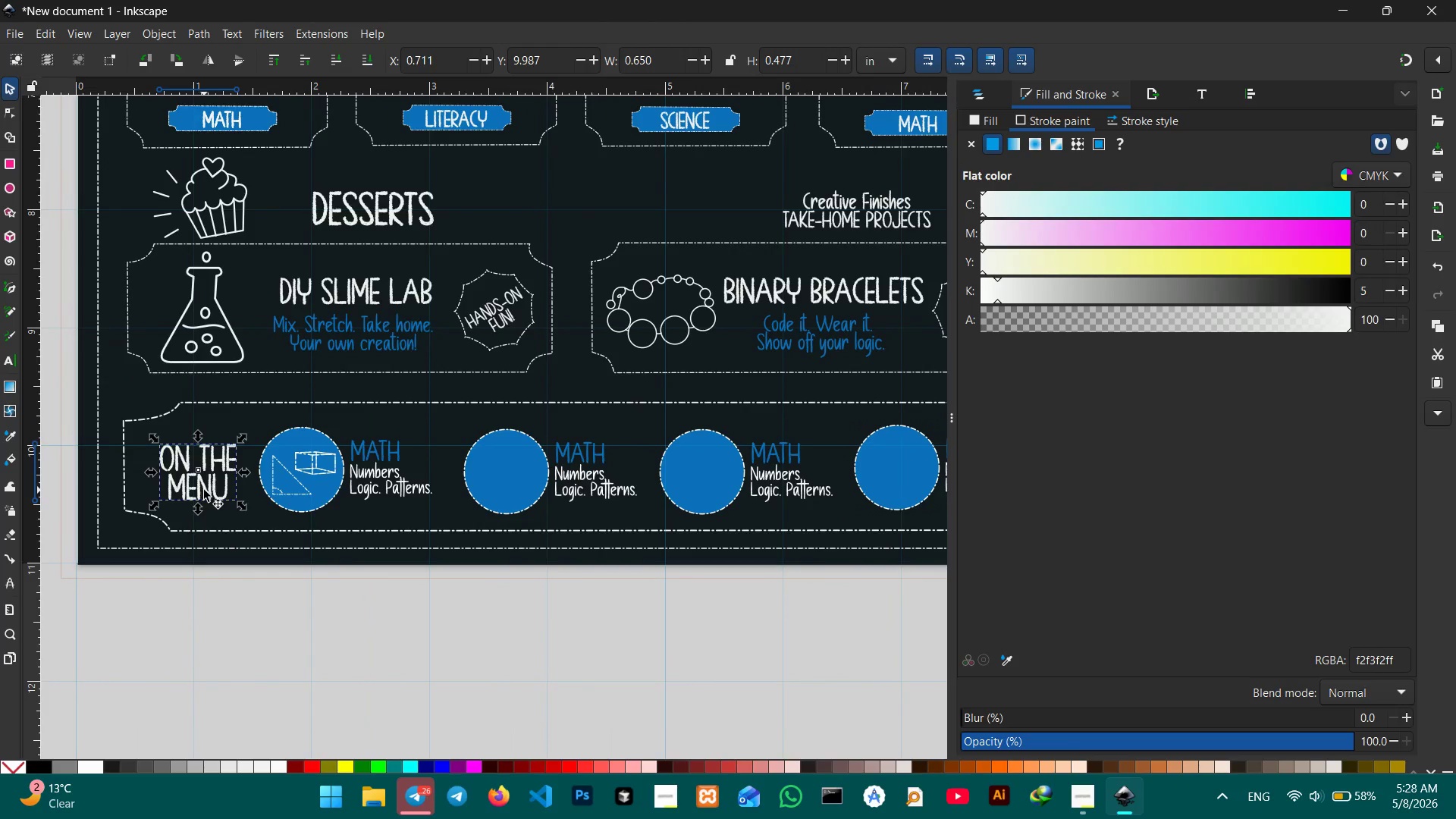 
left_click_drag(start_coordinate=[204, 490], to_coordinate=[181, 488])
 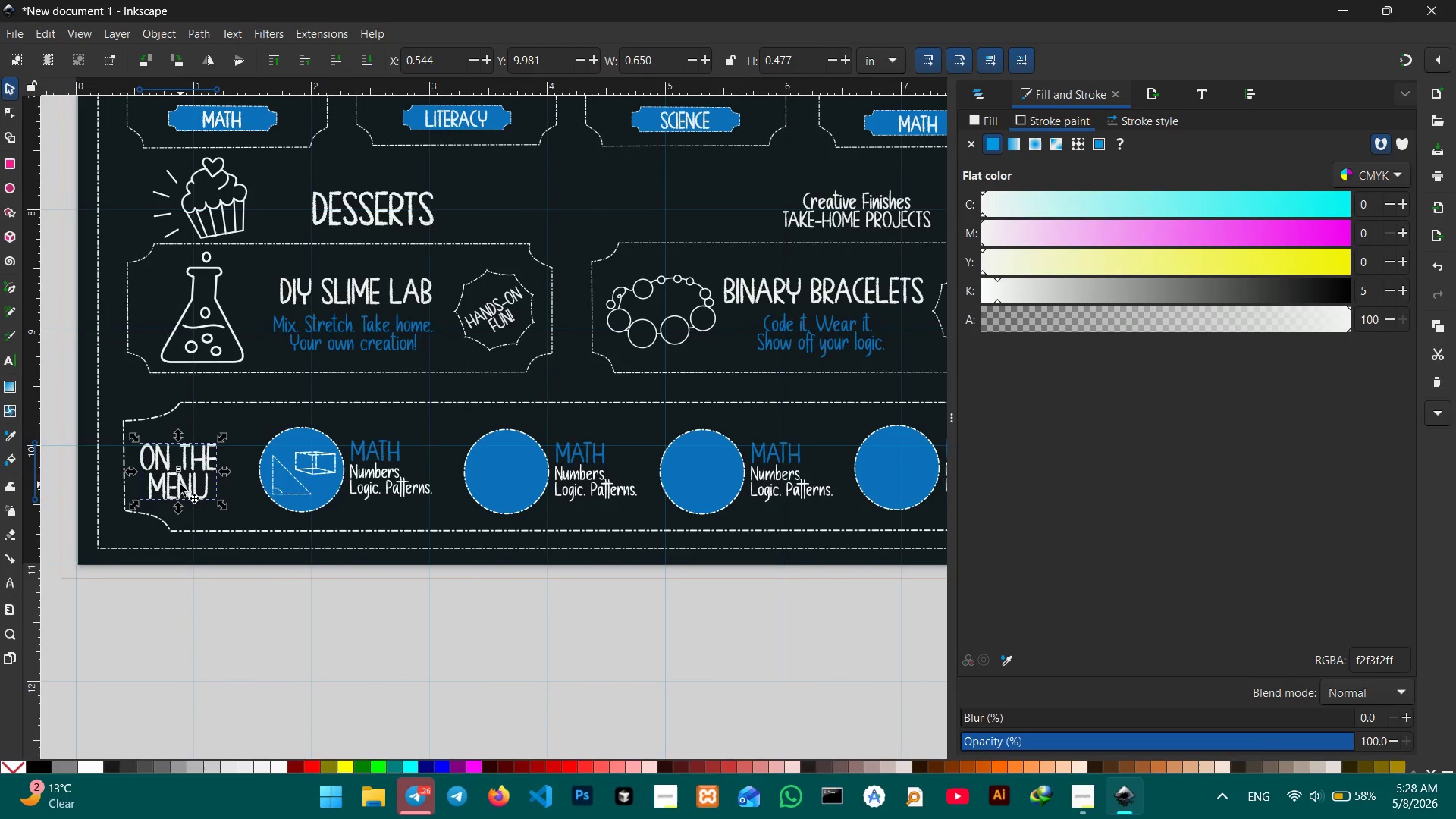 
wait(5.48)
 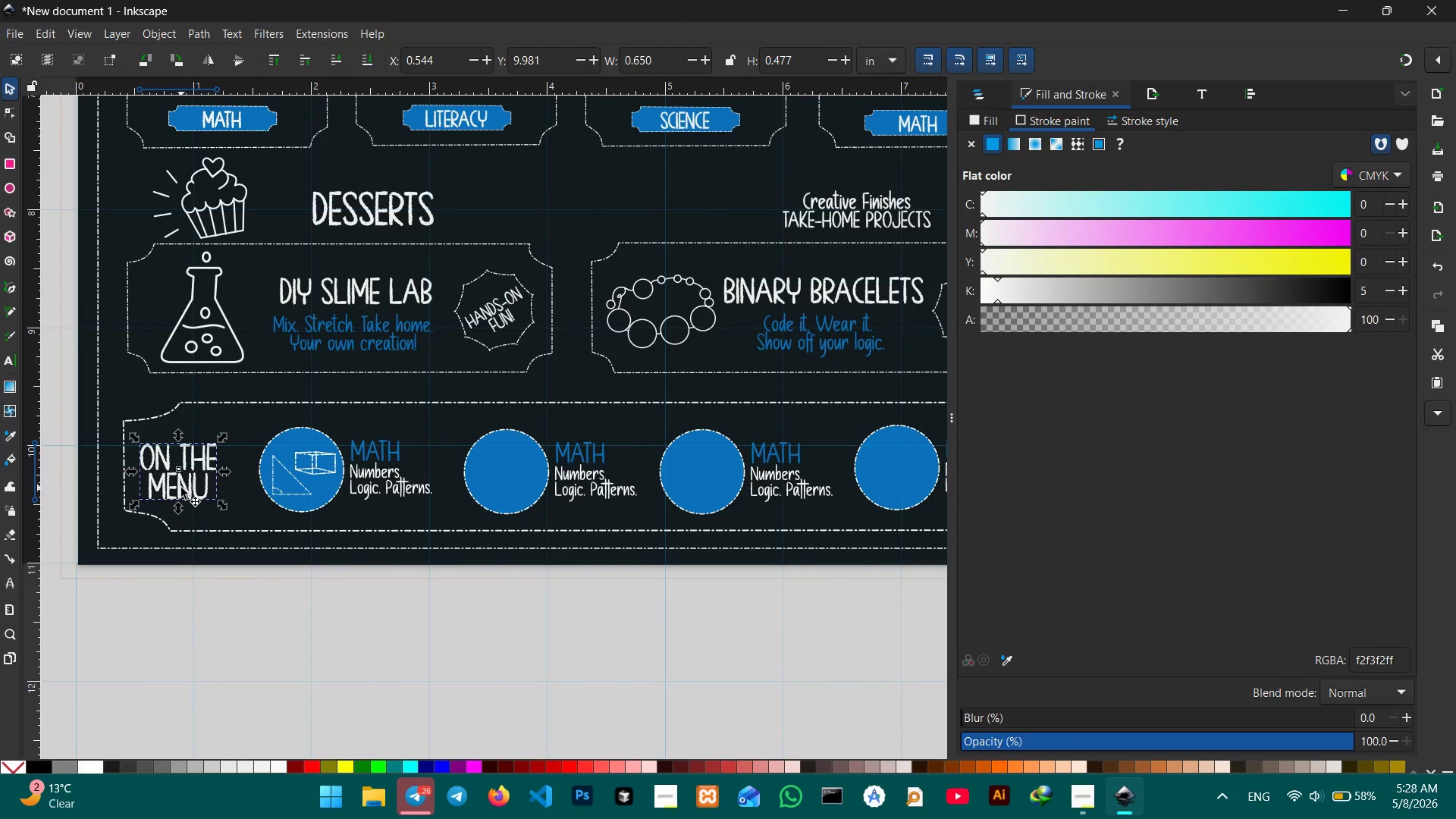 
left_click([289, 450])
 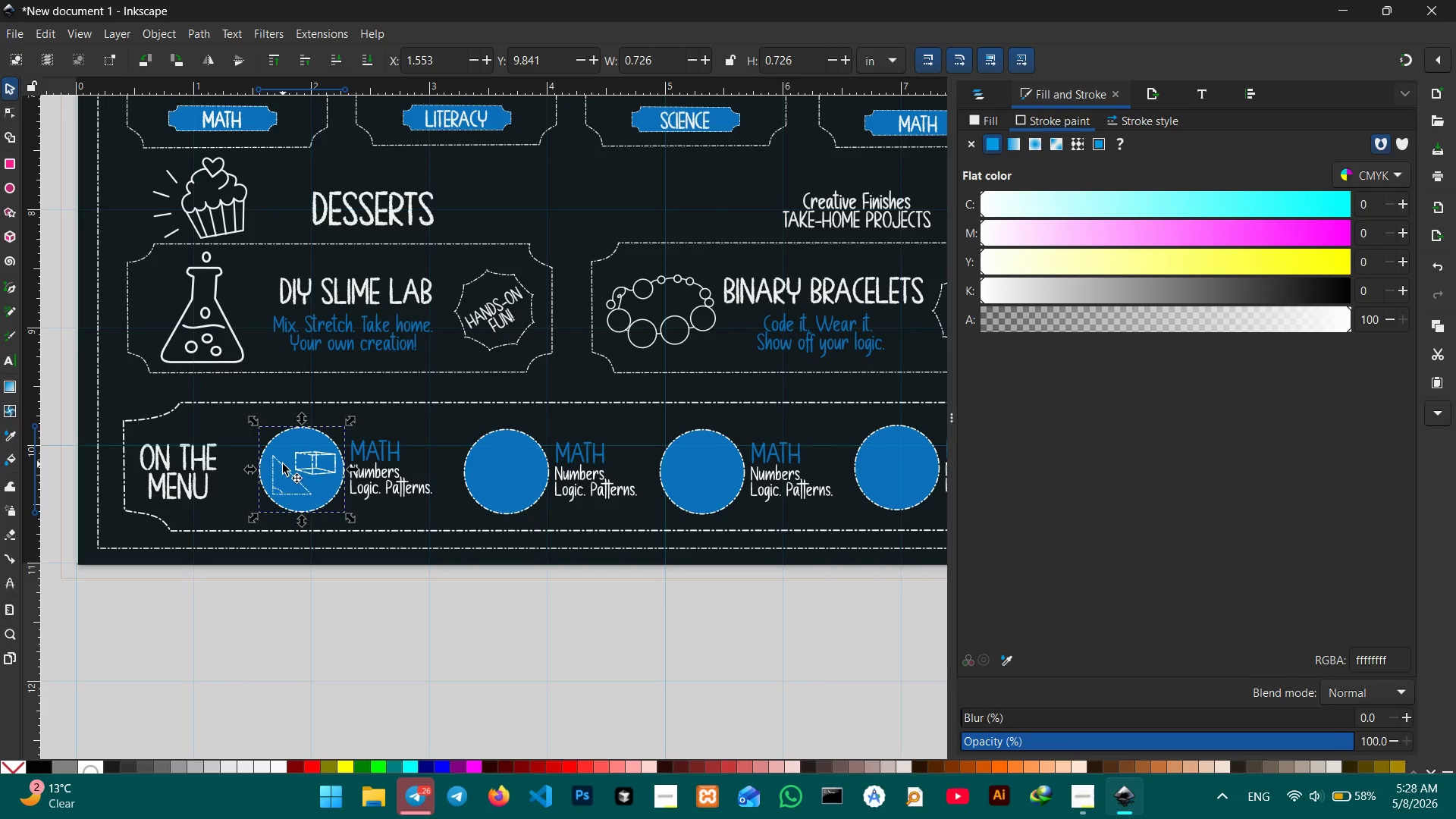 
hold_key(key=ShiftLeft, duration=2.75)
left_click([283, 464])
 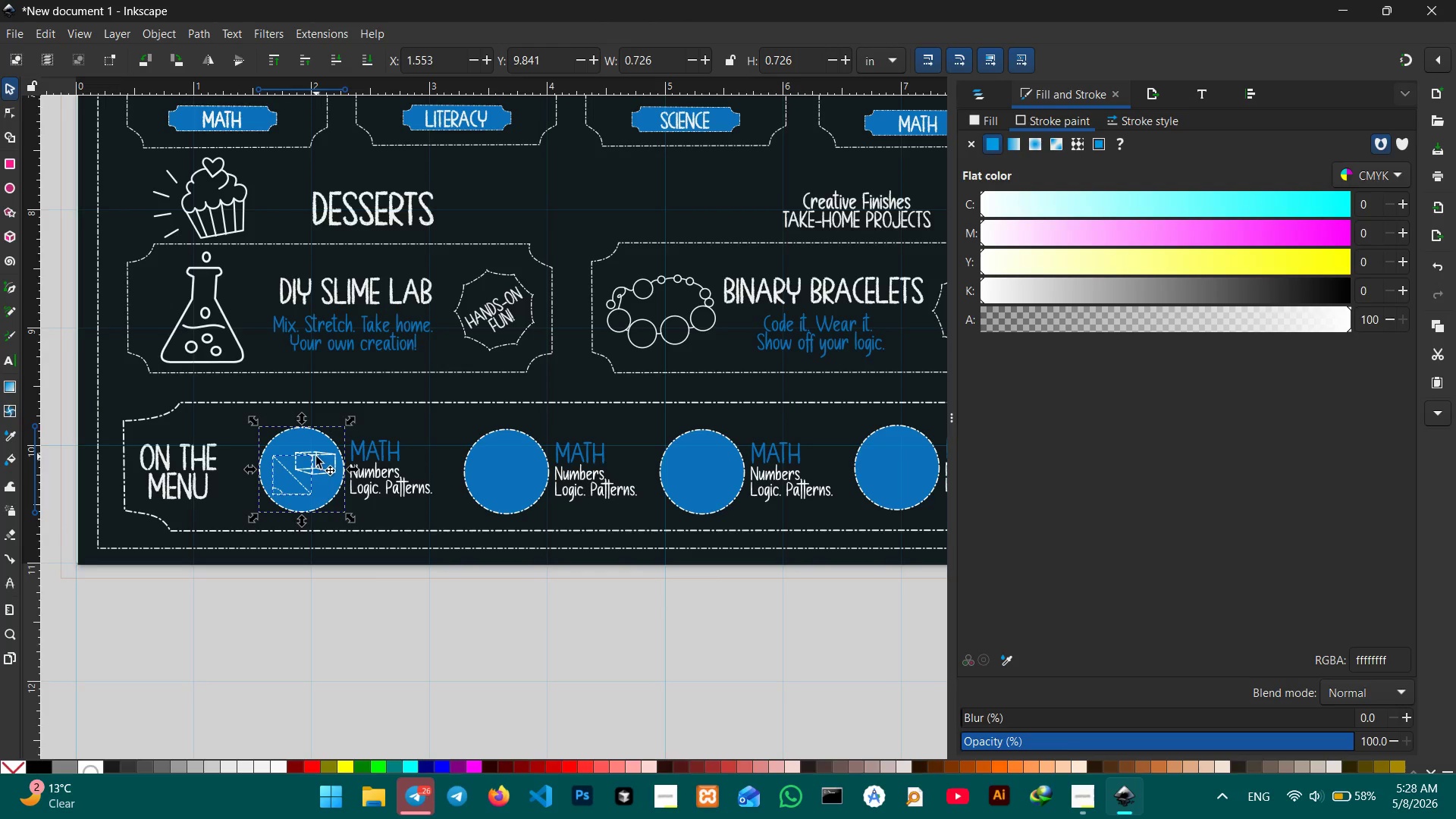 
left_click([317, 457])
 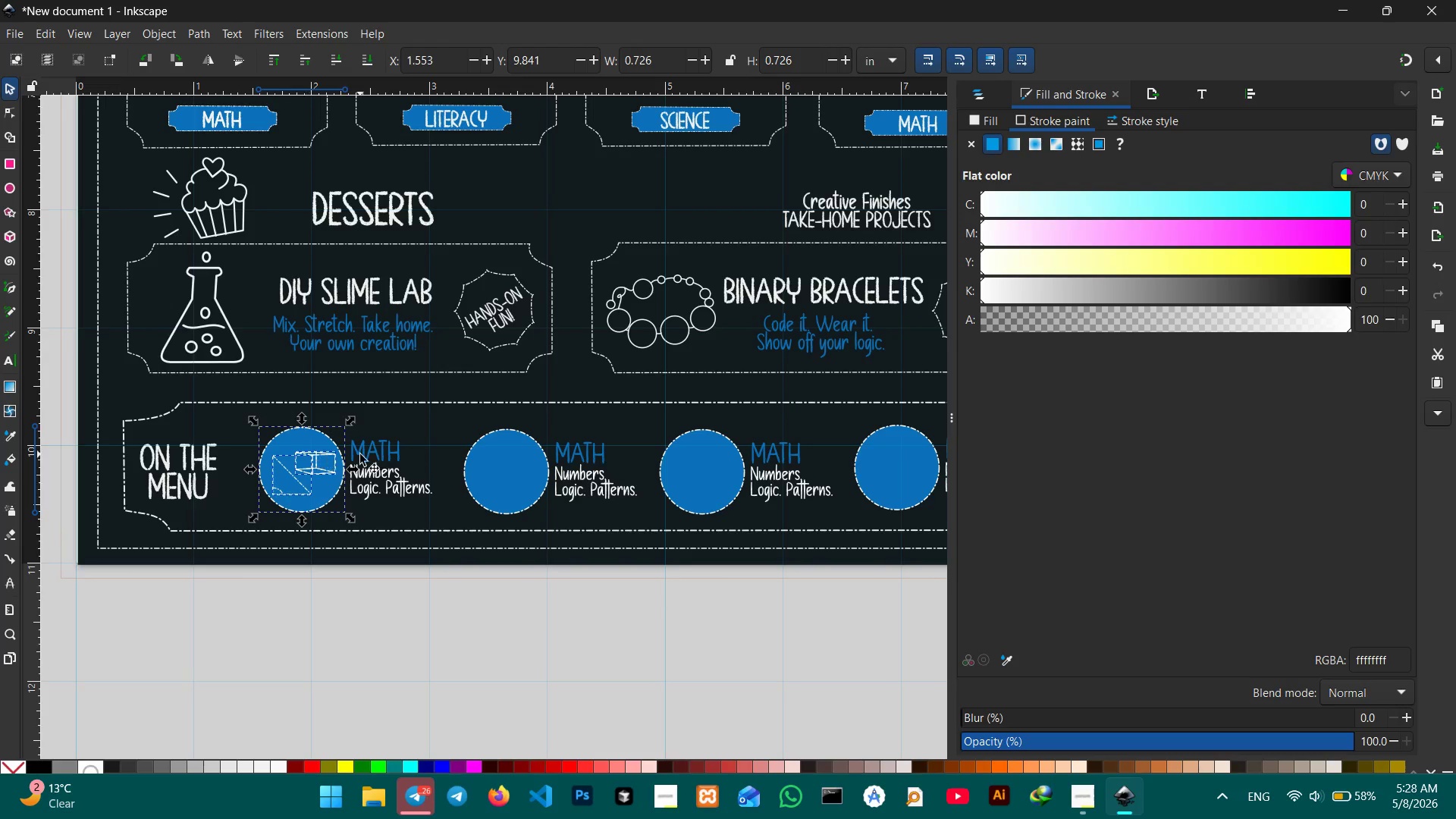 
left_click([360, 454])
 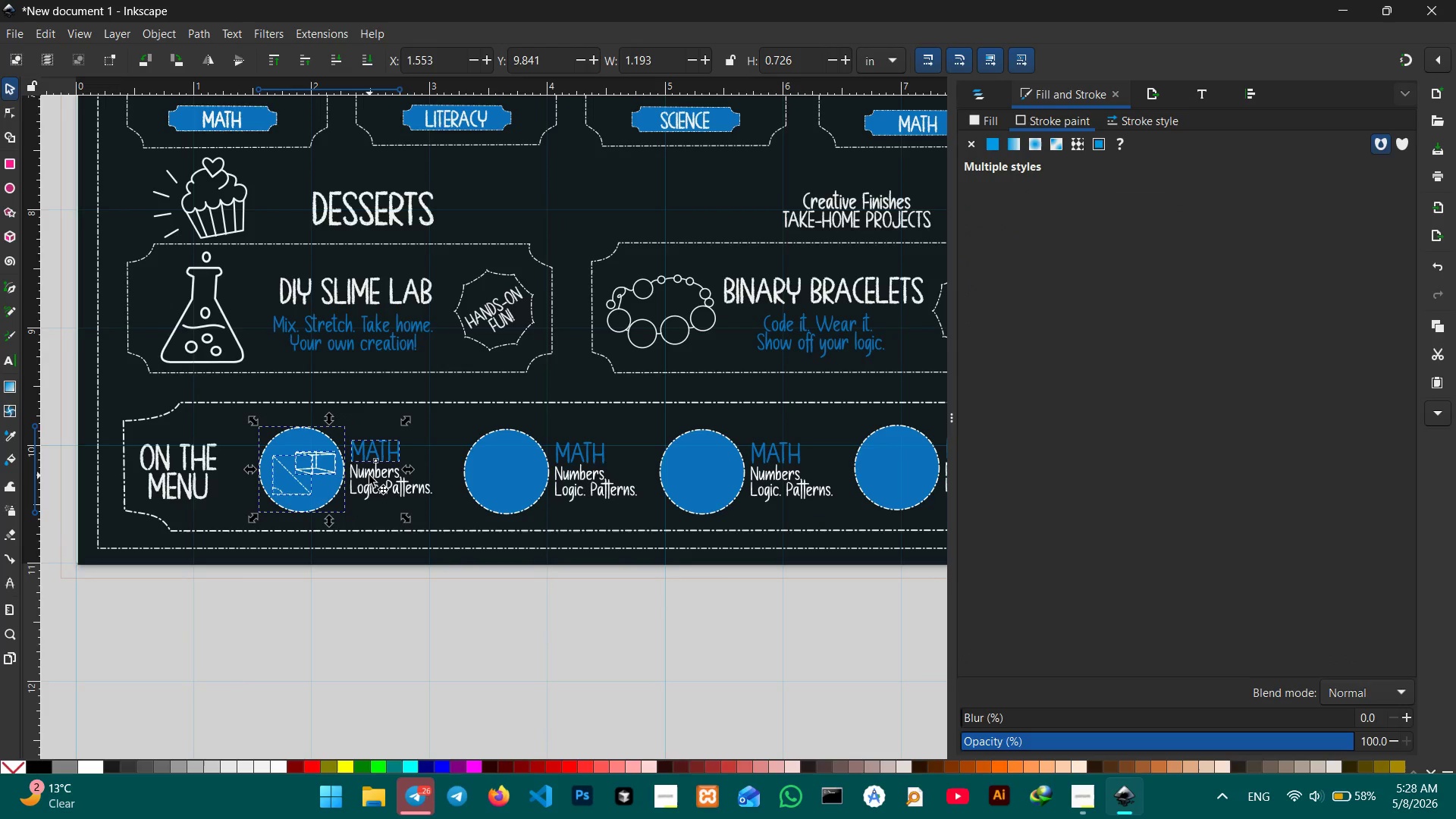 
double_click([369, 475])
 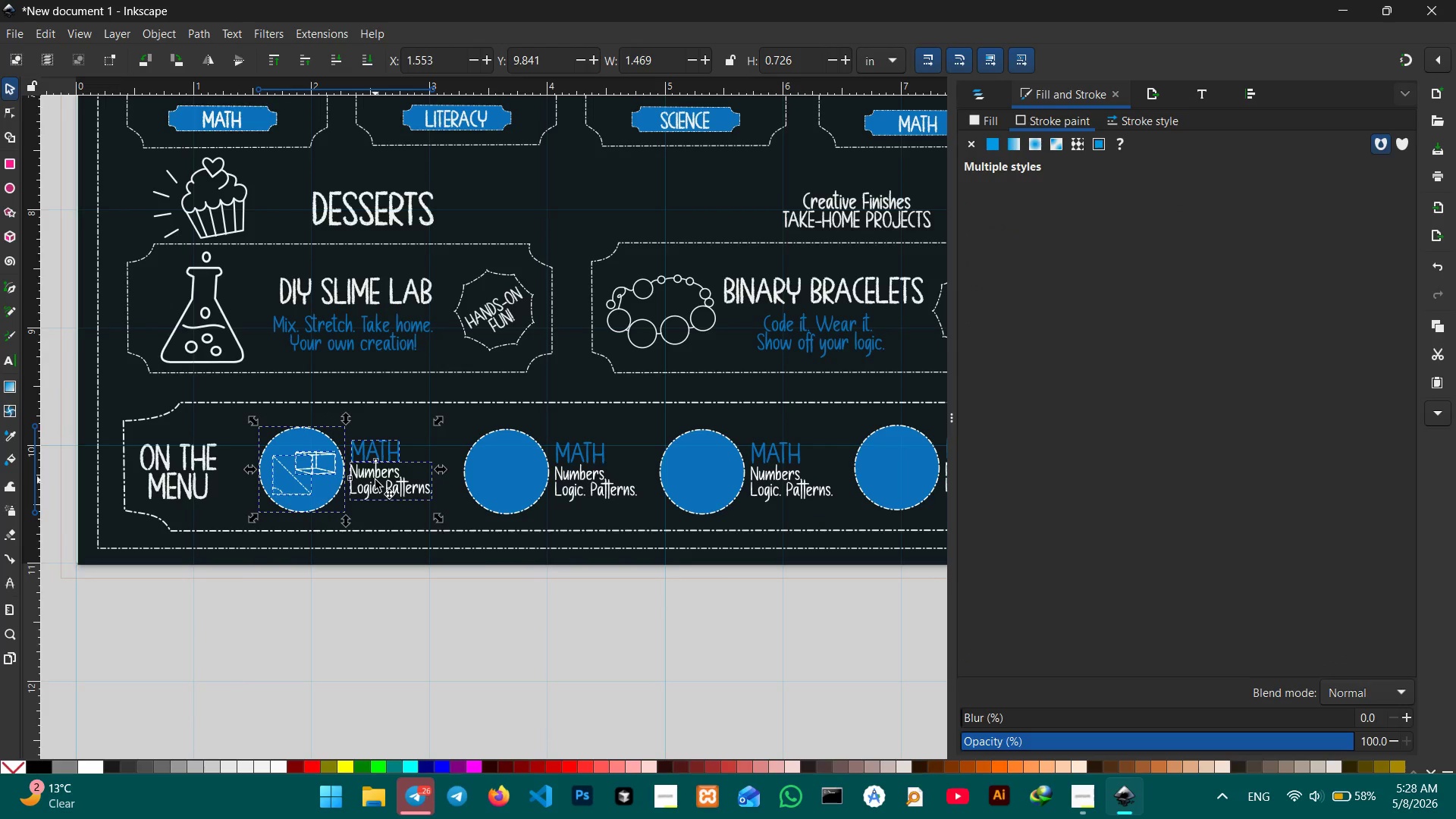 
left_click_drag(start_coordinate=[376, 481], to_coordinate=[344, 480])
 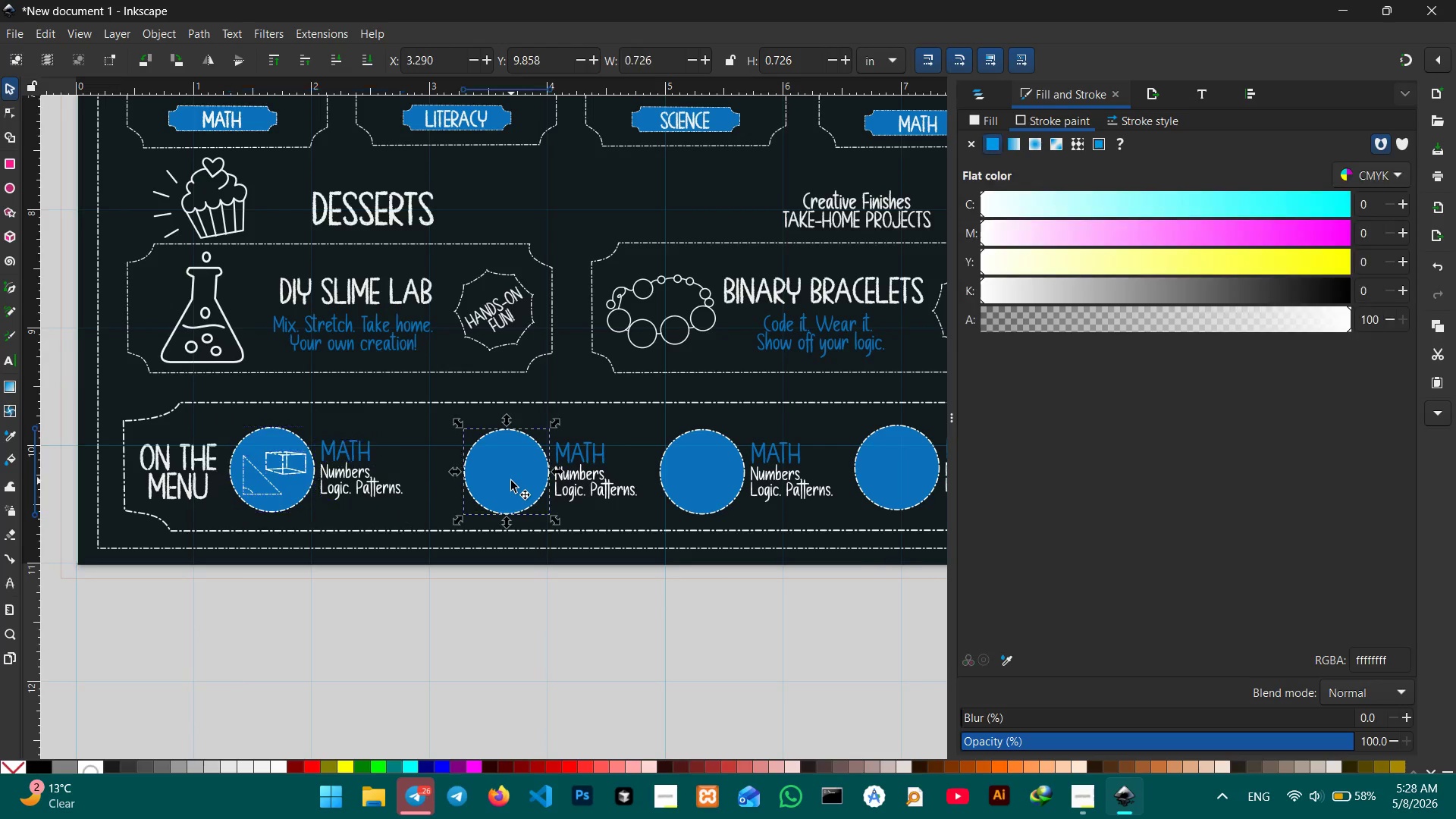 
hold_key(key=ShiftLeft, duration=1.26)
left_click([579, 460])
 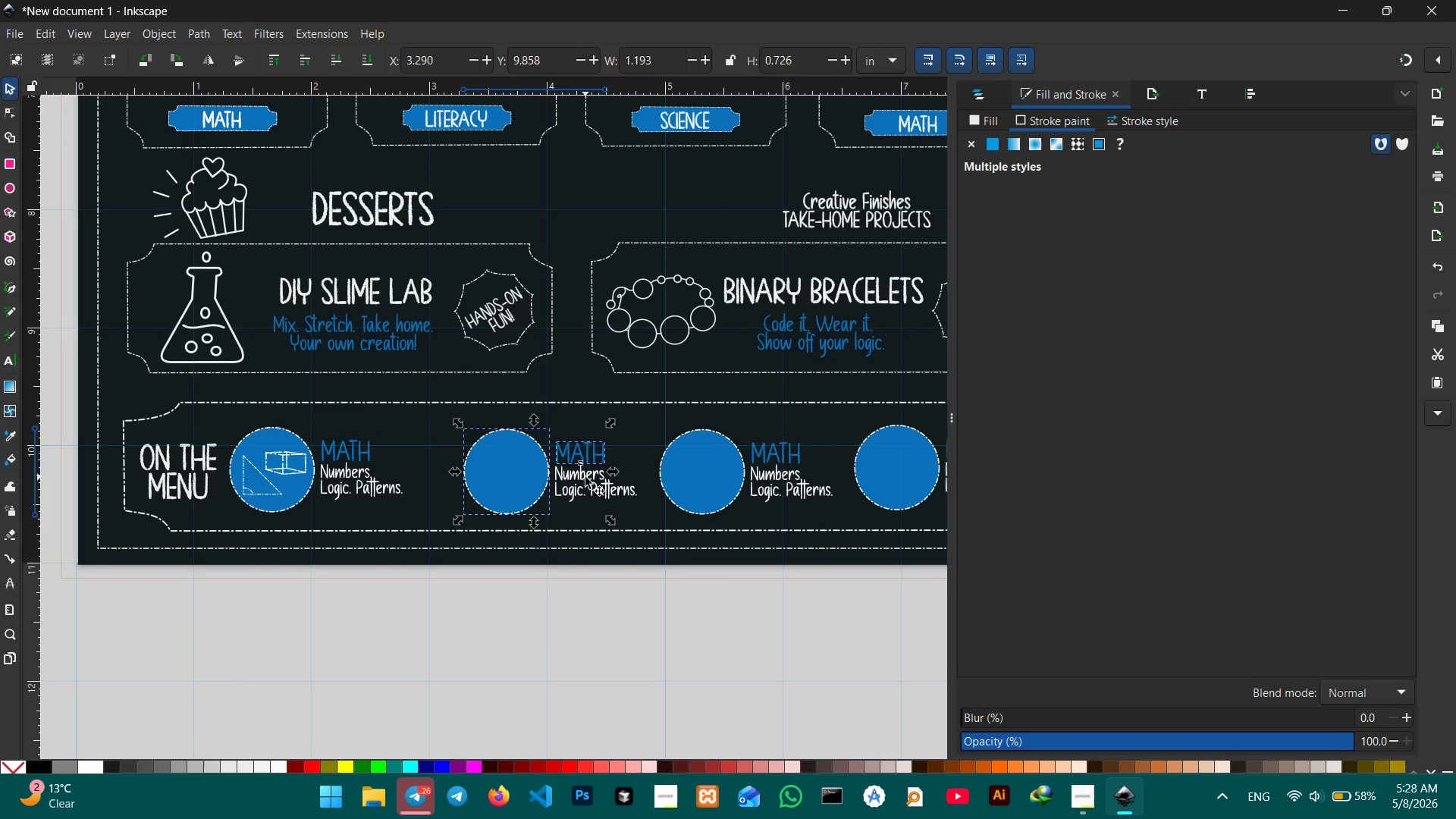 
double_click([585, 477])
 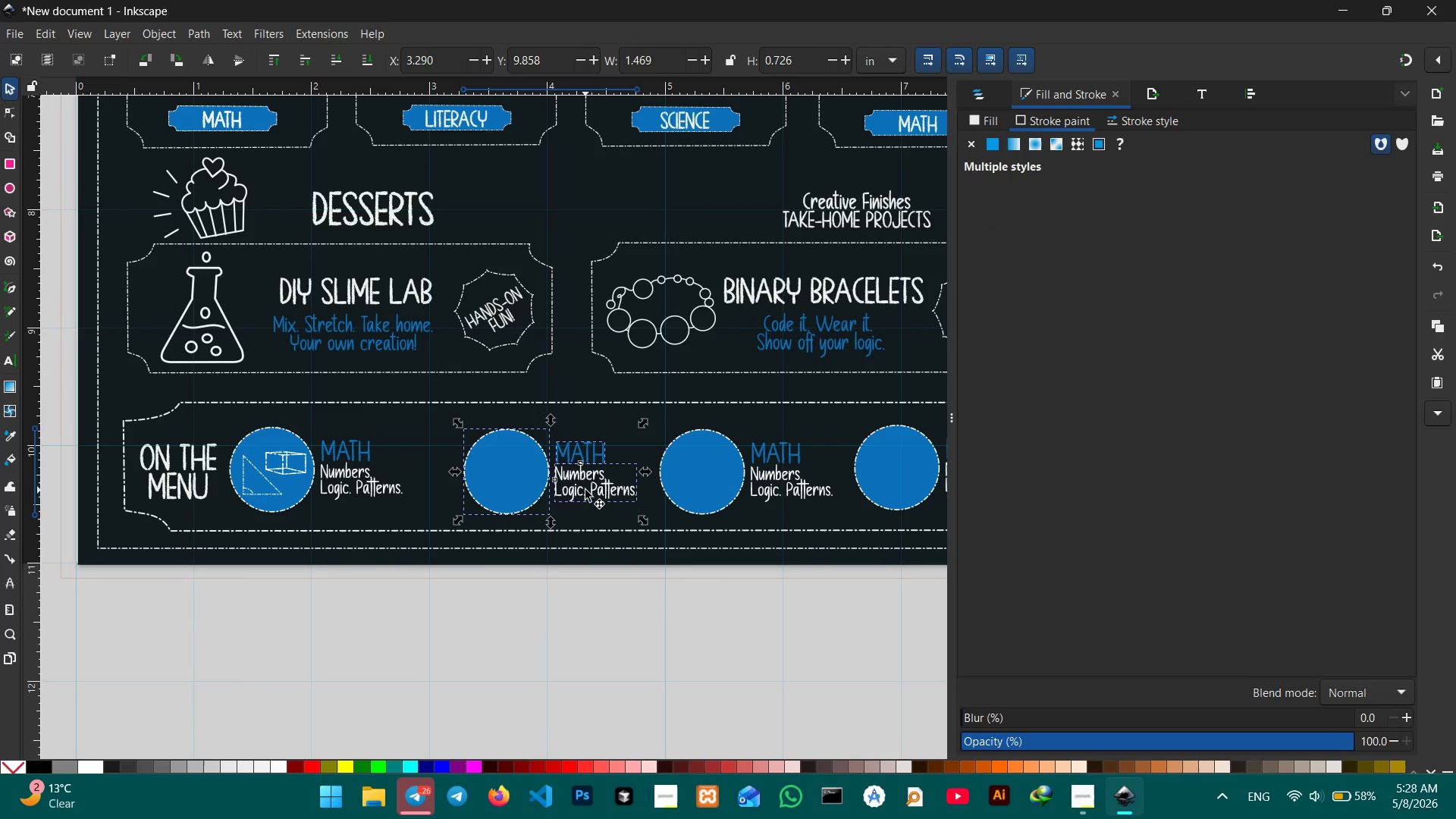 
left_click_drag(start_coordinate=[585, 490], to_coordinate=[548, 486])
 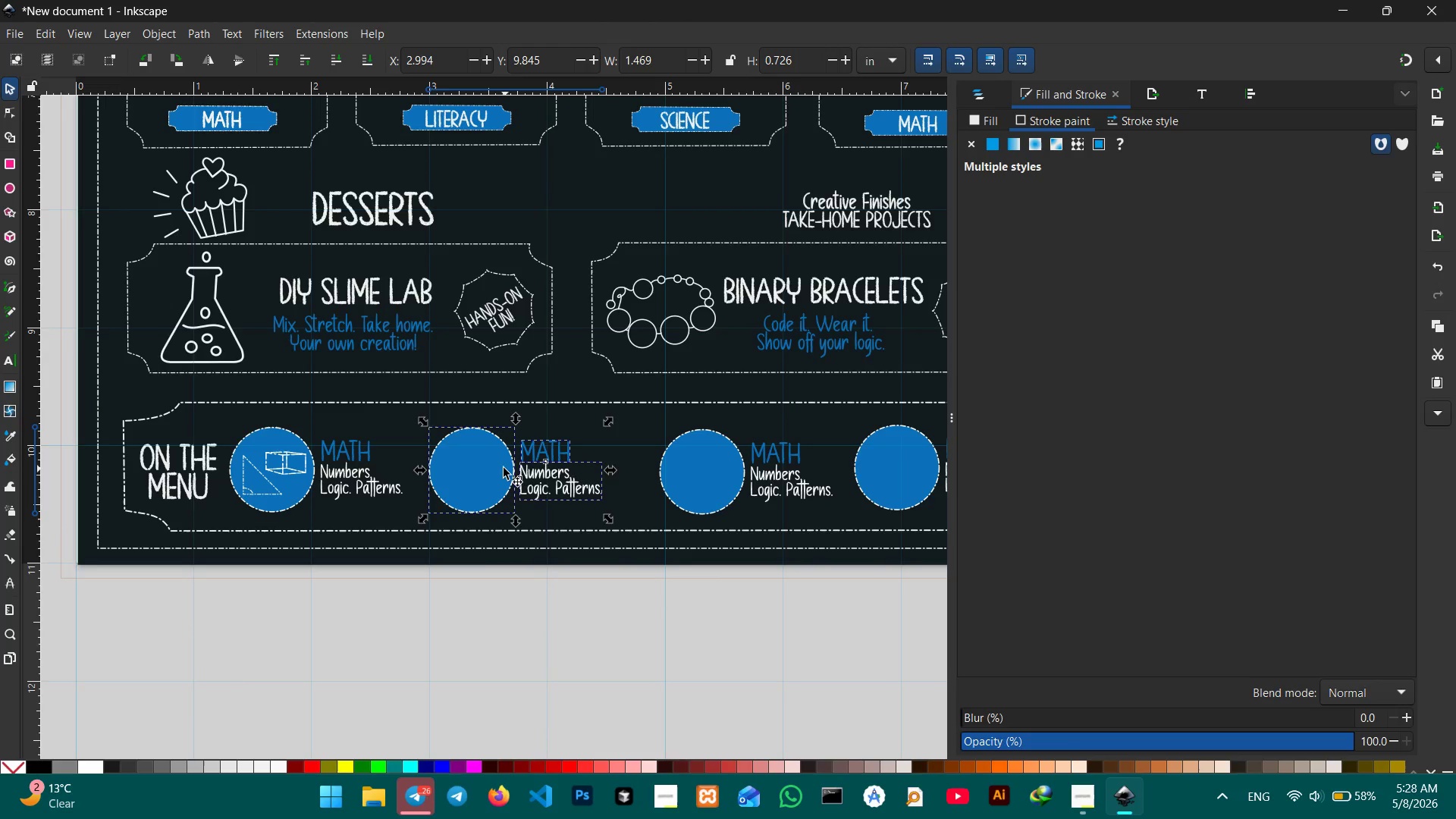 
left_click_drag(start_coordinate=[494, 467], to_coordinate=[489, 469])
 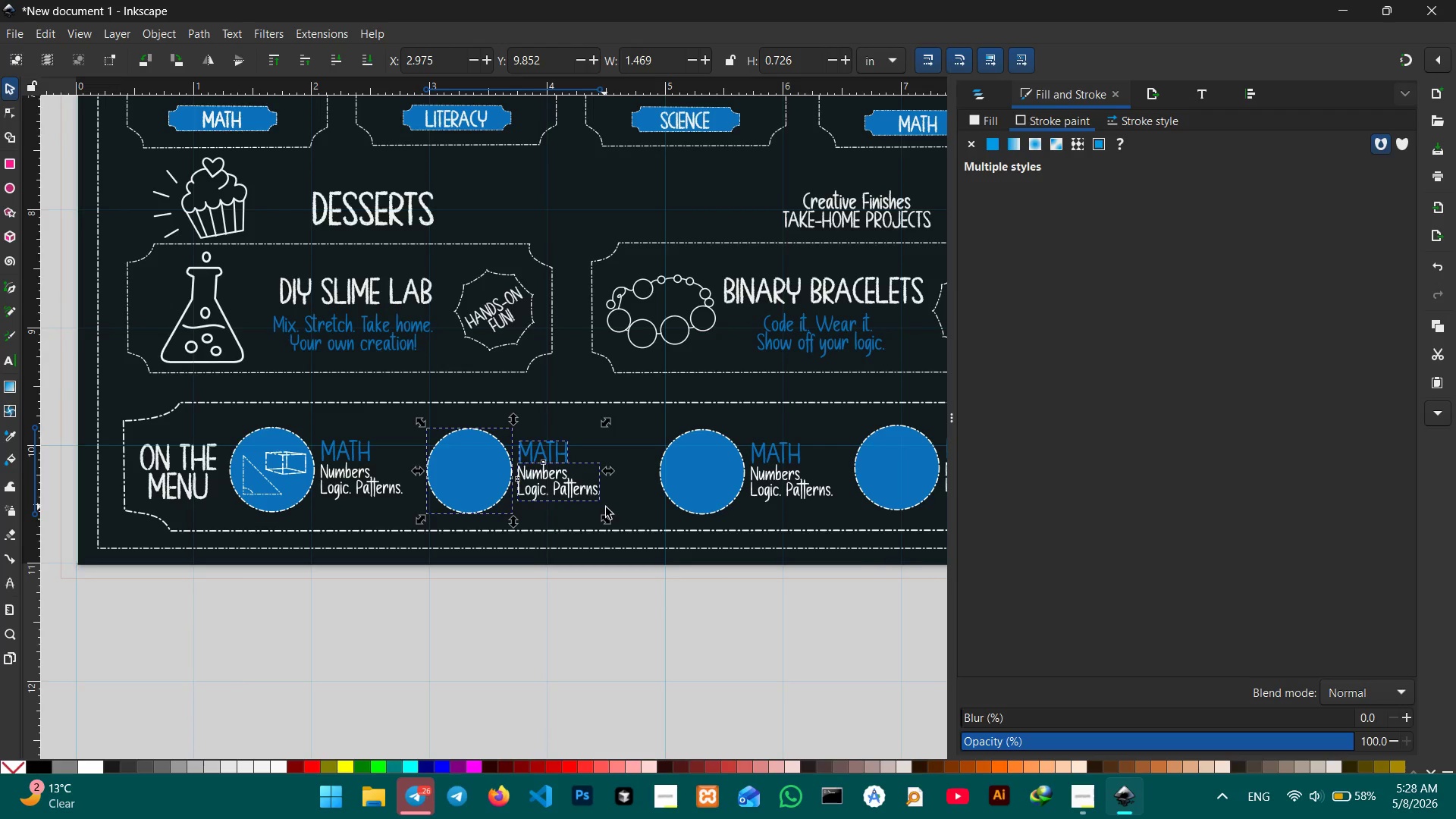 
hold_key(key=Space, duration=0.86)
 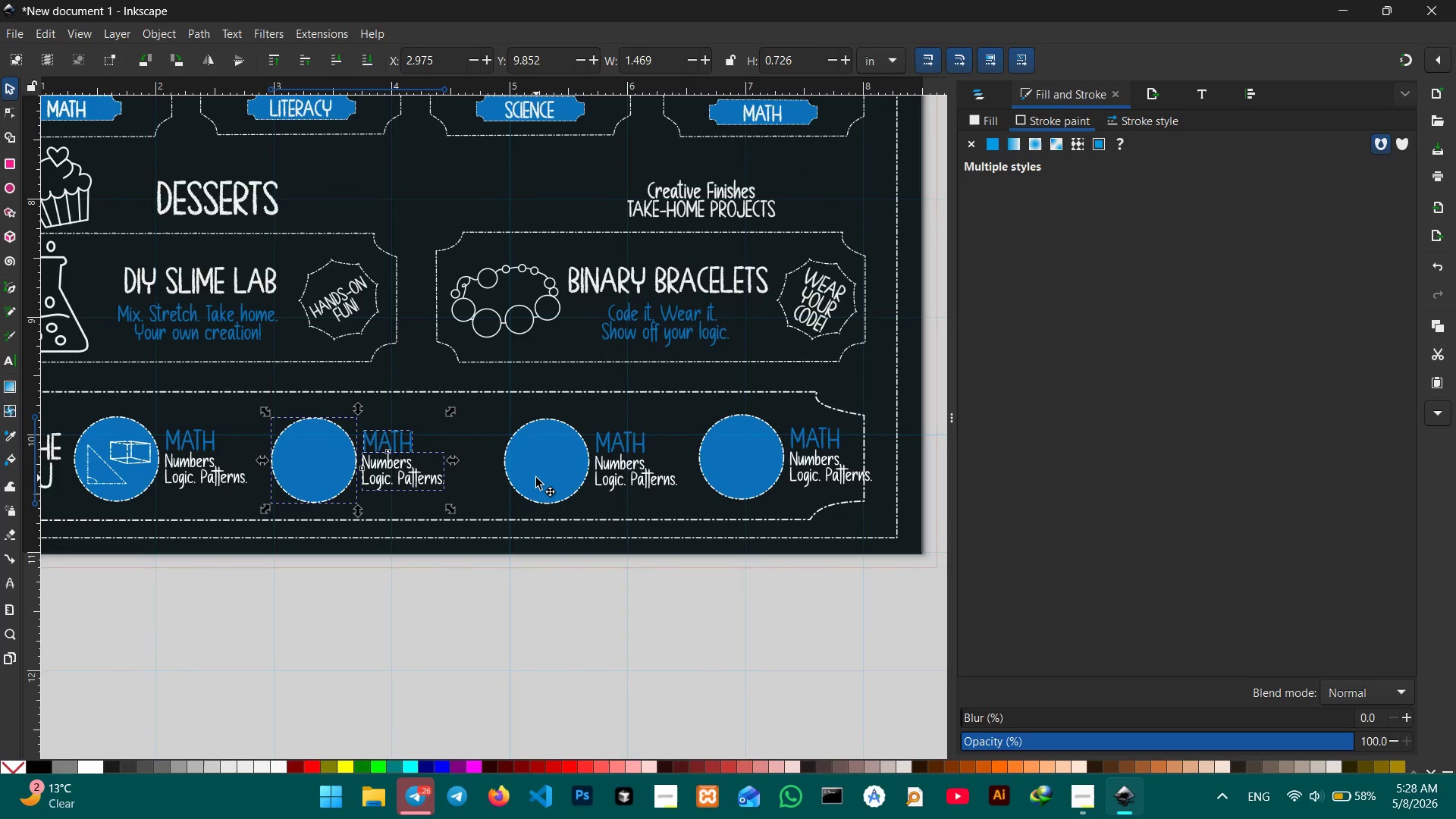 
left_click_drag(start_coordinate=[617, 508], to_coordinate=[460, 498])
 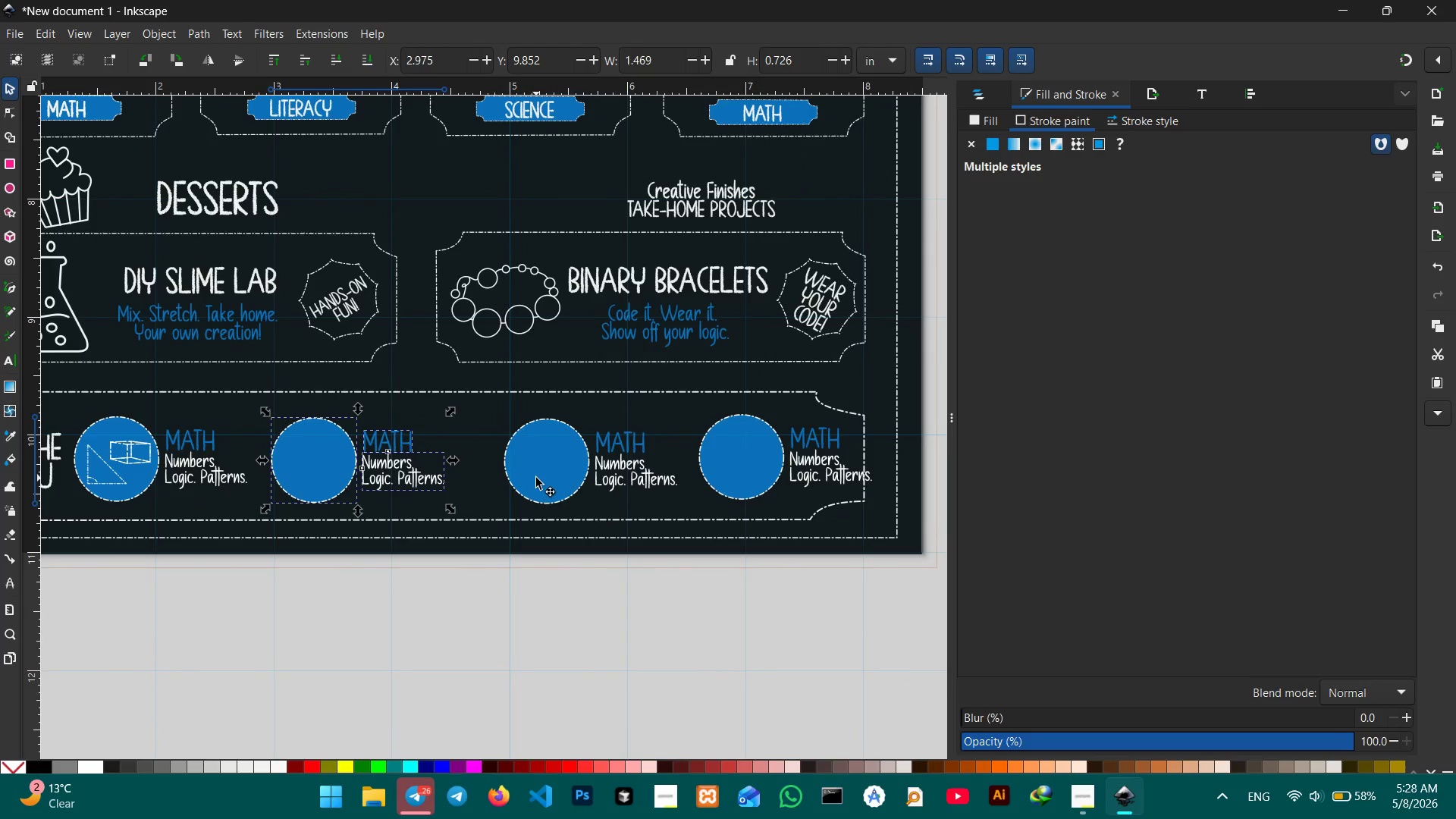 
left_click([536, 478])
 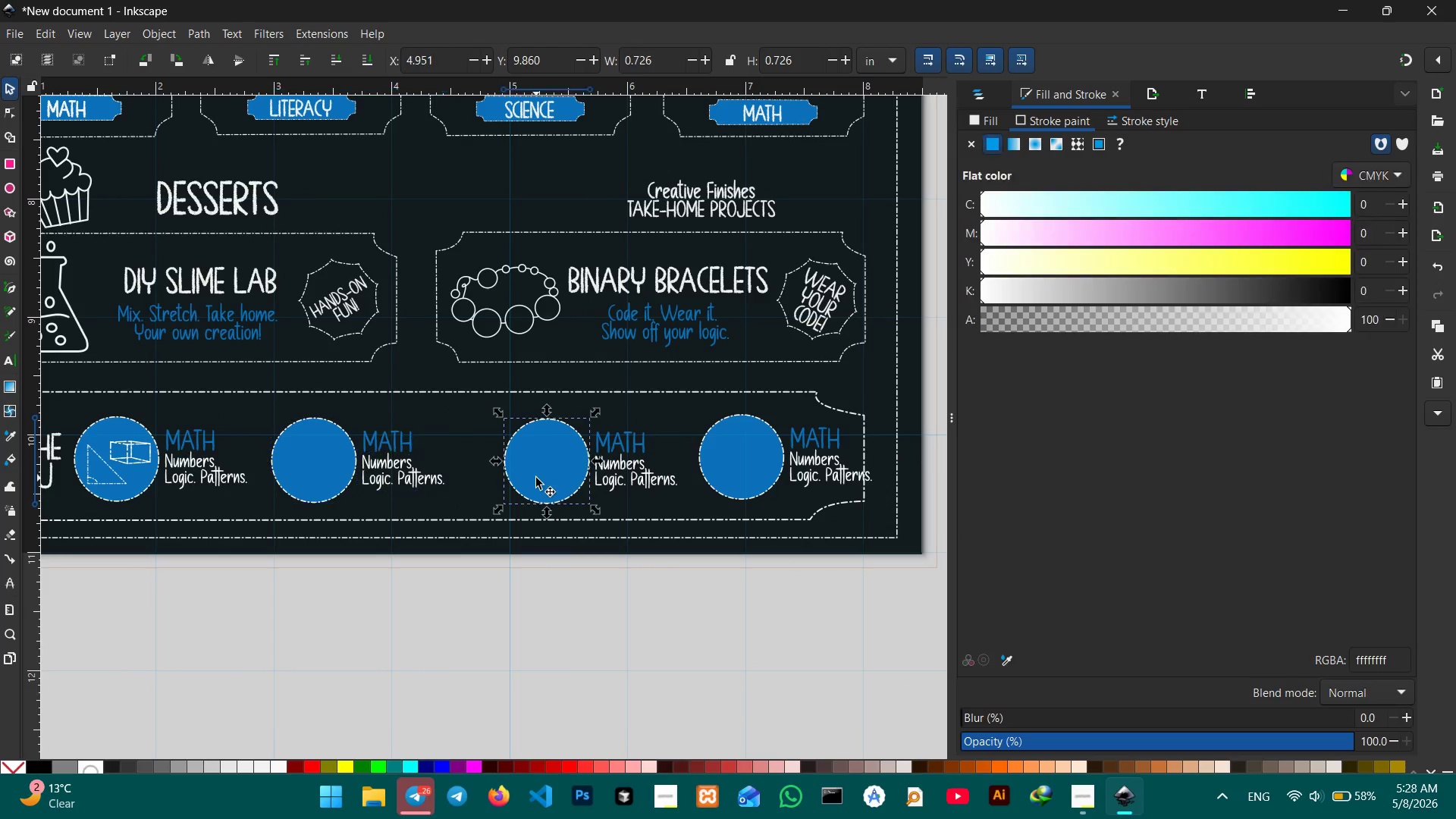 
hold_key(key=ShiftLeft, duration=1.5)
left_click([610, 447])
 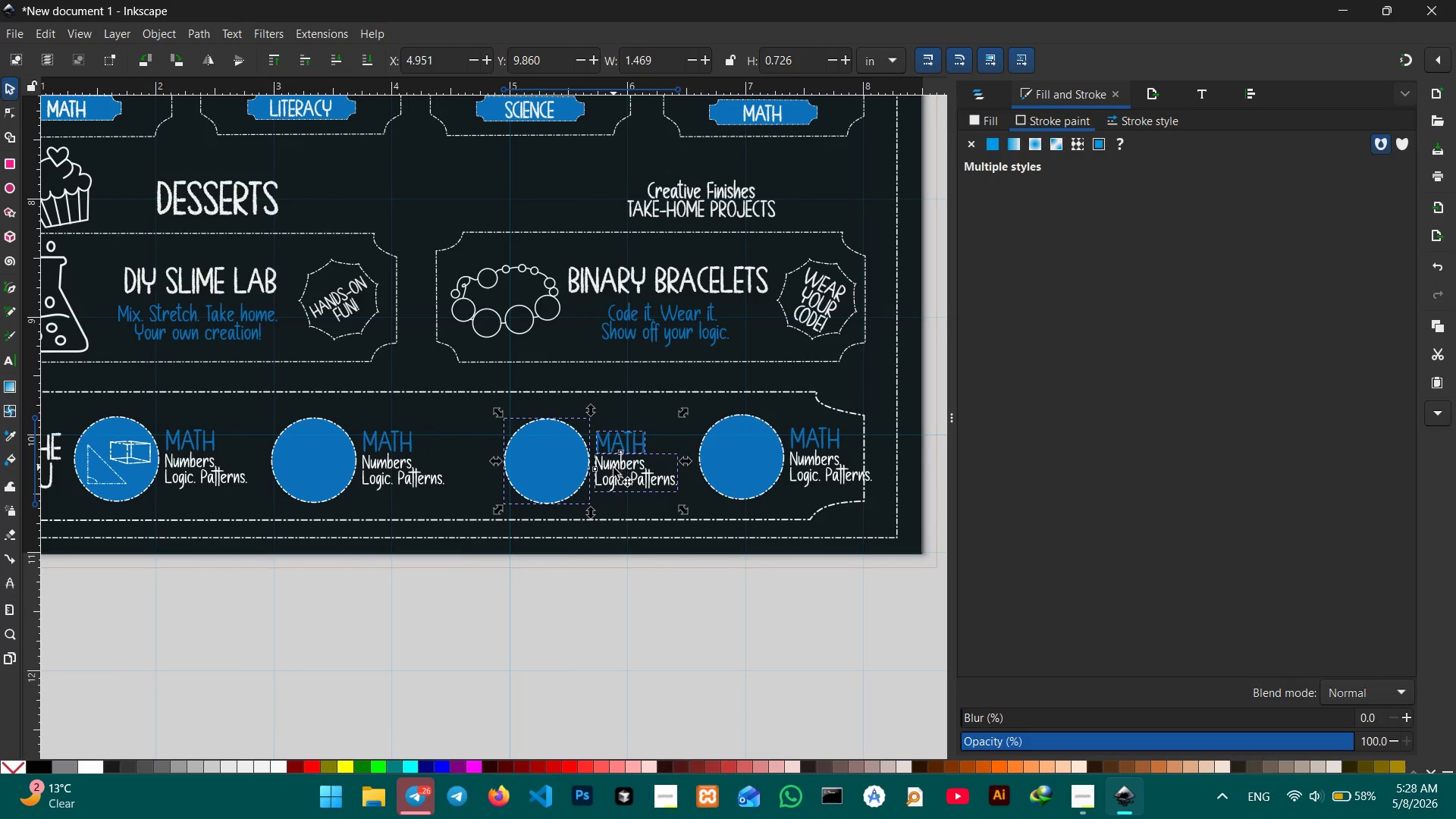 
left_click_drag(start_coordinate=[613, 469], to_coordinate=[579, 472])
 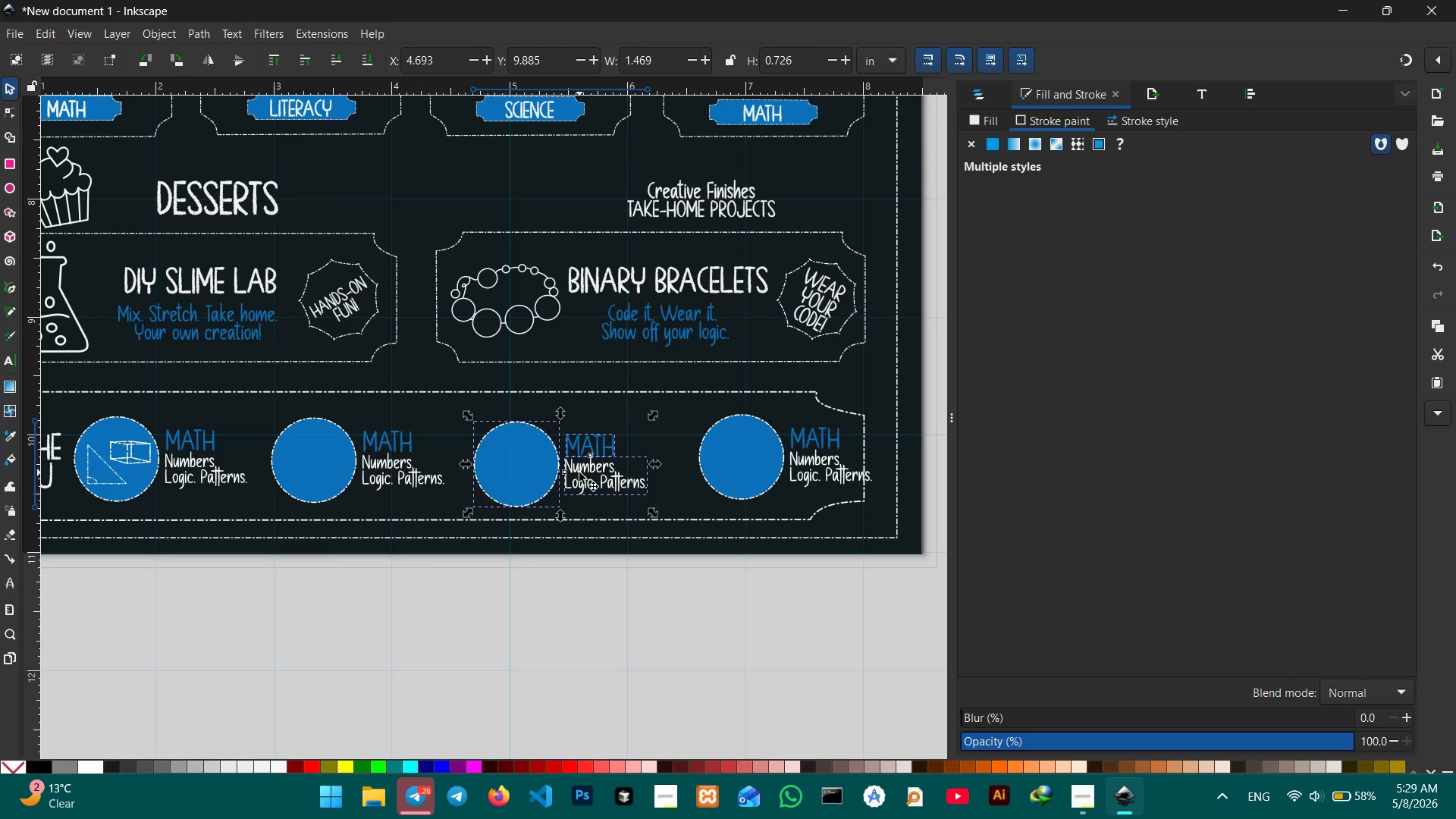 
left_click([758, 459])
 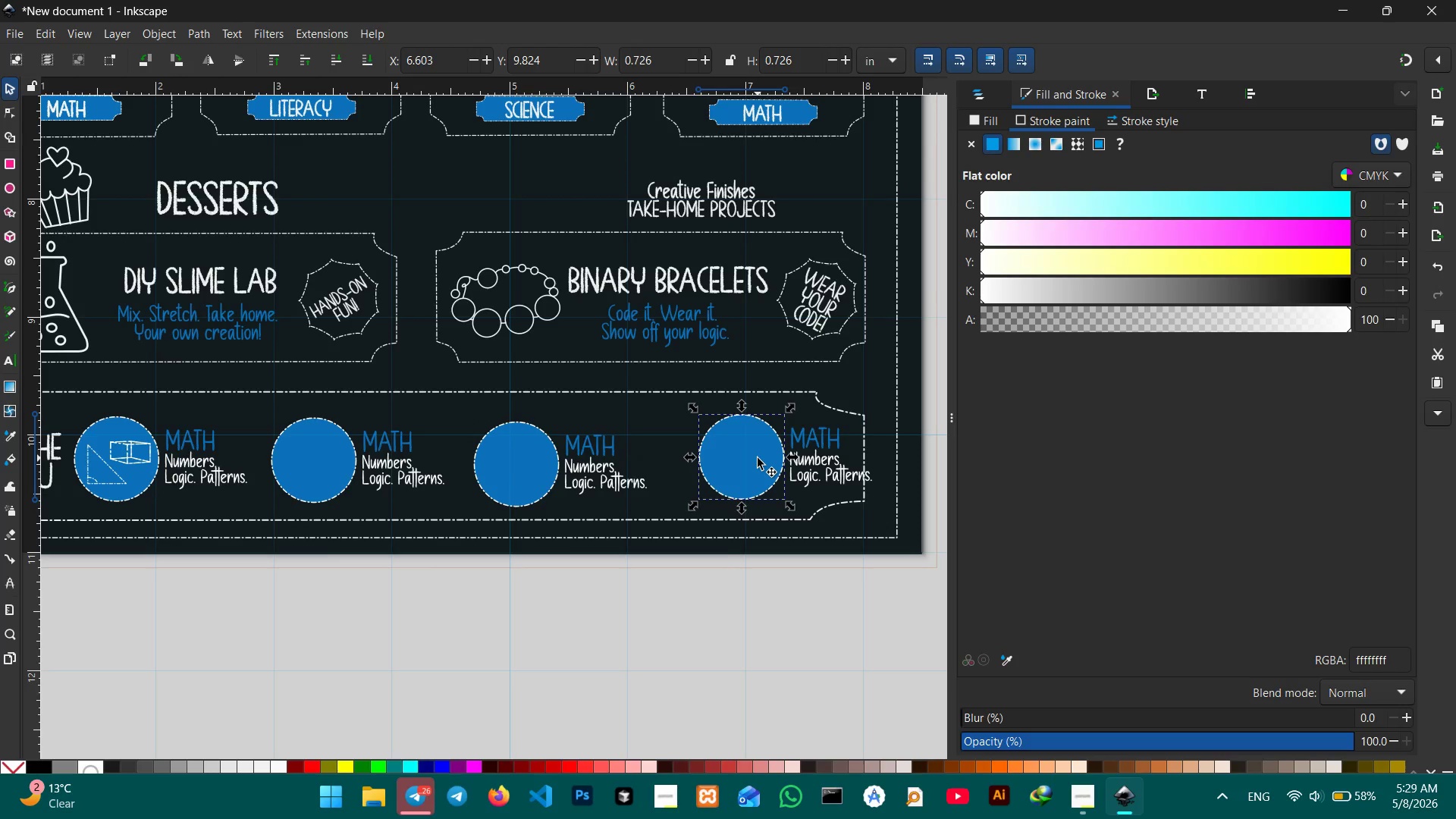 
hold_key(key=ShiftLeft, duration=1.7)
left_click([821, 441])
 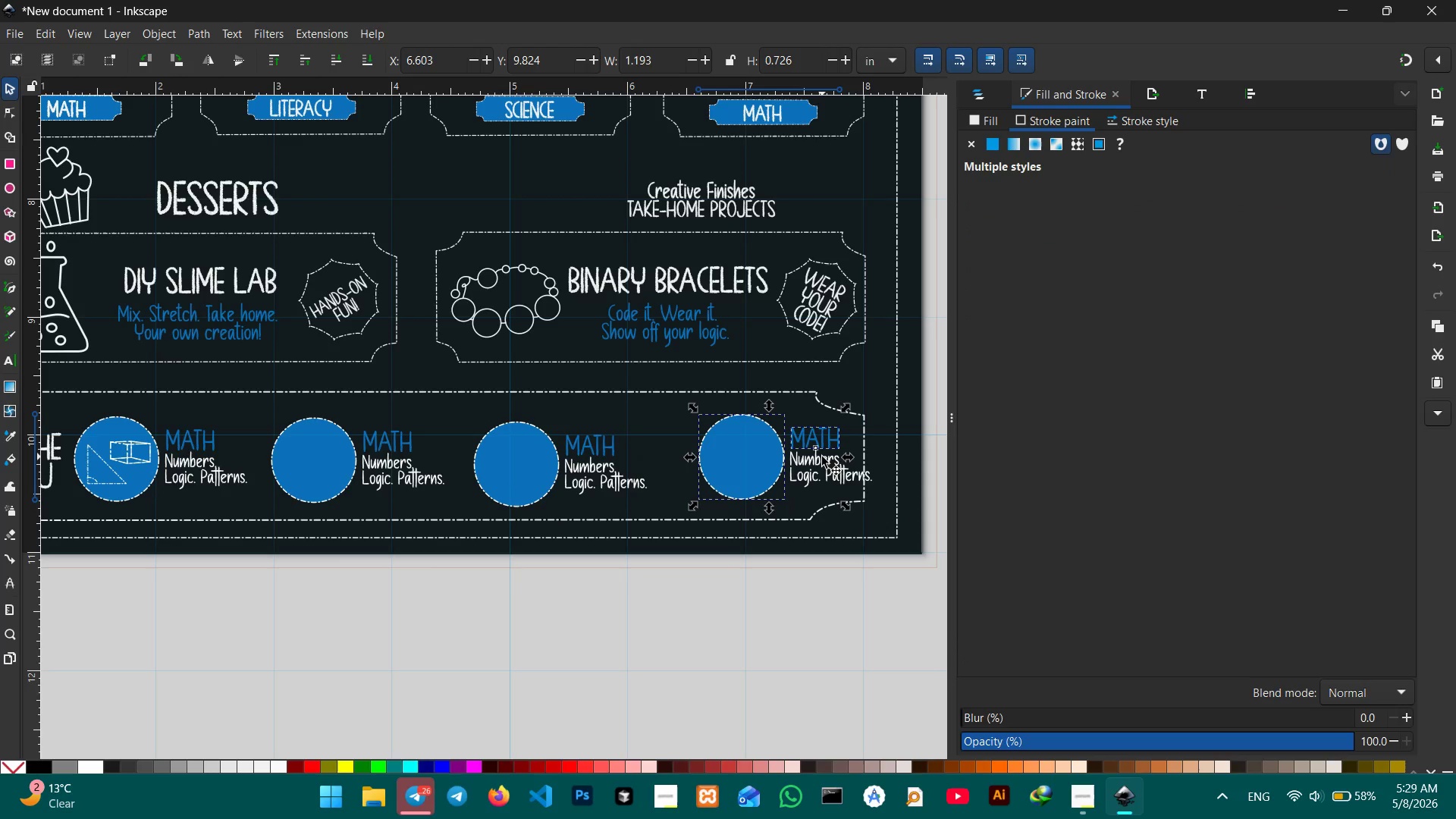 
double_click([822, 457])
 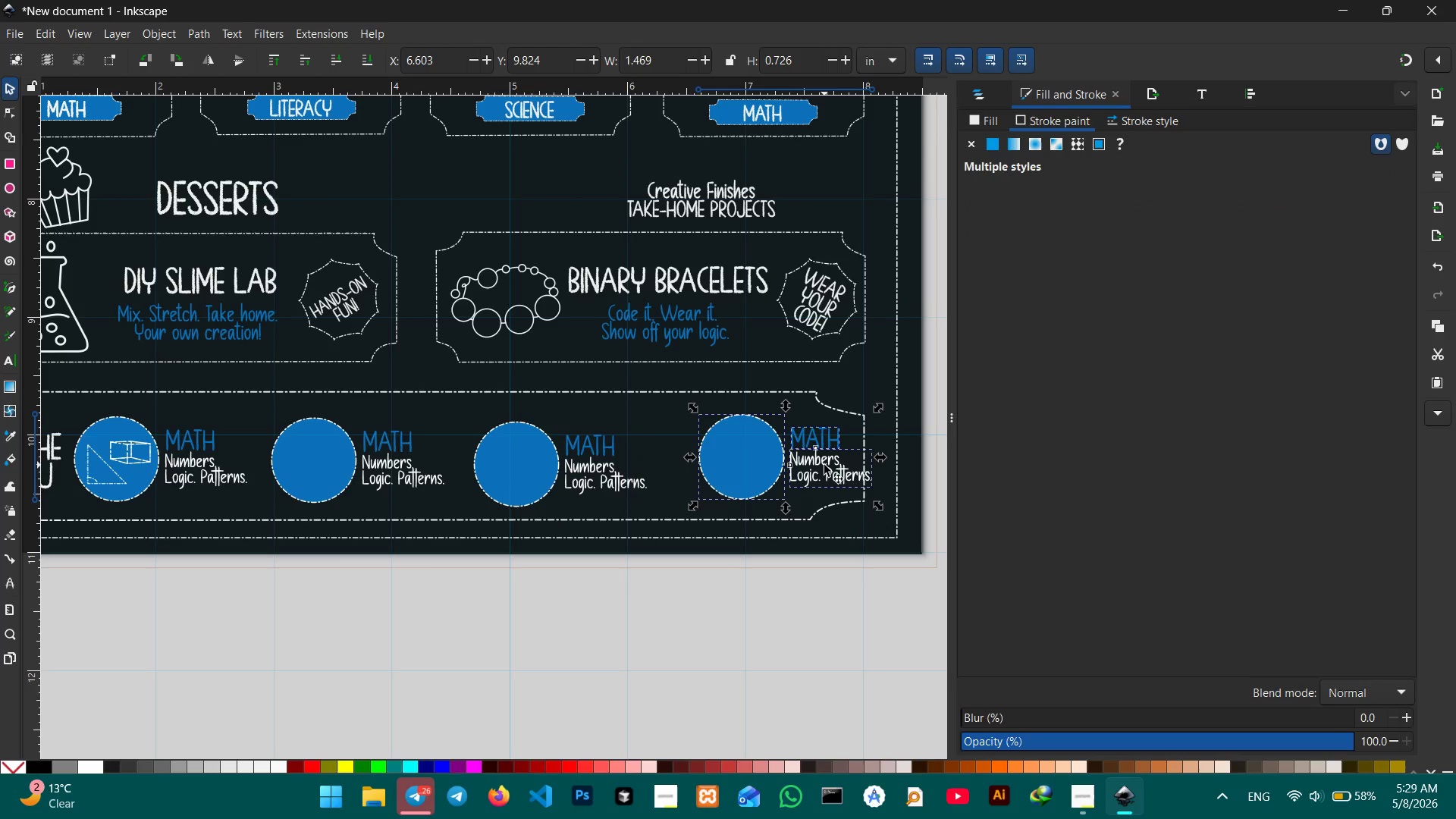 
left_click_drag(start_coordinate=[824, 465], to_coordinate=[800, 468])
 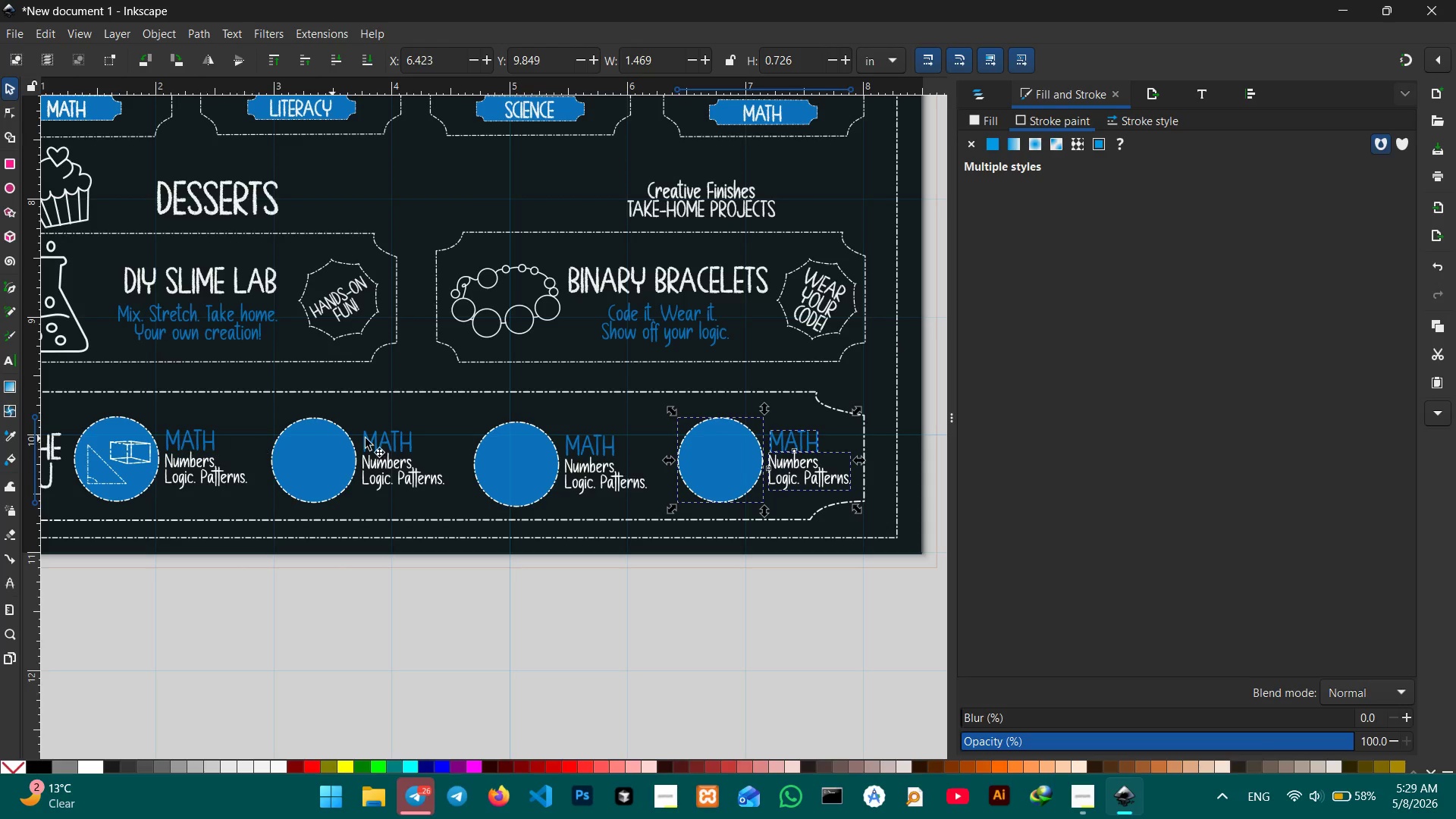 
left_click([402, 438])
 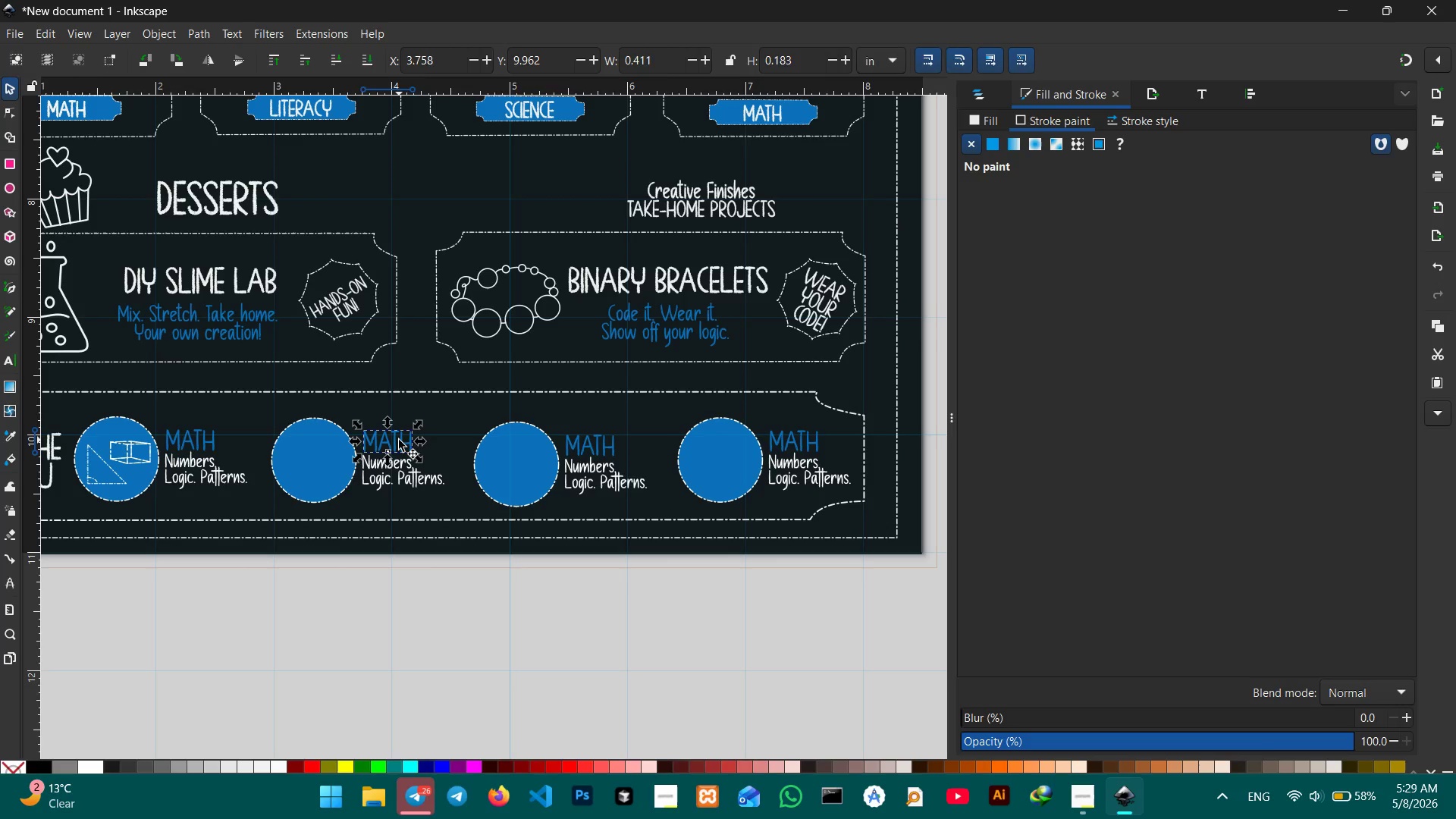 
double_click([399, 440])
 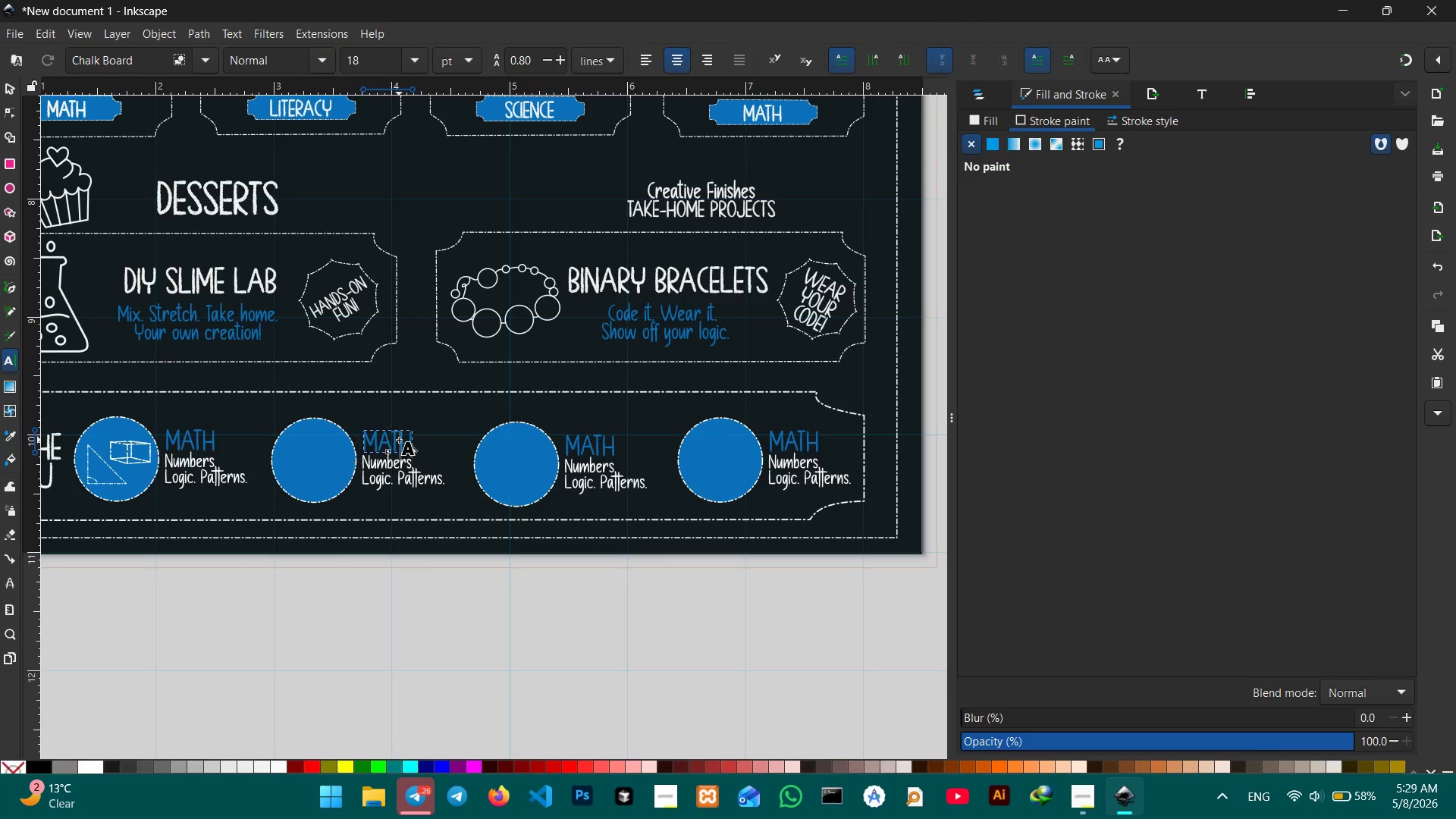 
triple_click([399, 440])
 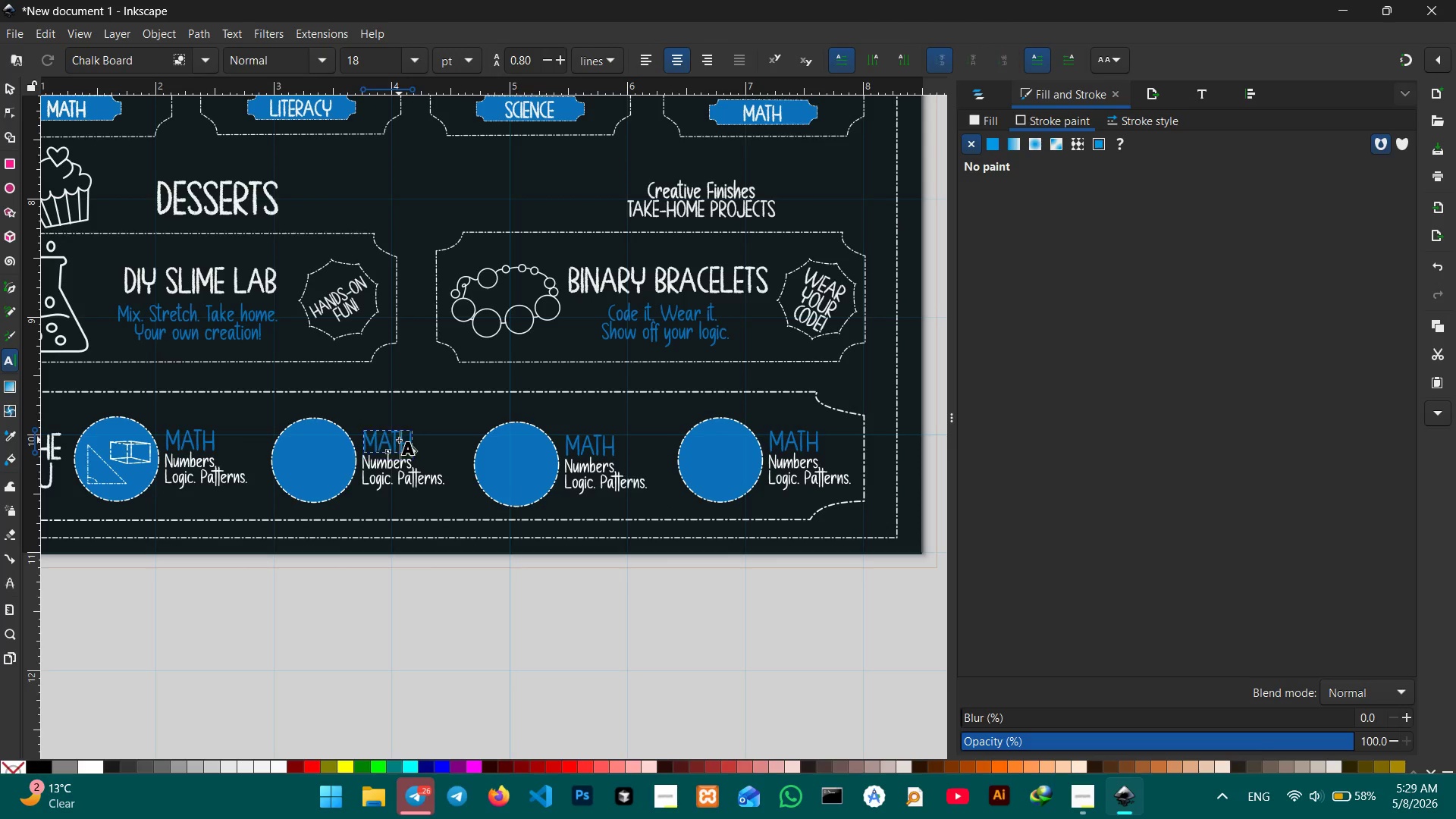 
triple_click([399, 440])
 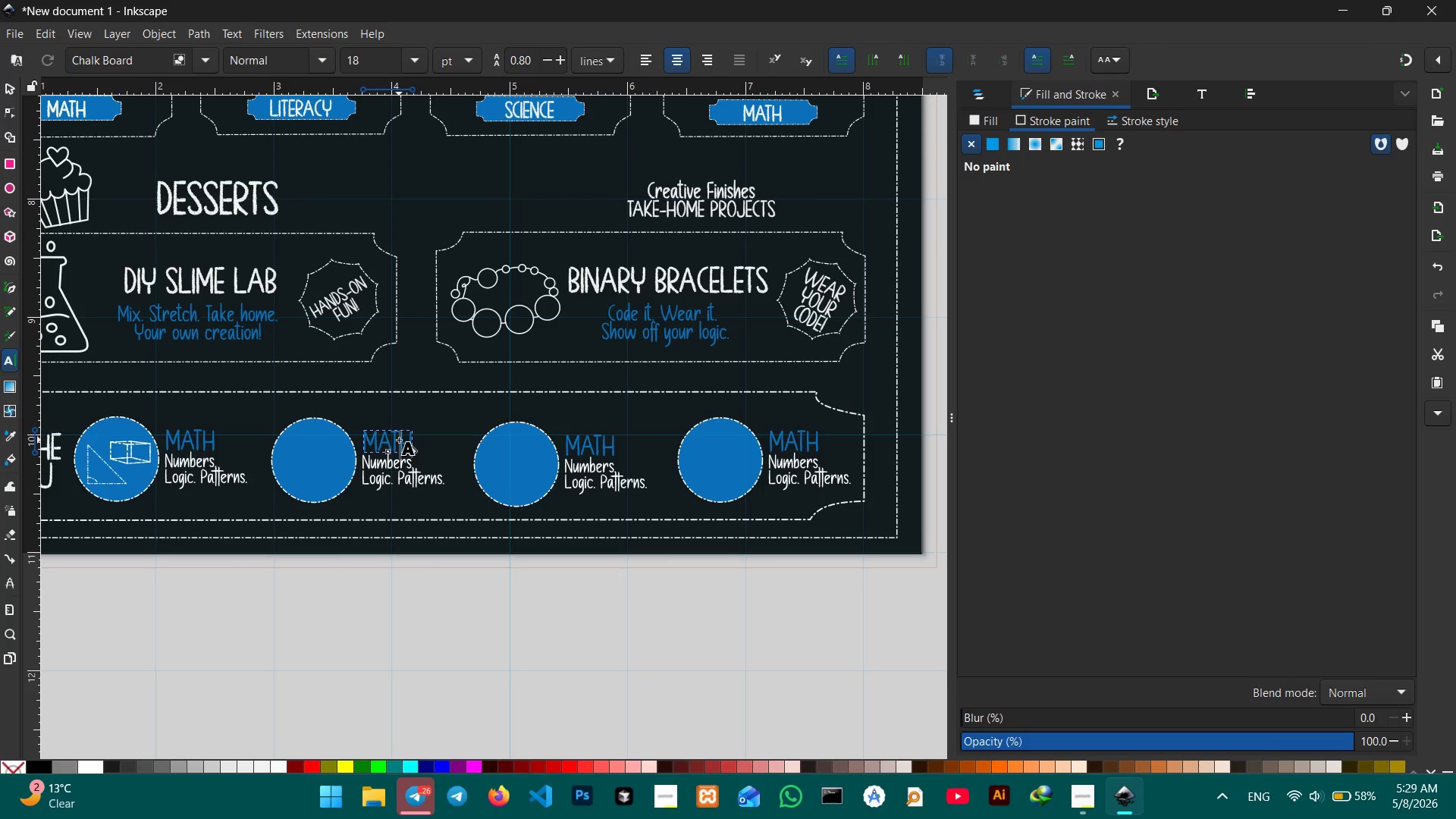 
triple_click([399, 440])
 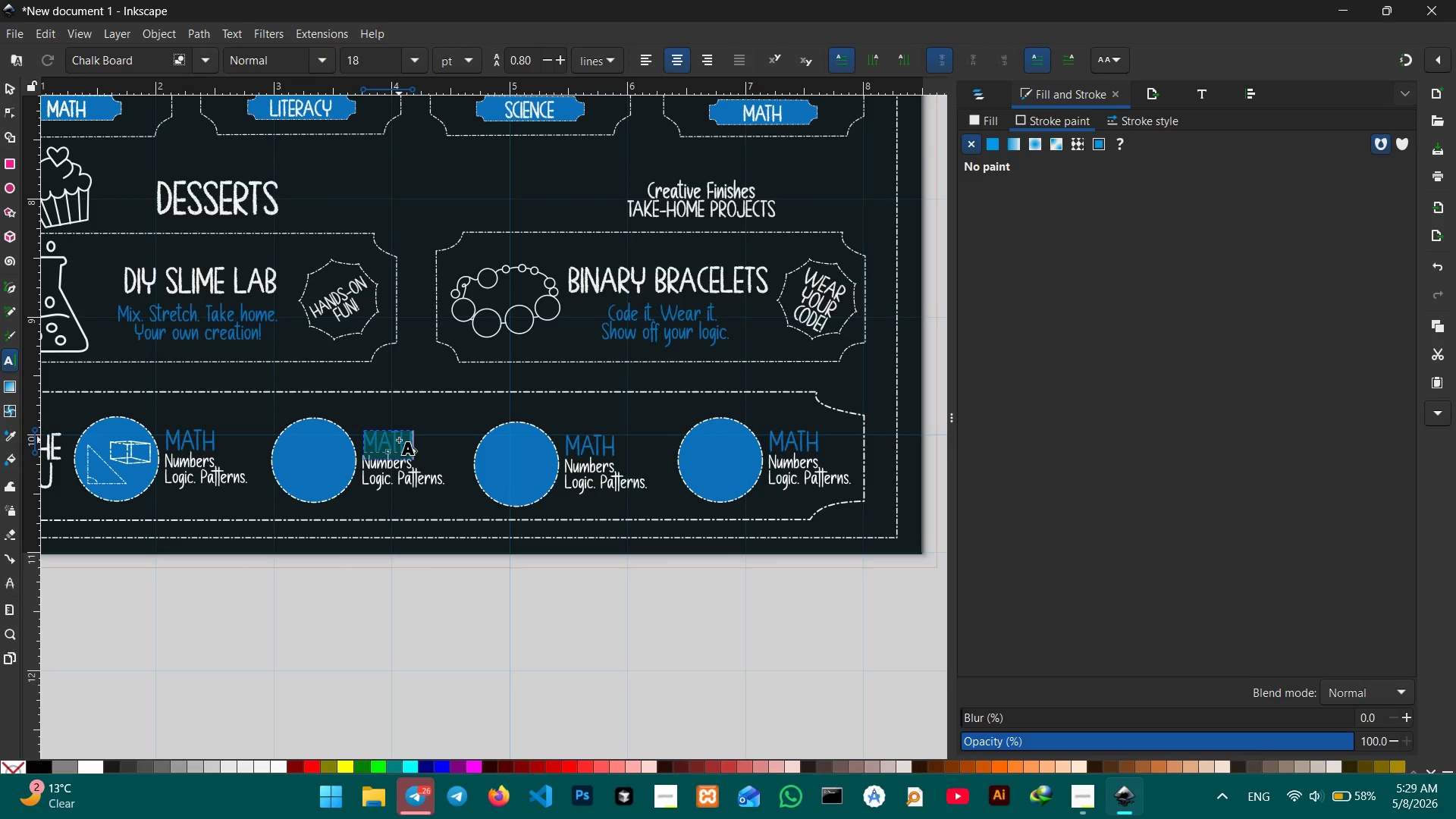 
type(literacy)
 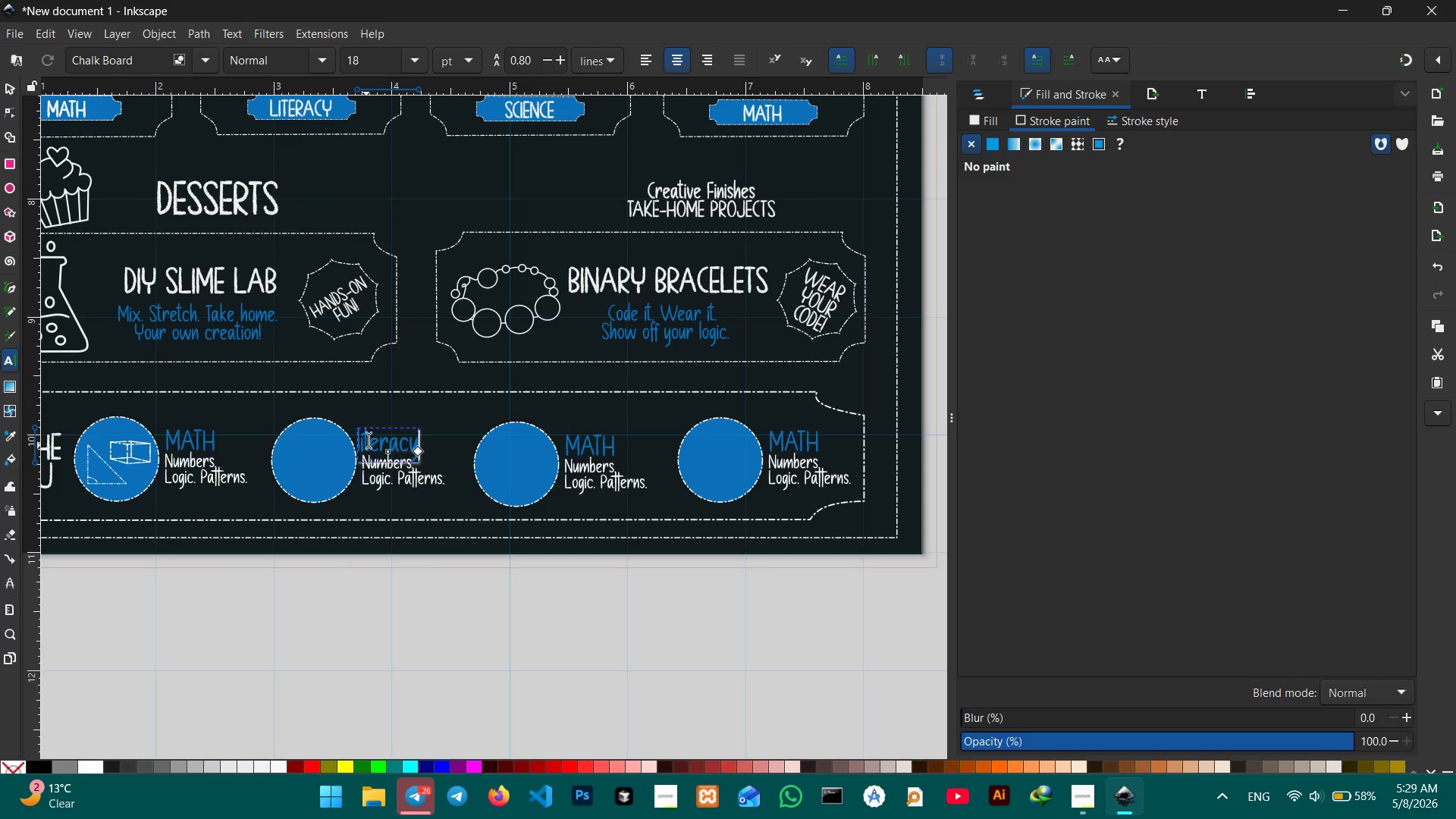 
left_click([363, 438])
 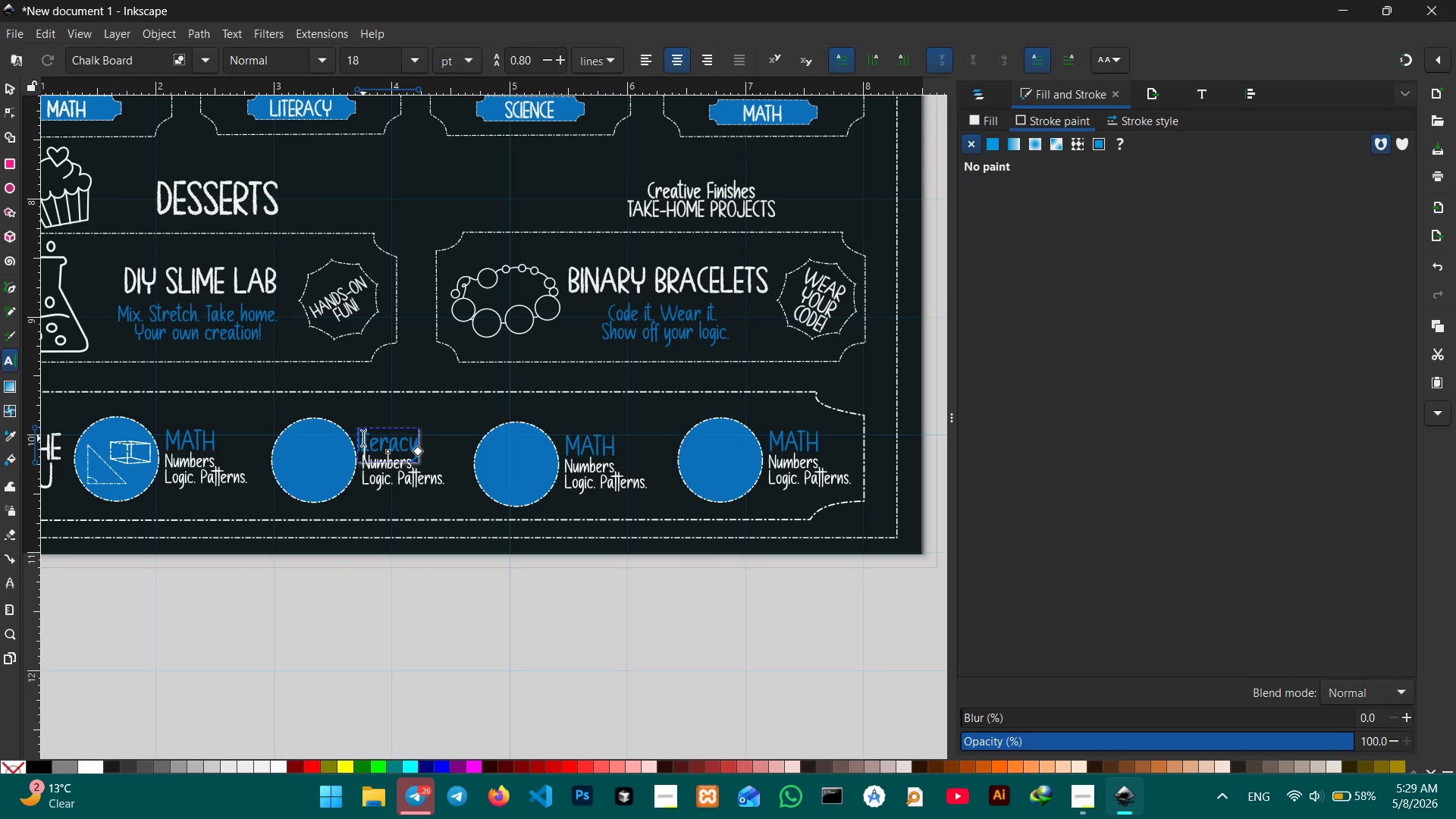 
key(Backspace)
 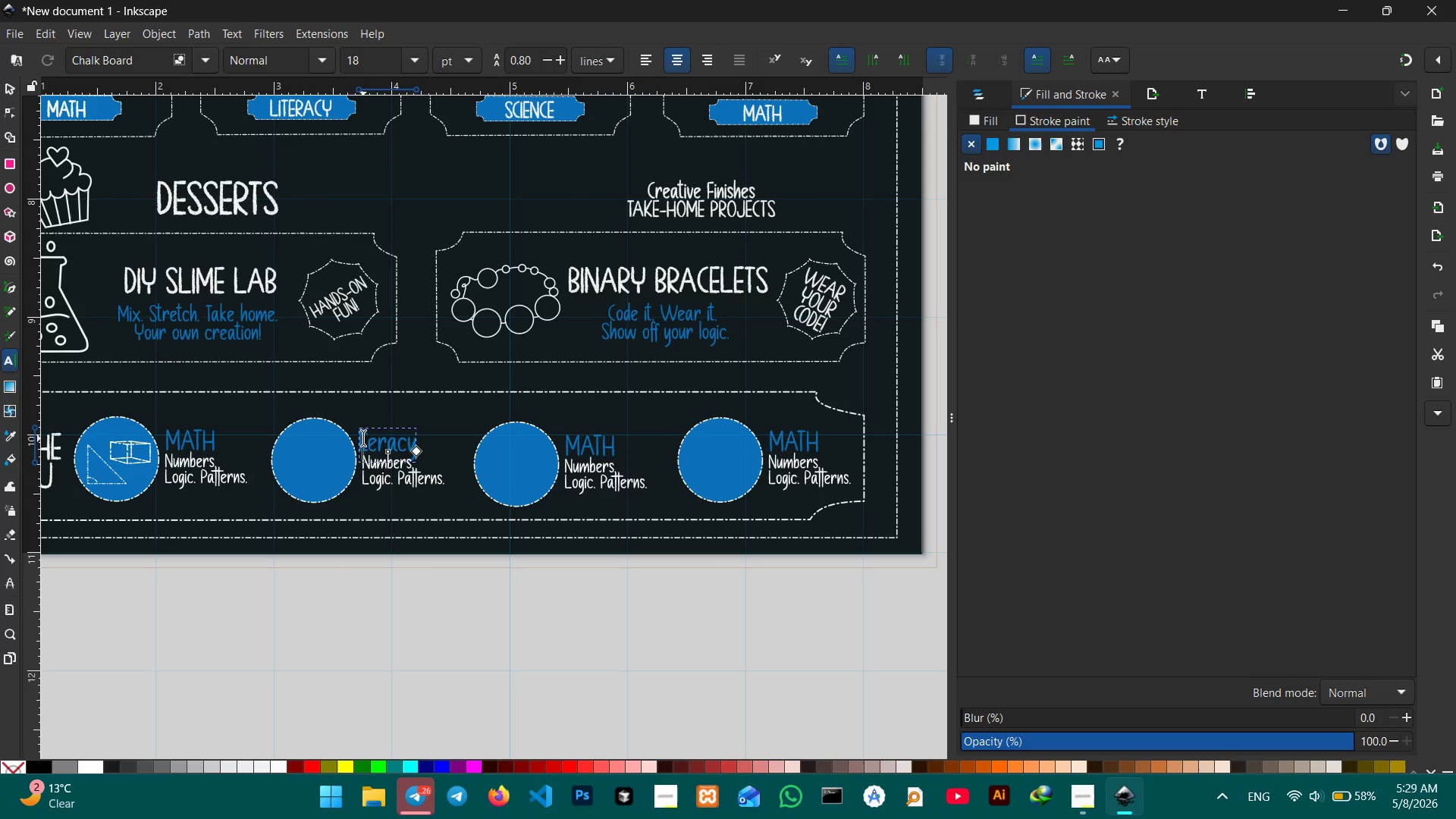 
key(L)
 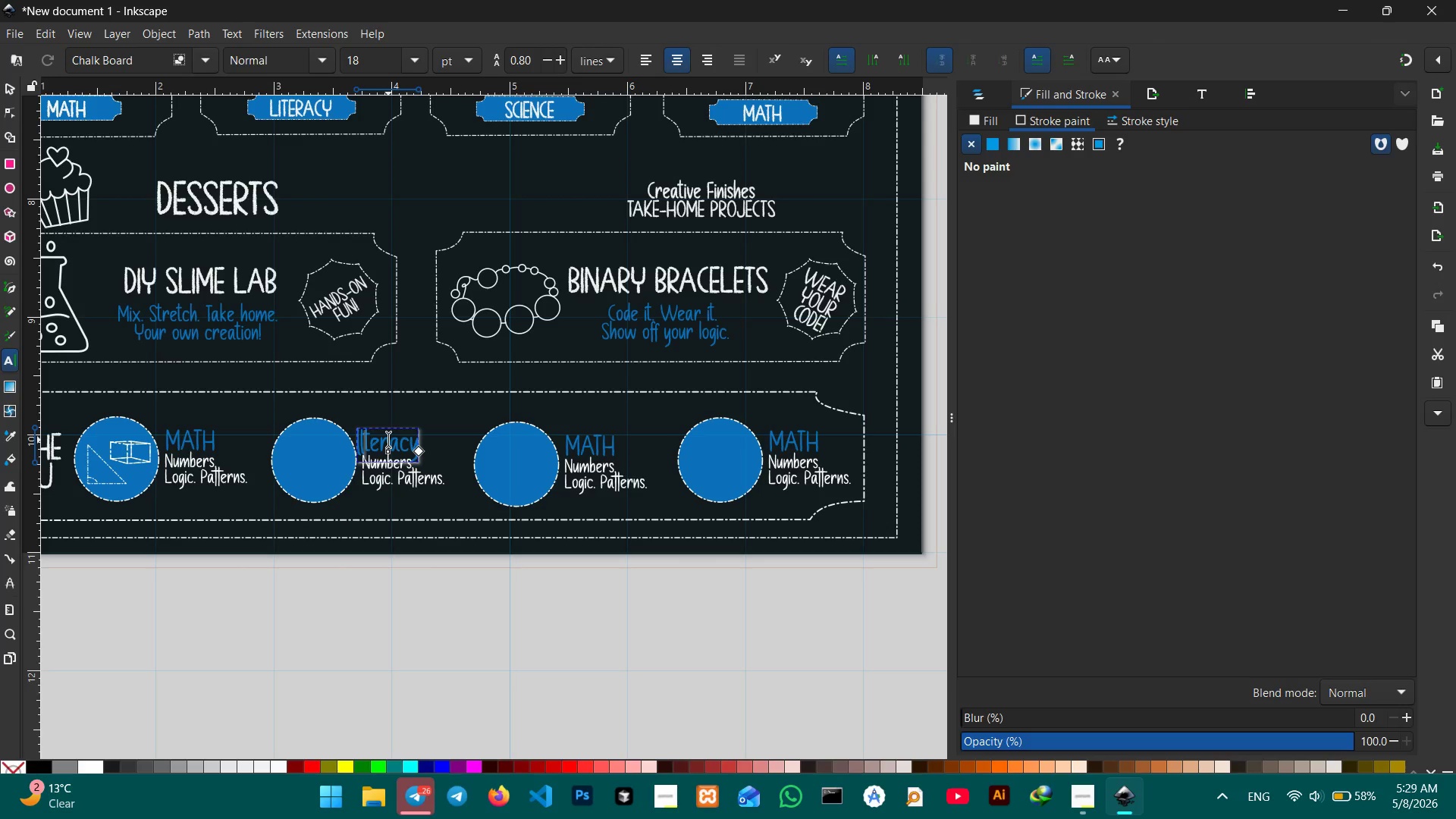 
key(Backspace)
key(Backspace)
type(LI)
key(Backspace)
 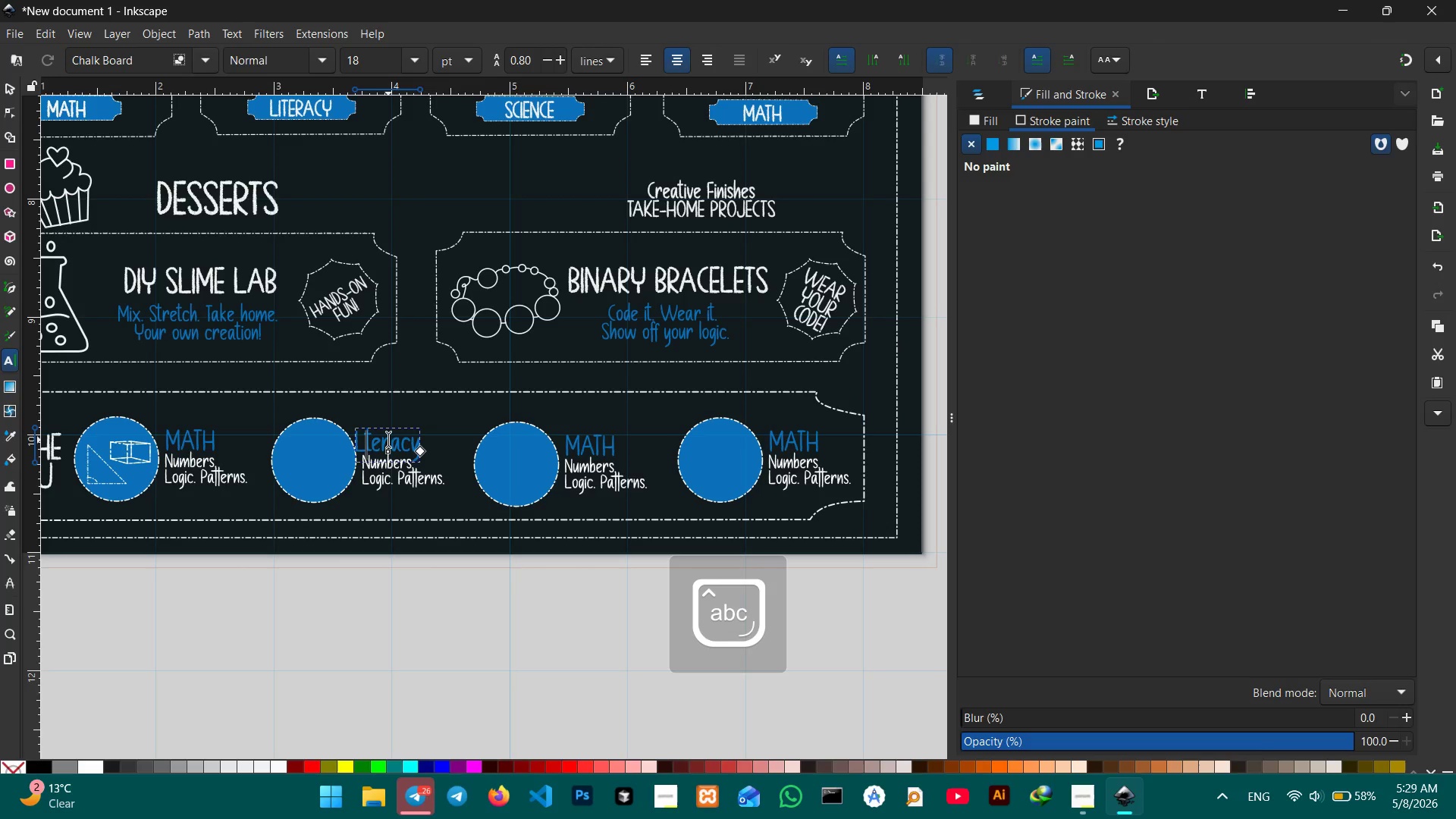 
double_click([388, 440])
 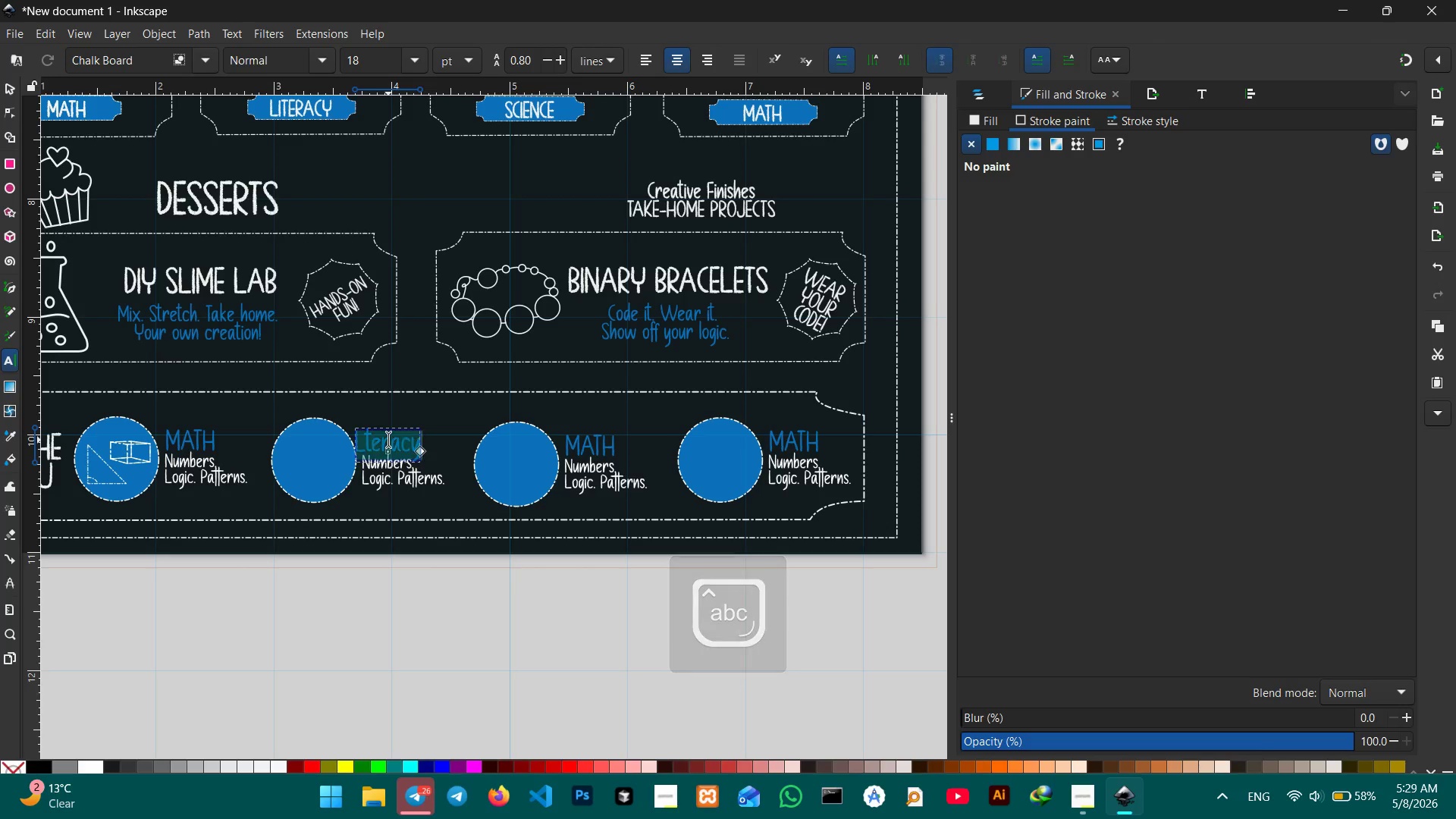 
triple_click([388, 440])
 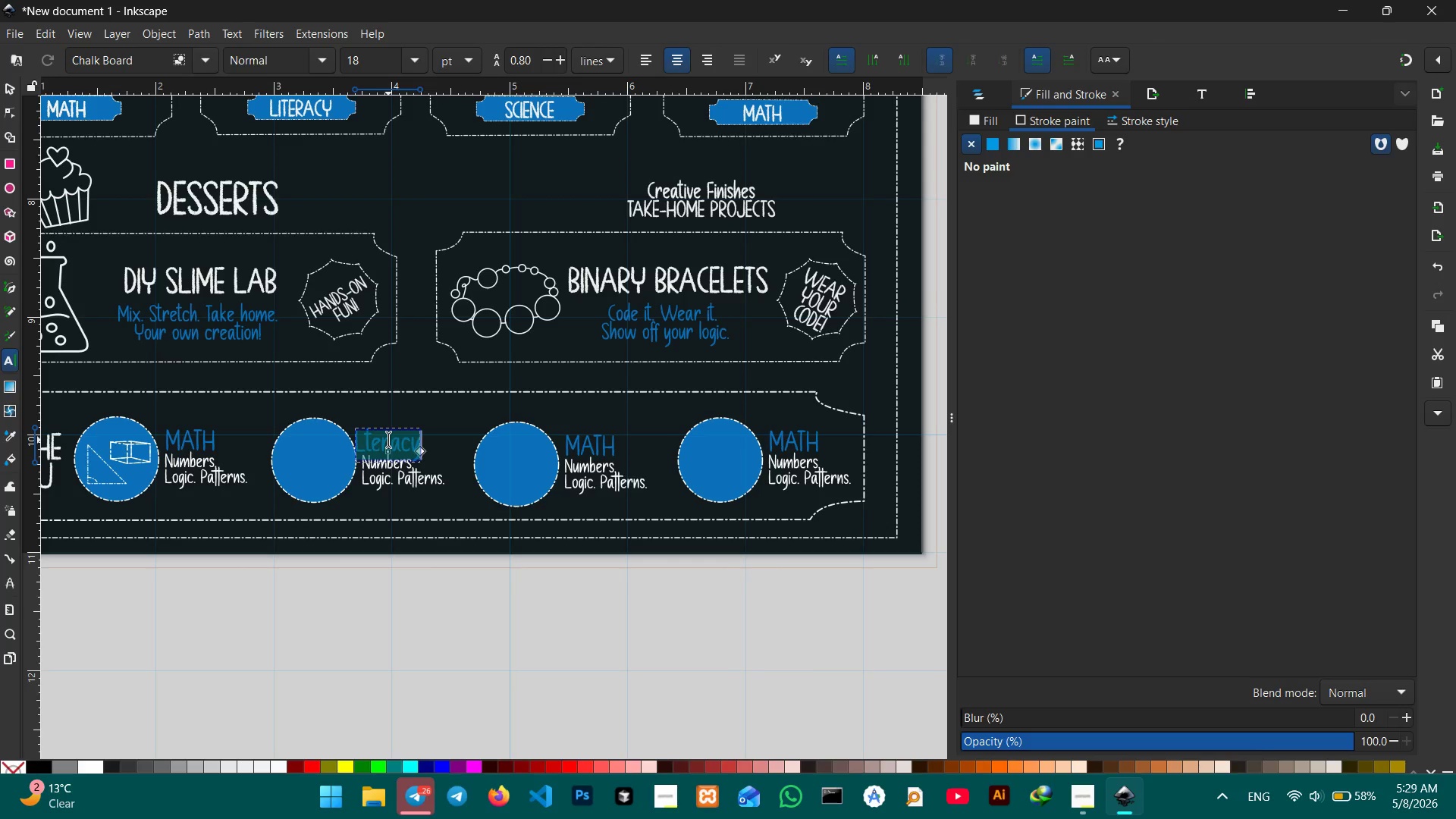 
type(LITERACY)
 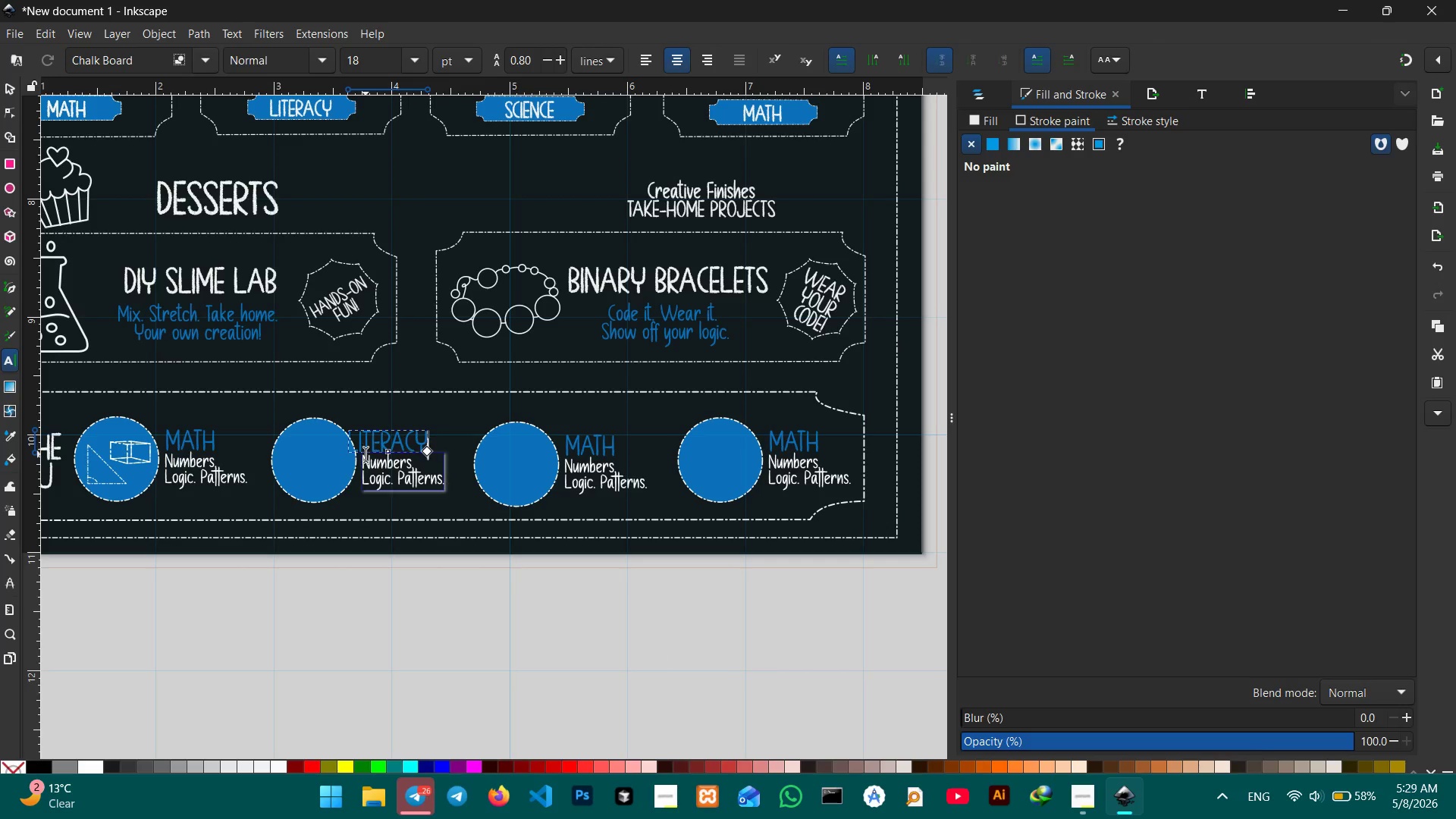 
left_click_drag(start_coordinate=[364, 457], to_coordinate=[465, 482])
 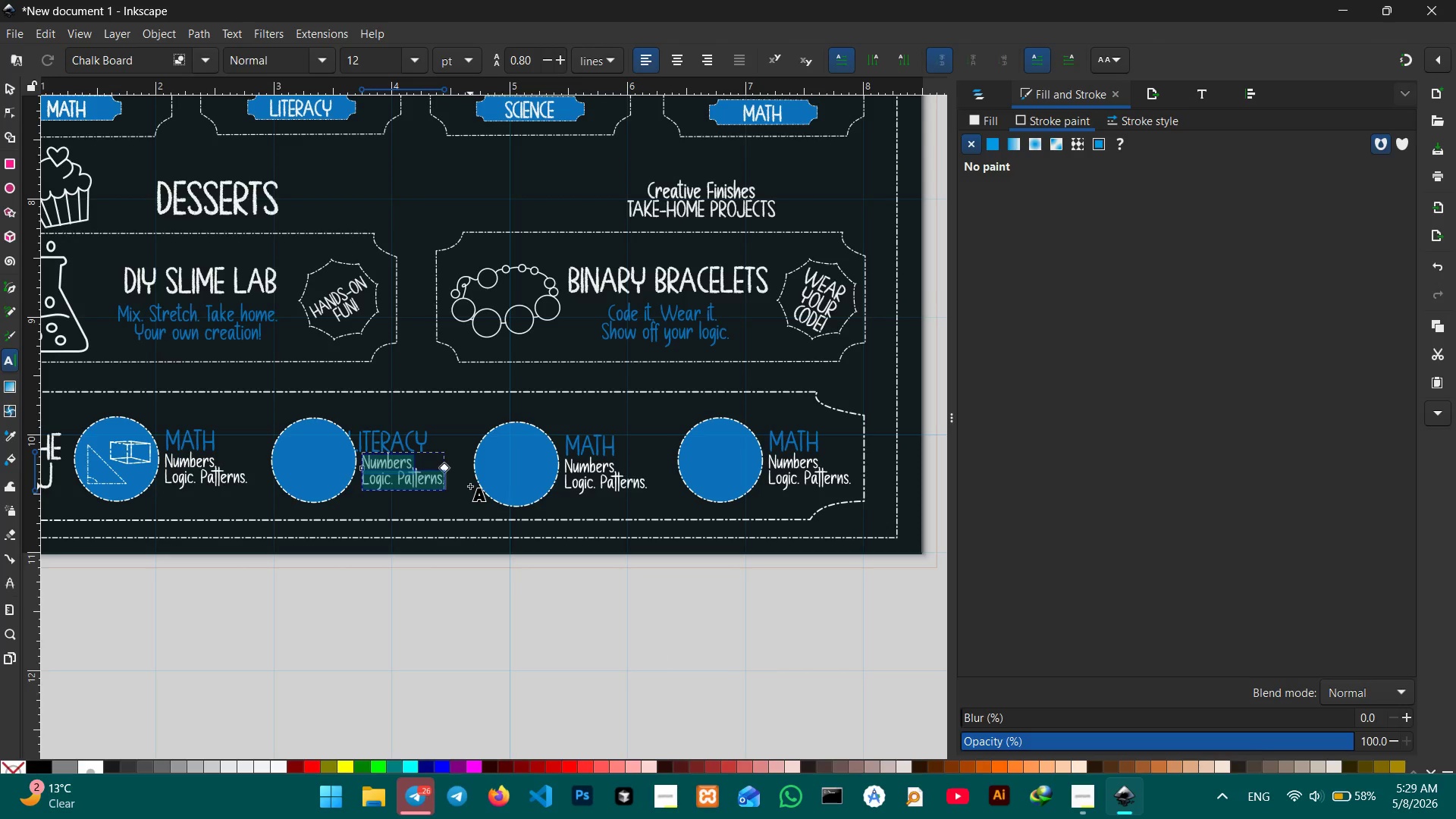 
hold_key(key=ControlLeft, duration=0.55)
scroll: coordinate [470, 486], scroll_direction: up, amount: 1.0
 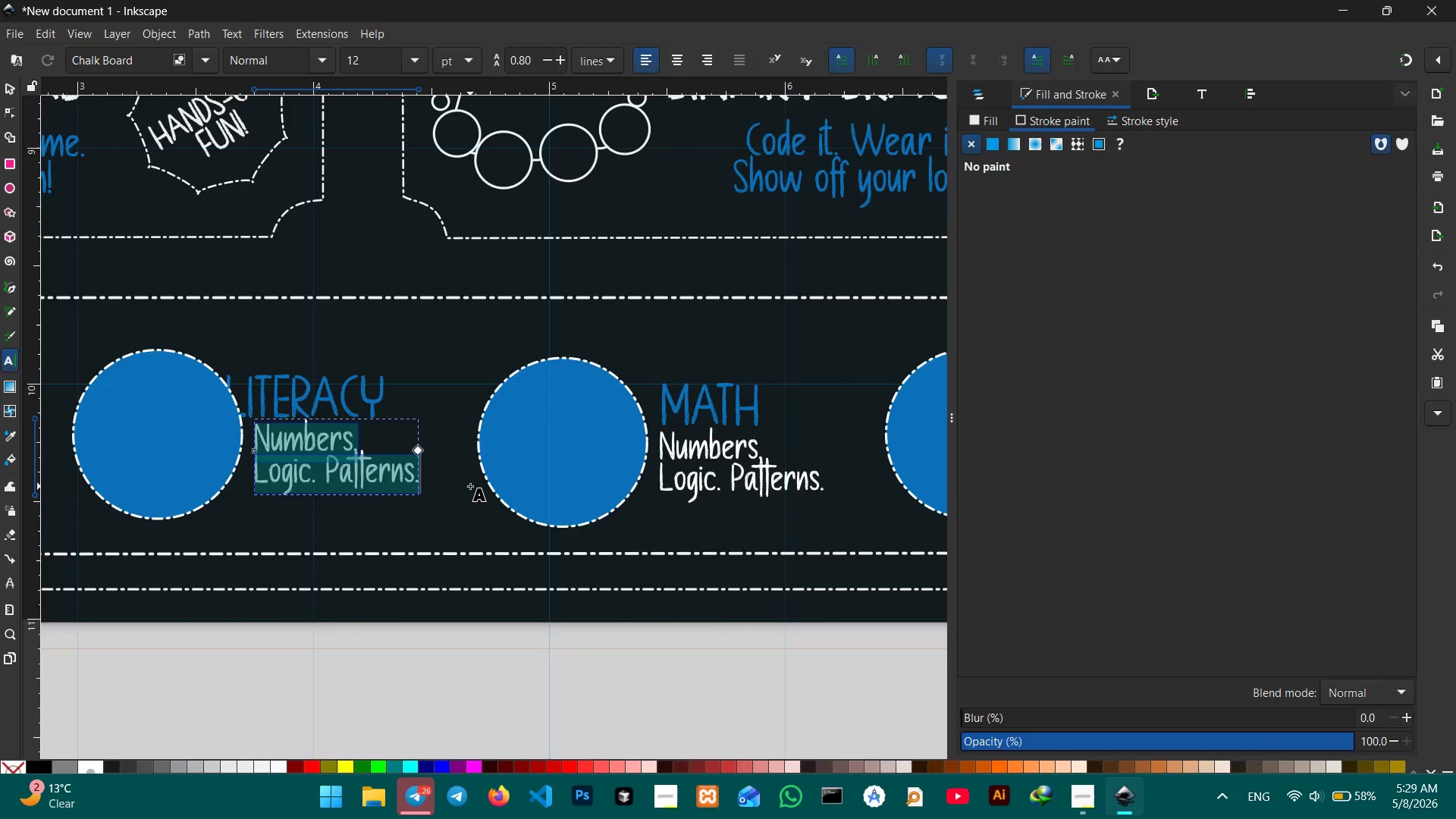 
hold_key(key=ControlLeft, duration=0.58)
 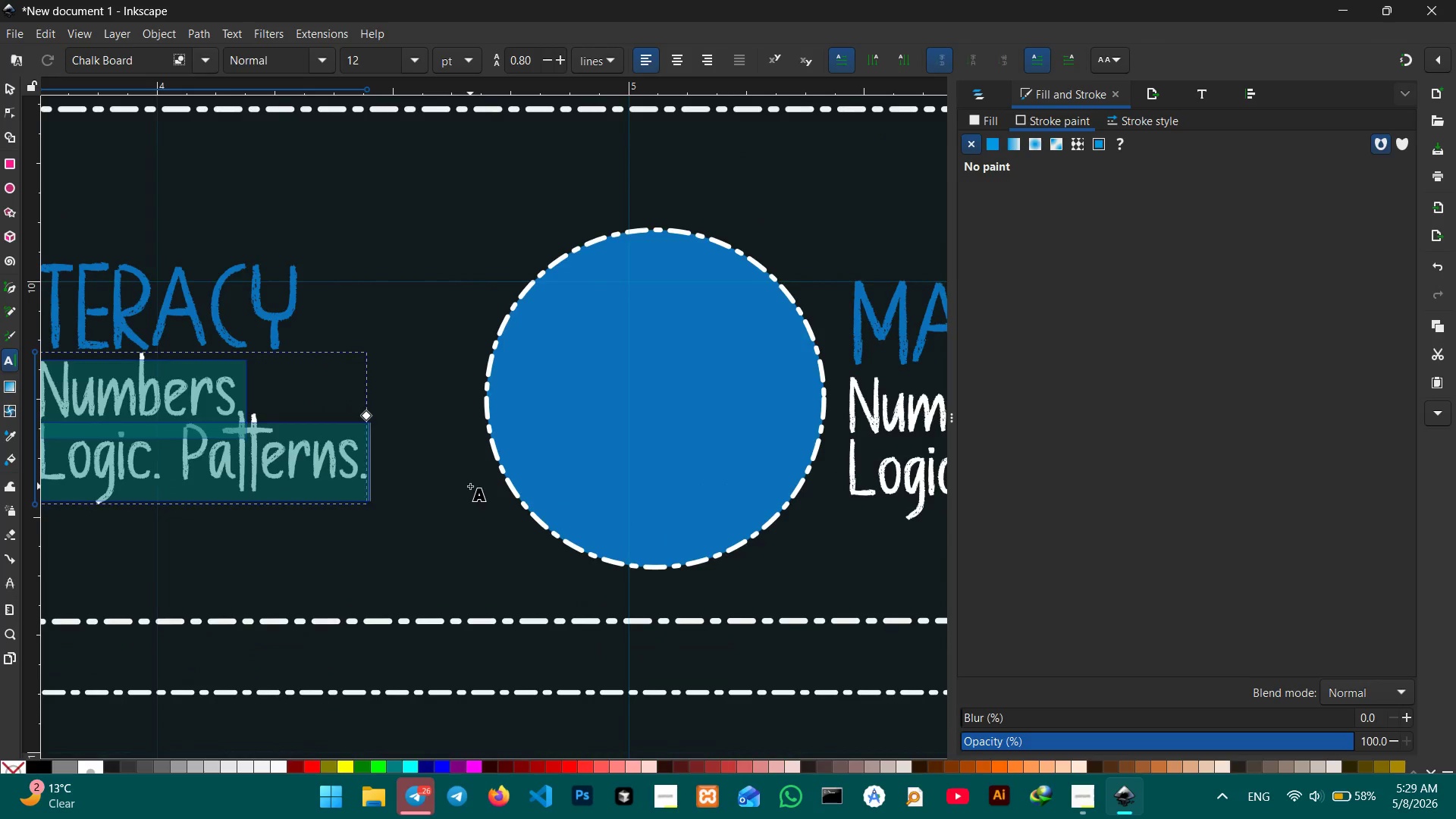 
hold_key(key=ControlLeft, duration=0.72)
scroll: coordinate [470, 486], scroll_direction: down, amount: 1.0
 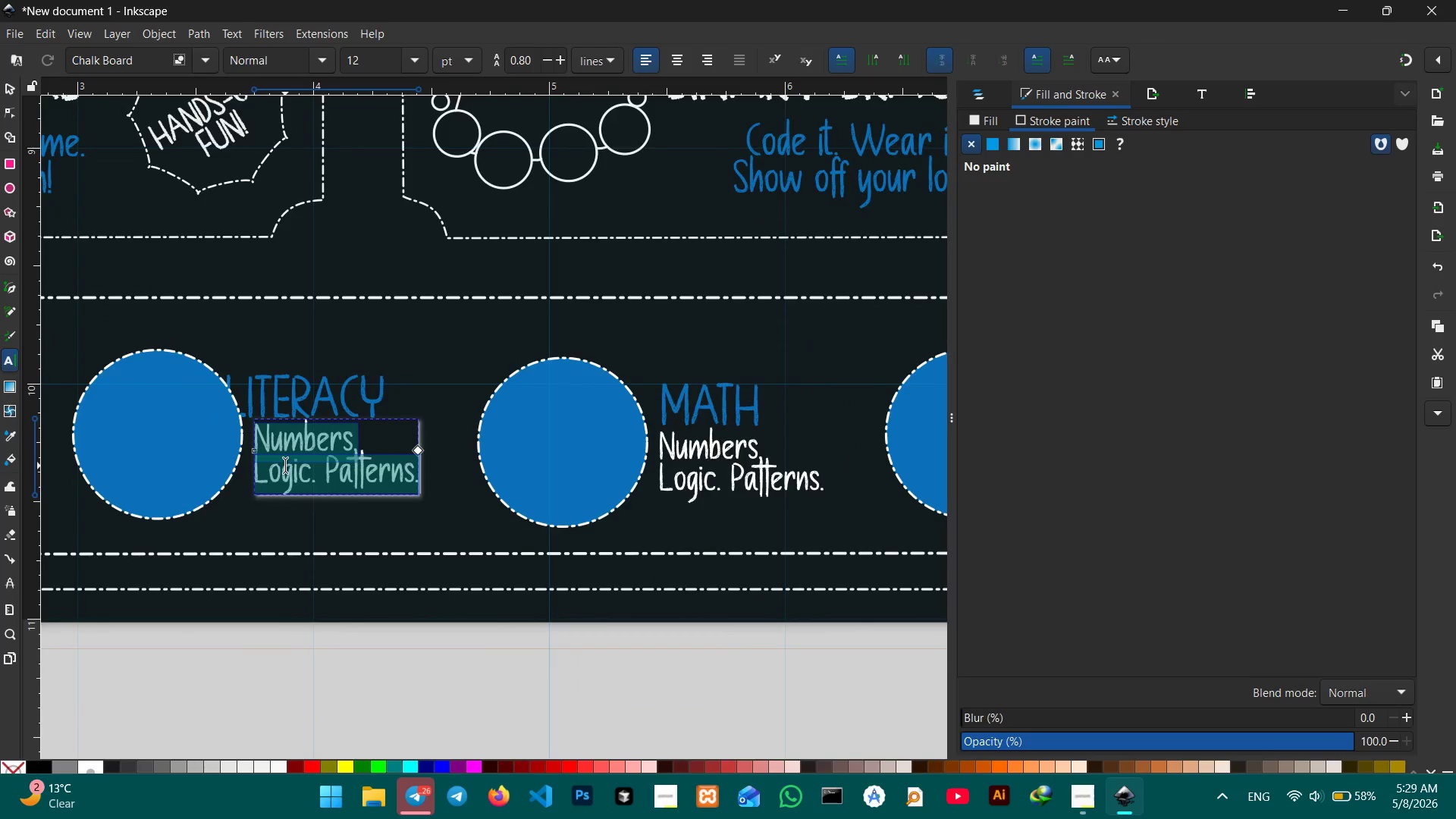 
type(Words. Ideas.)
 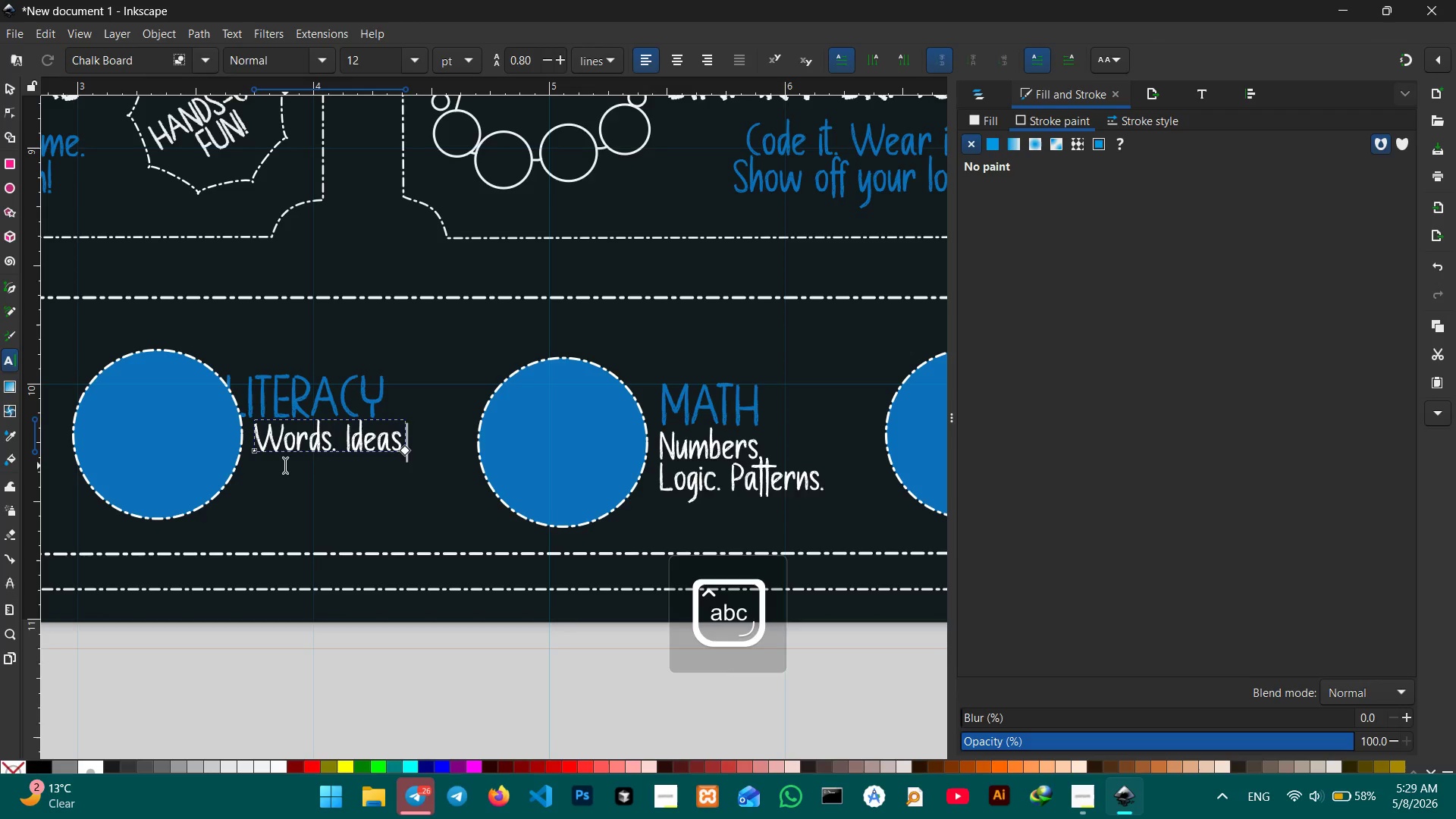 
key(Shift+Enter)
 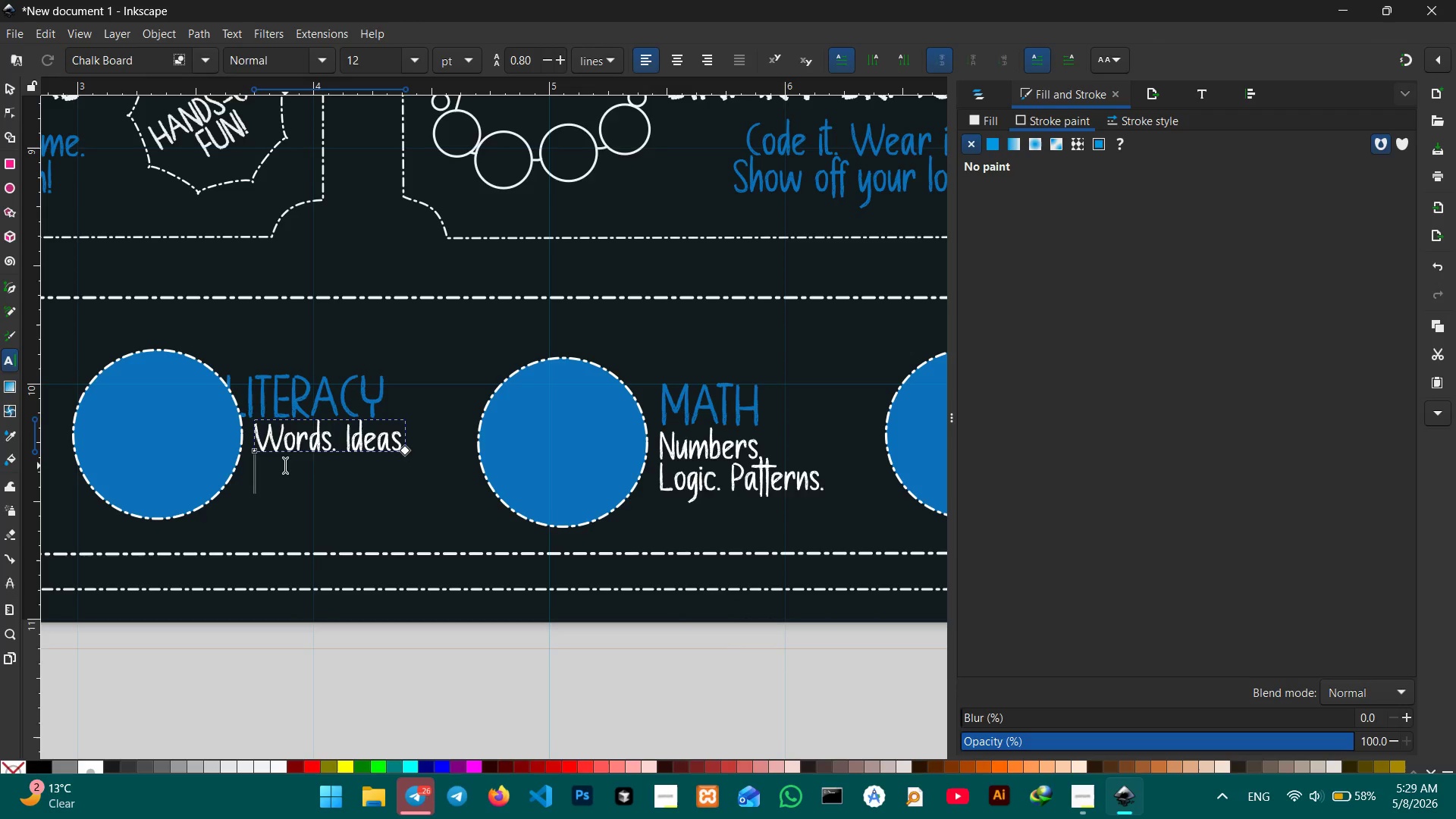 
type(Communications=)
key(Backspace)
key(Backspace)
type(.)
 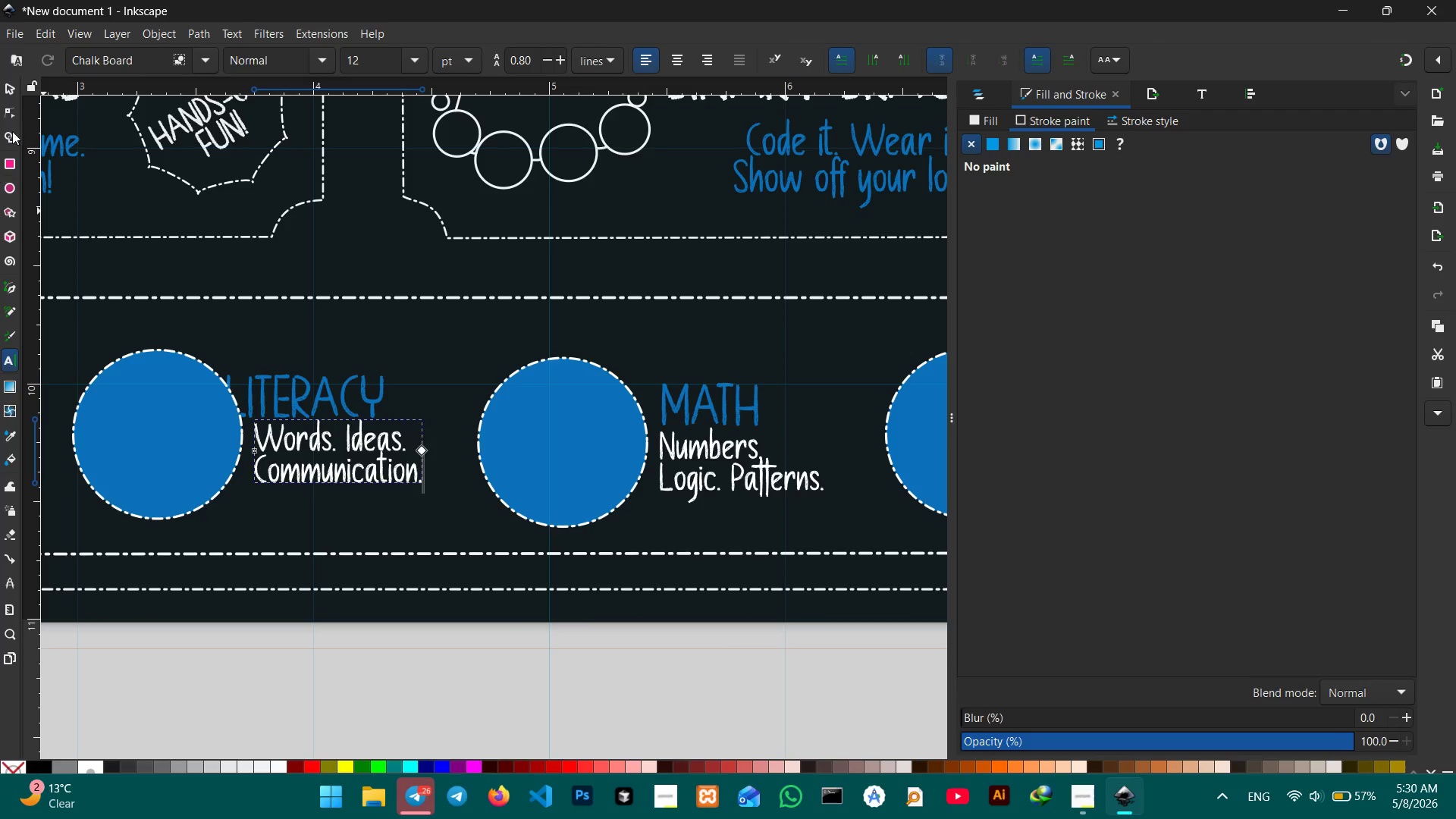 
left_click([7, 80])
 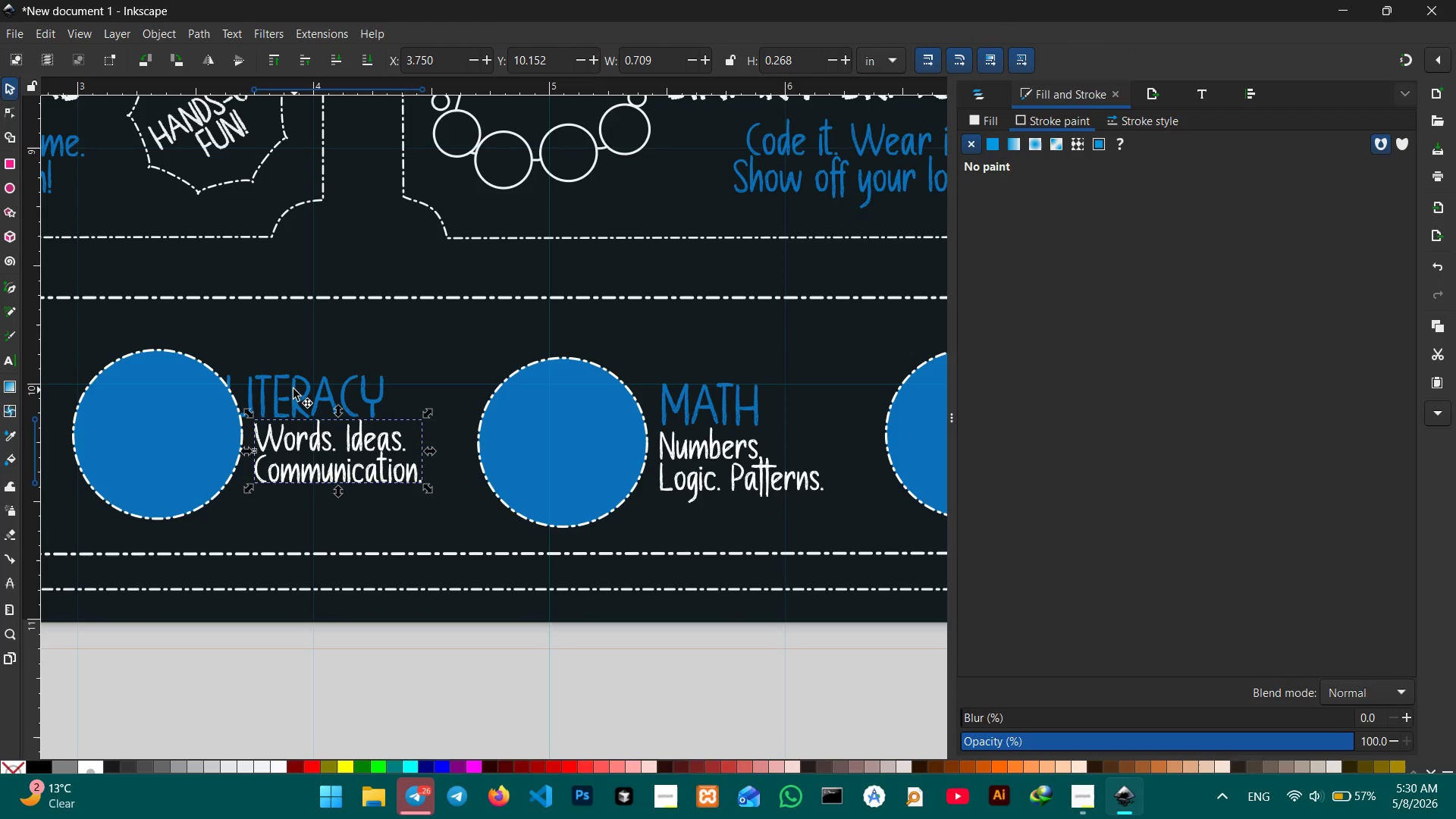 
left_click([293, 389])
 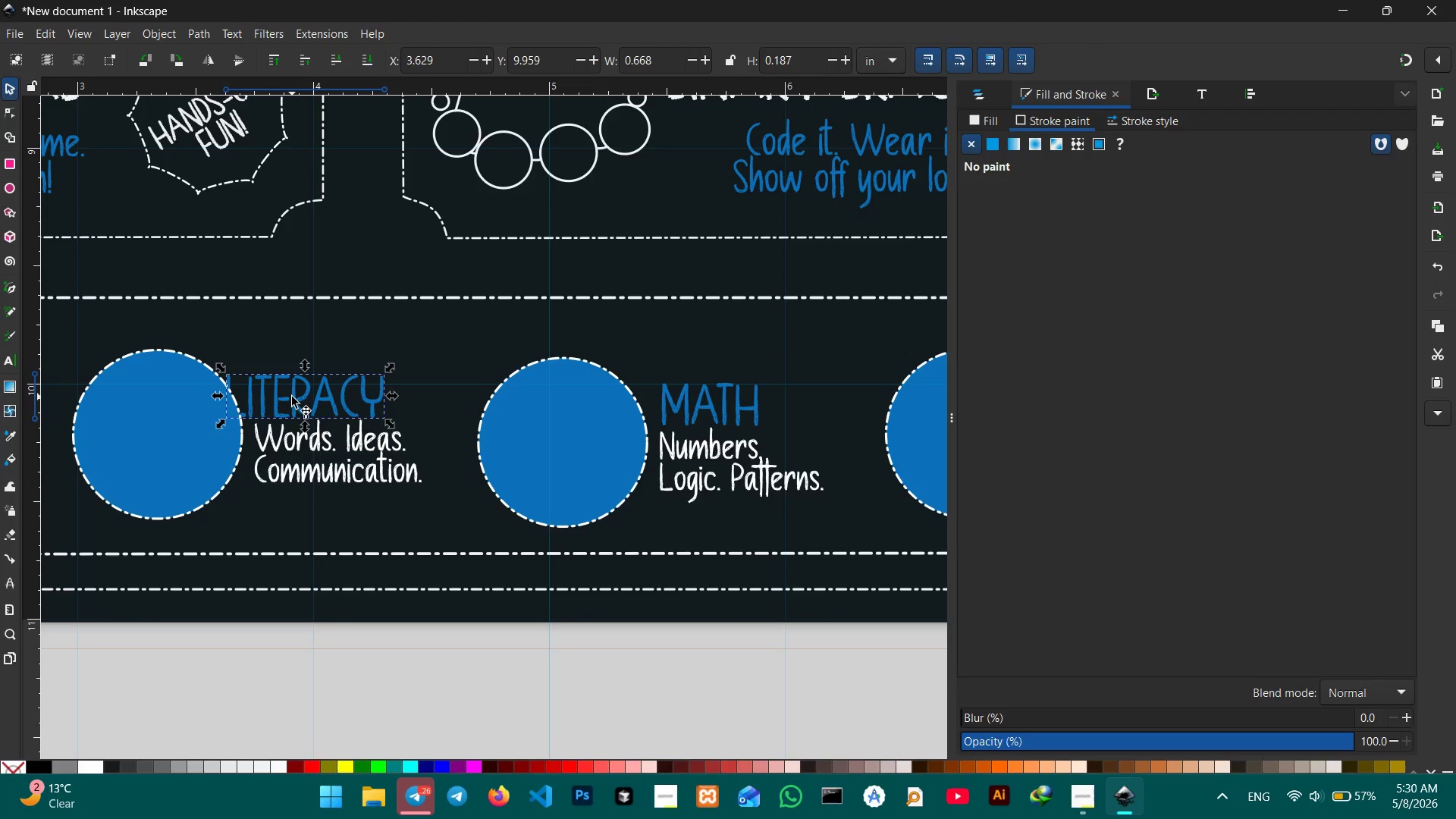 
left_click_drag(start_coordinate=[292, 397], to_coordinate=[324, 400])
 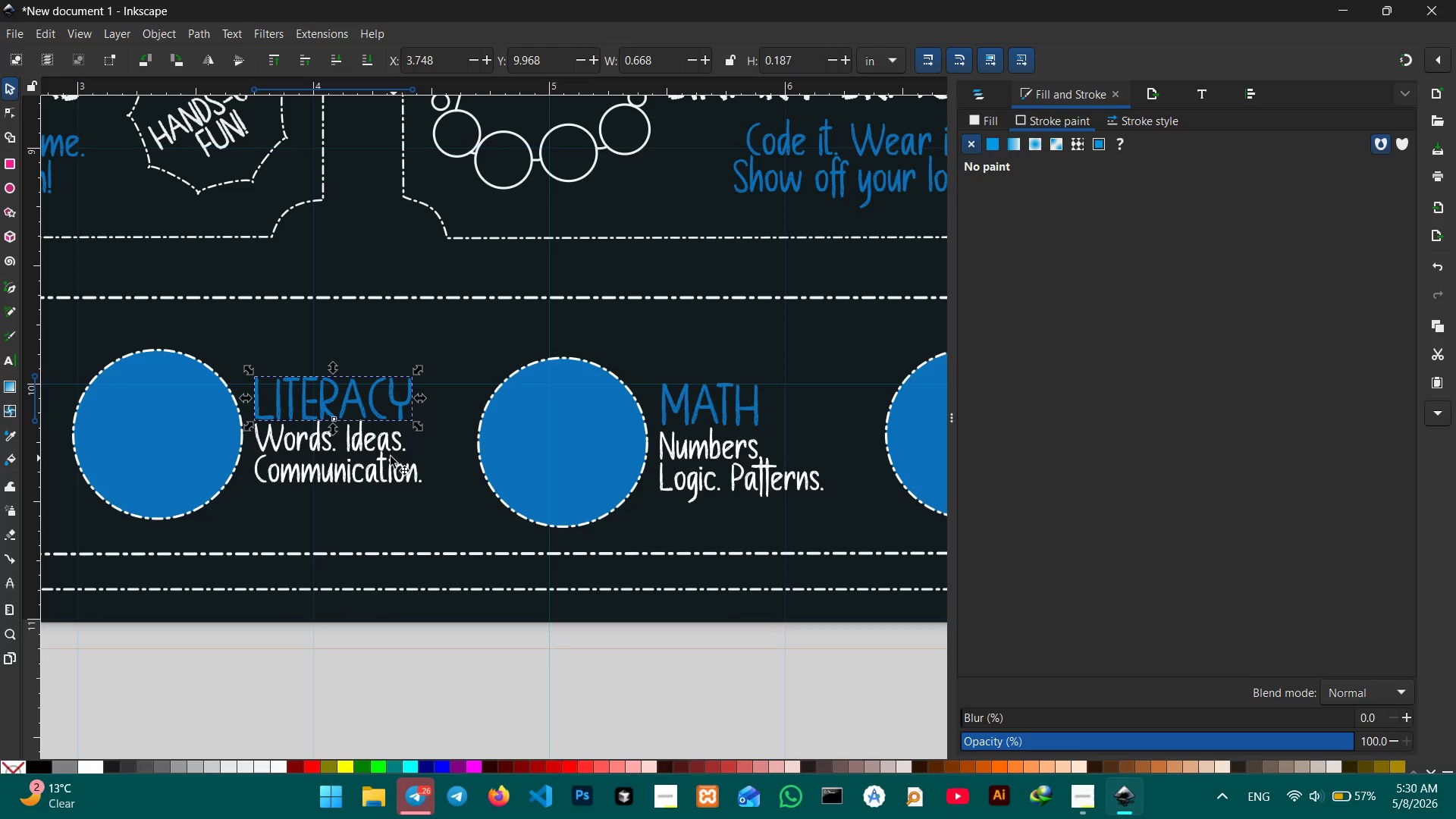 
hold_key(key=ShiftLeft, duration=0.62)
left_click([331, 445])
 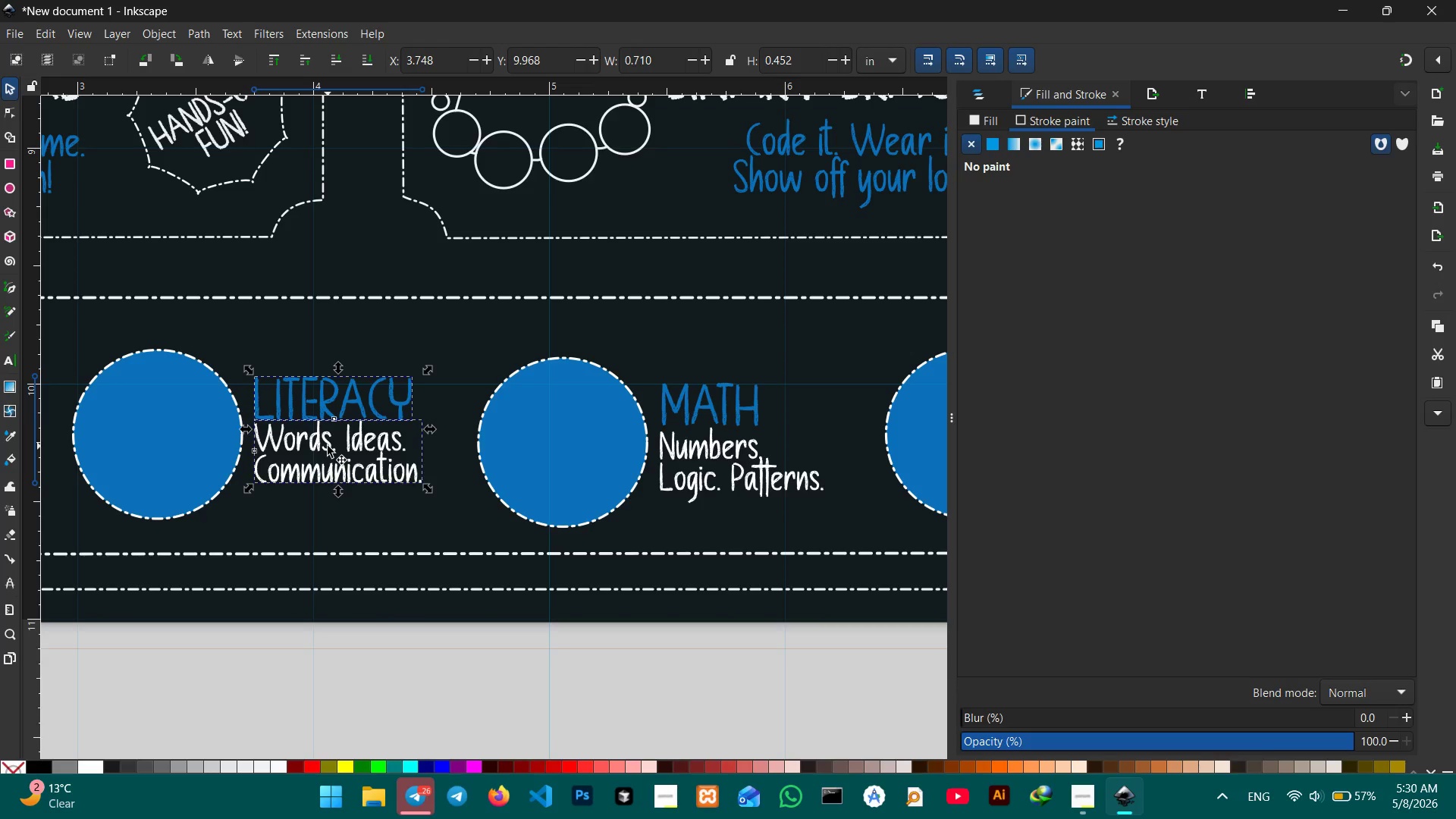 
left_click_drag(start_coordinate=[328, 446], to_coordinate=[328, 458])
 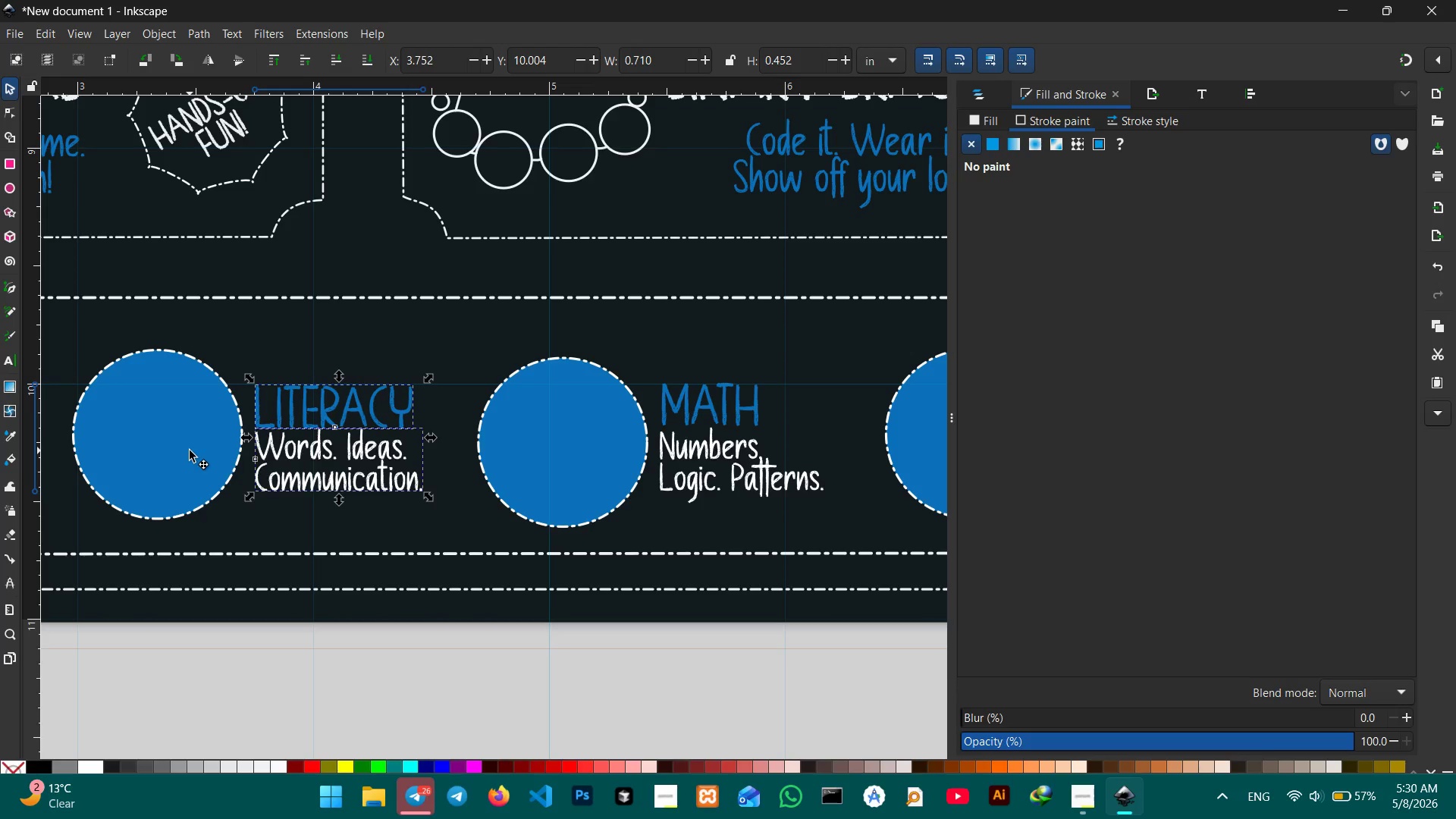 
left_click([190, 450])
 